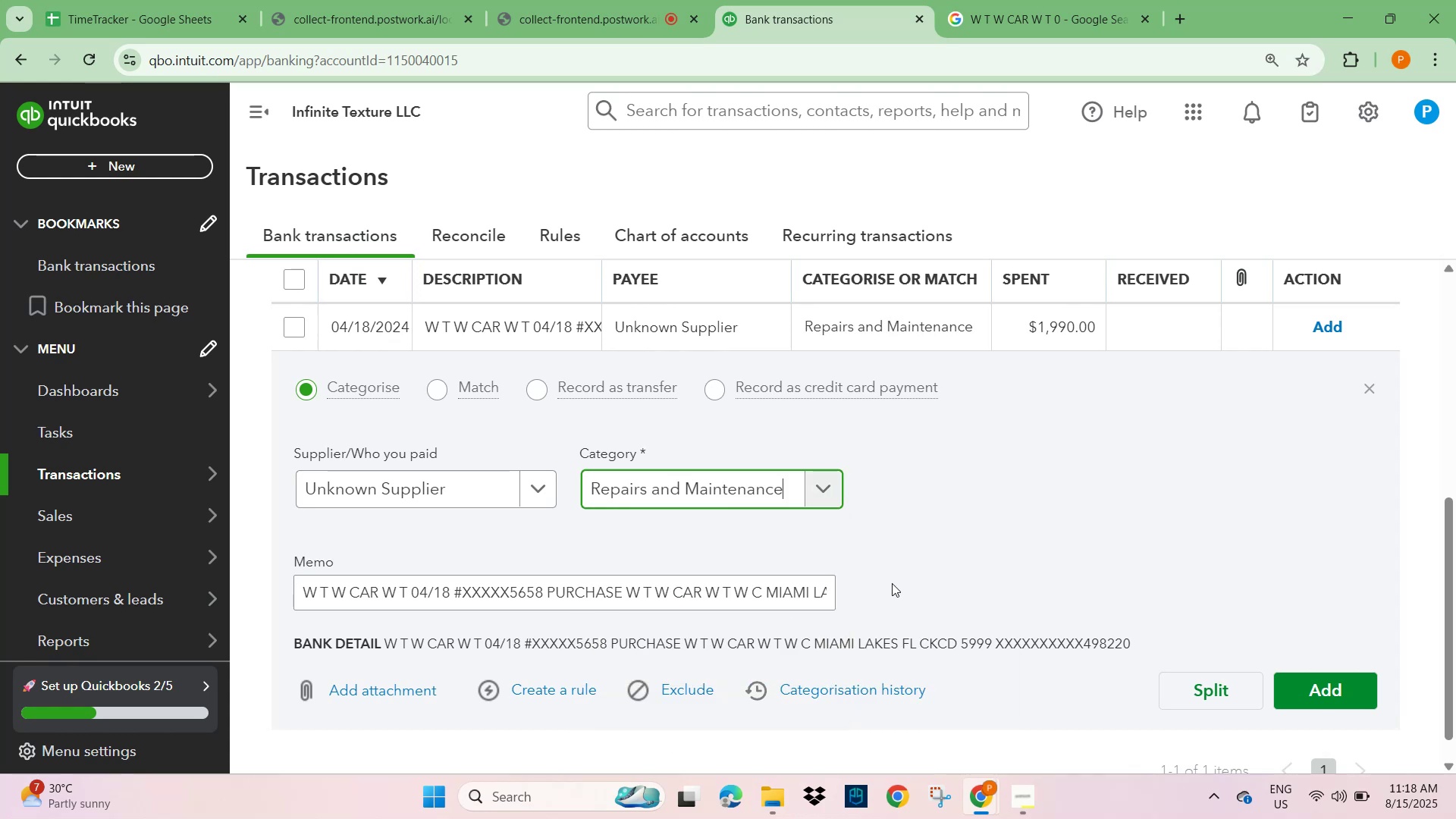 
left_click_drag(start_coordinate=[965, 543], to_coordinate=[977, 543])
 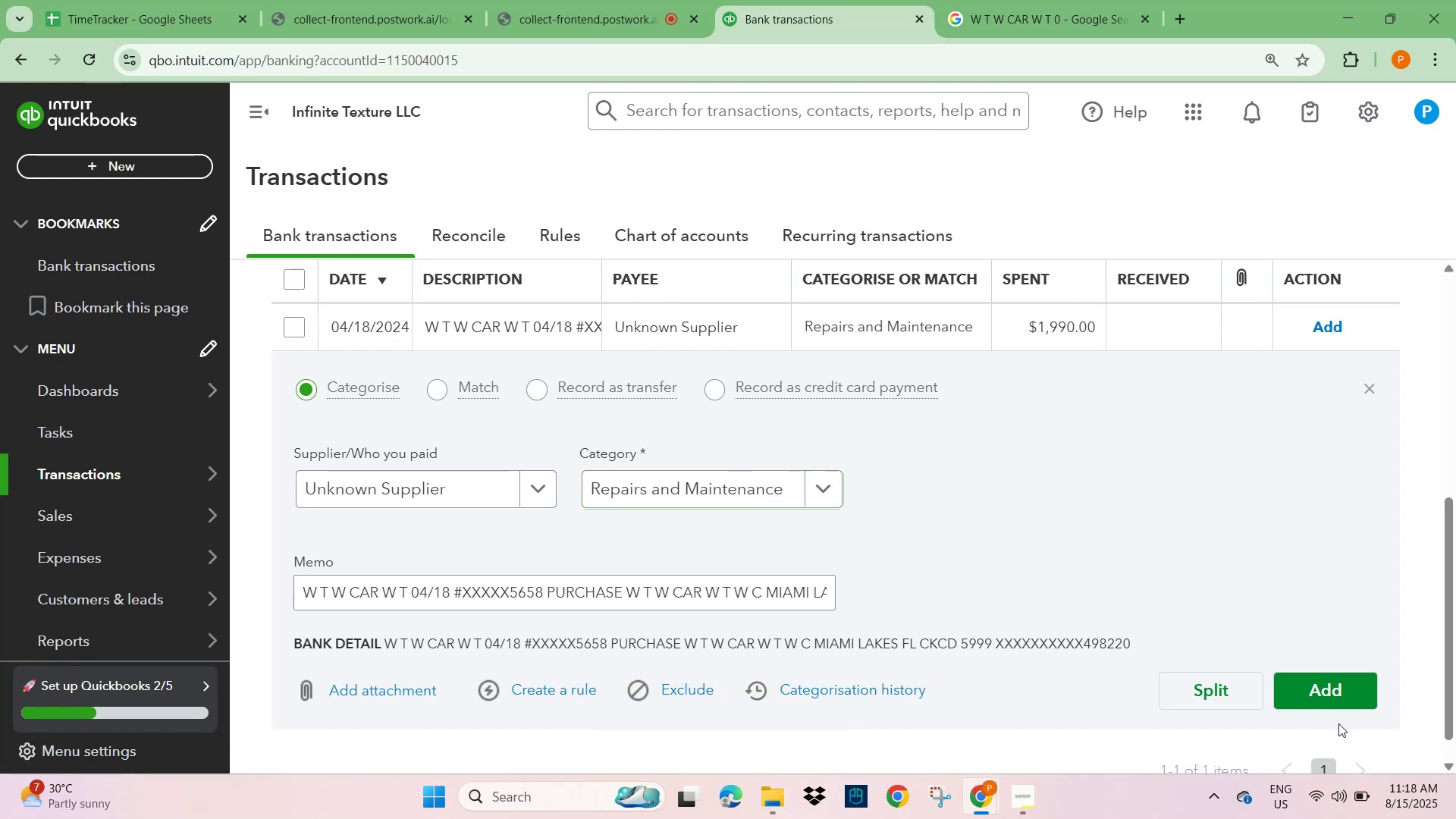 
left_click([1338, 689])
 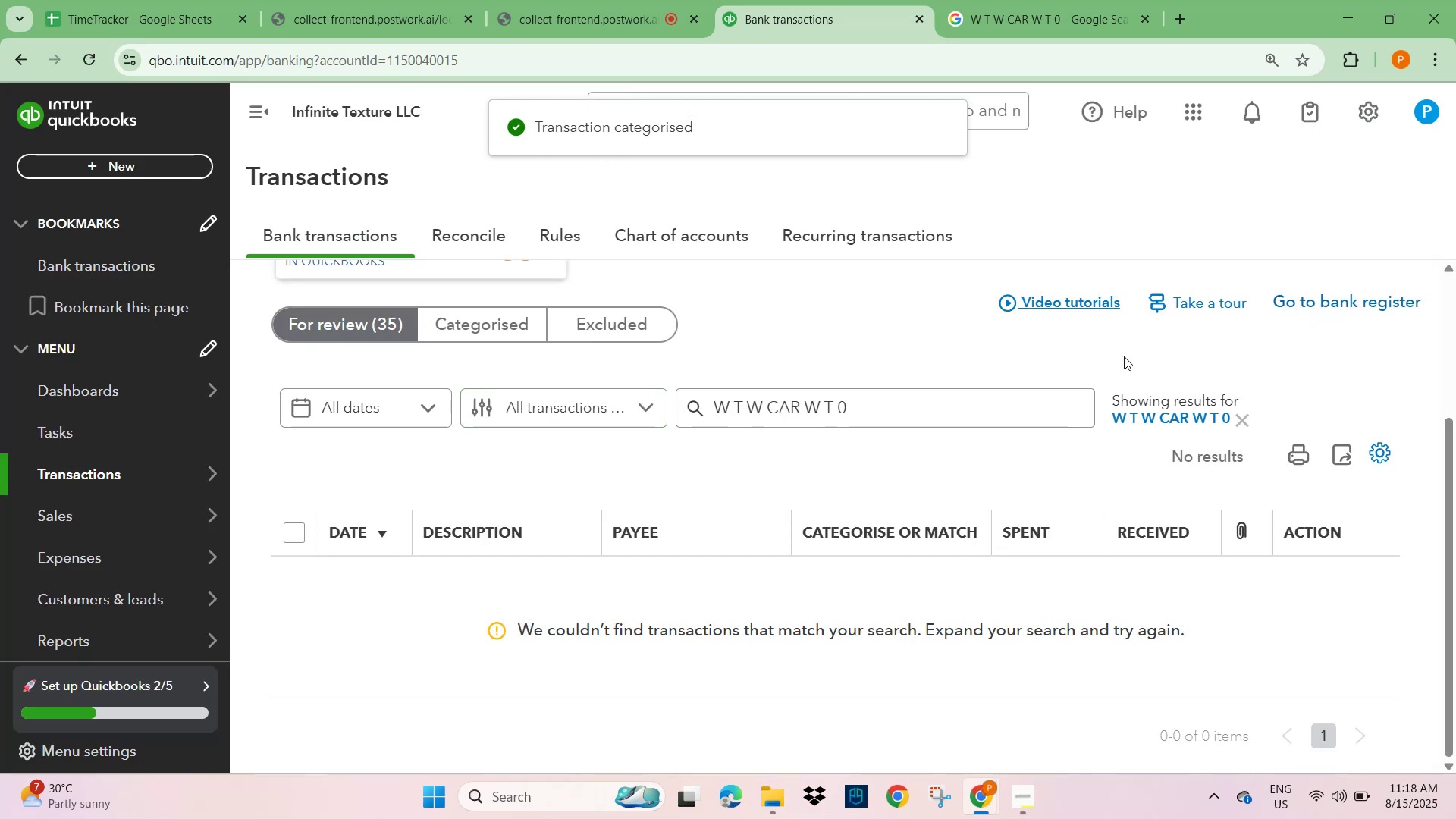 
left_click([1243, 422])
 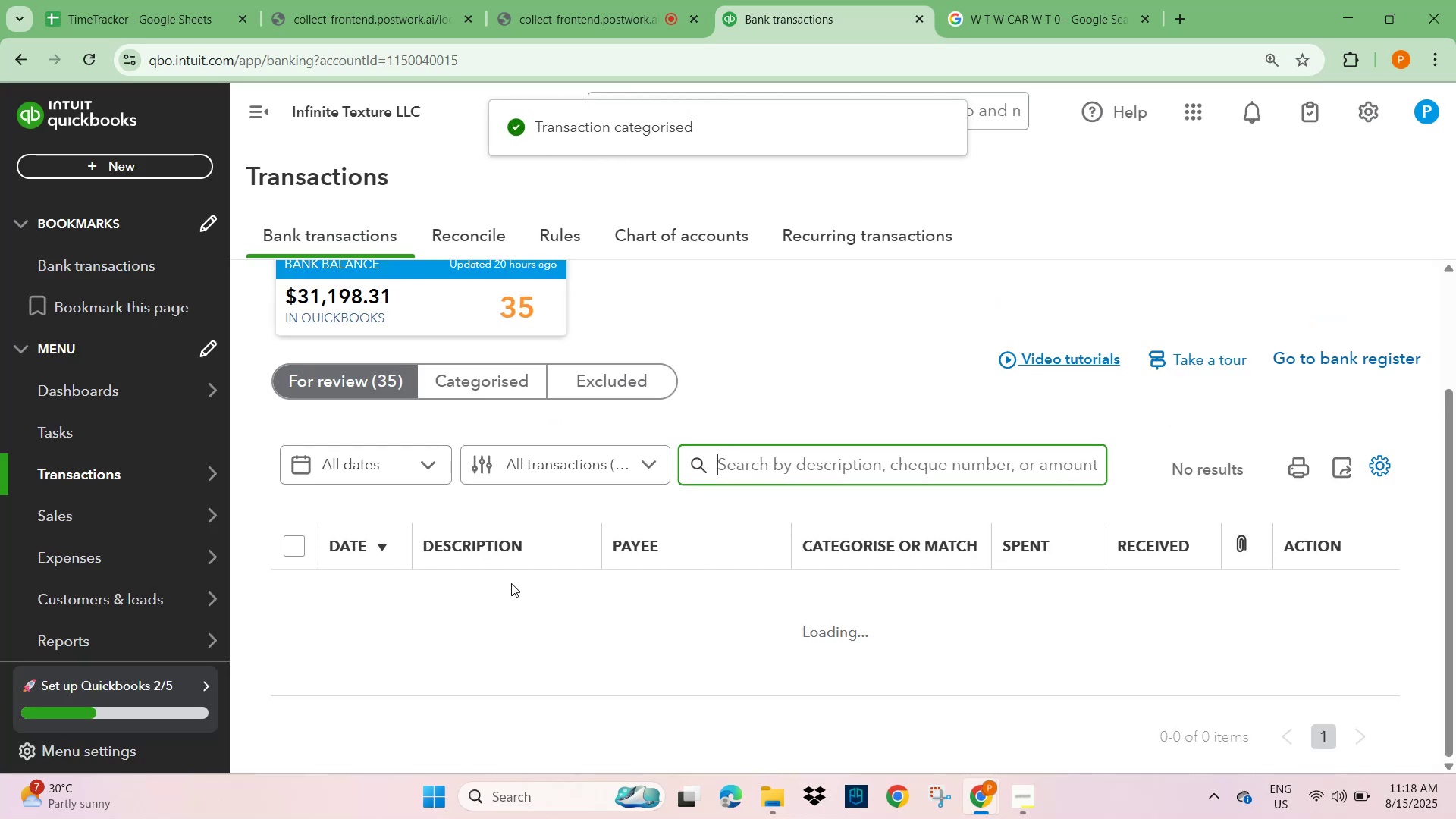 
scroll: coordinate [416, 652], scroll_direction: down, amount: 4.0
 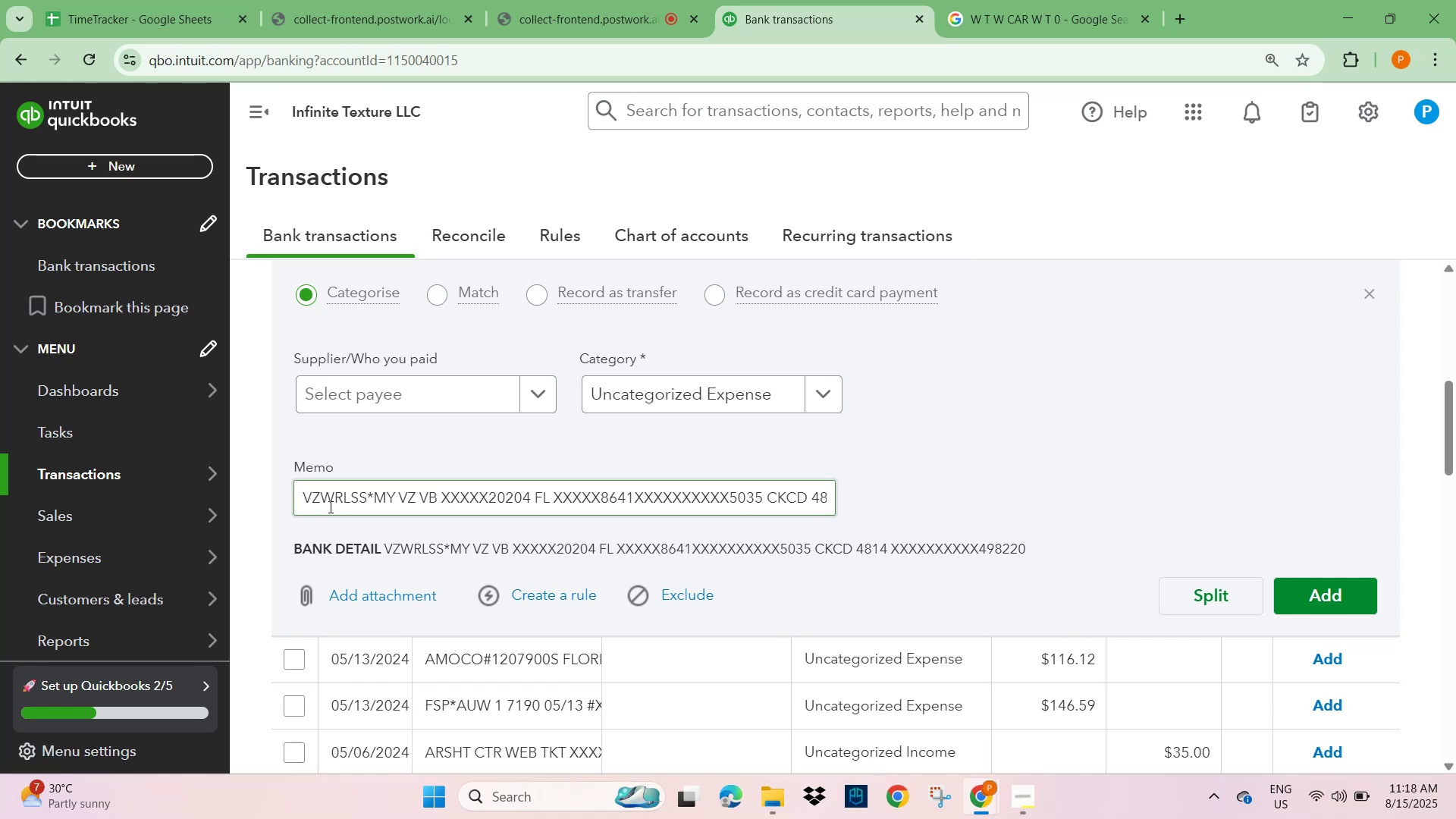 
double_click([329, 507])
 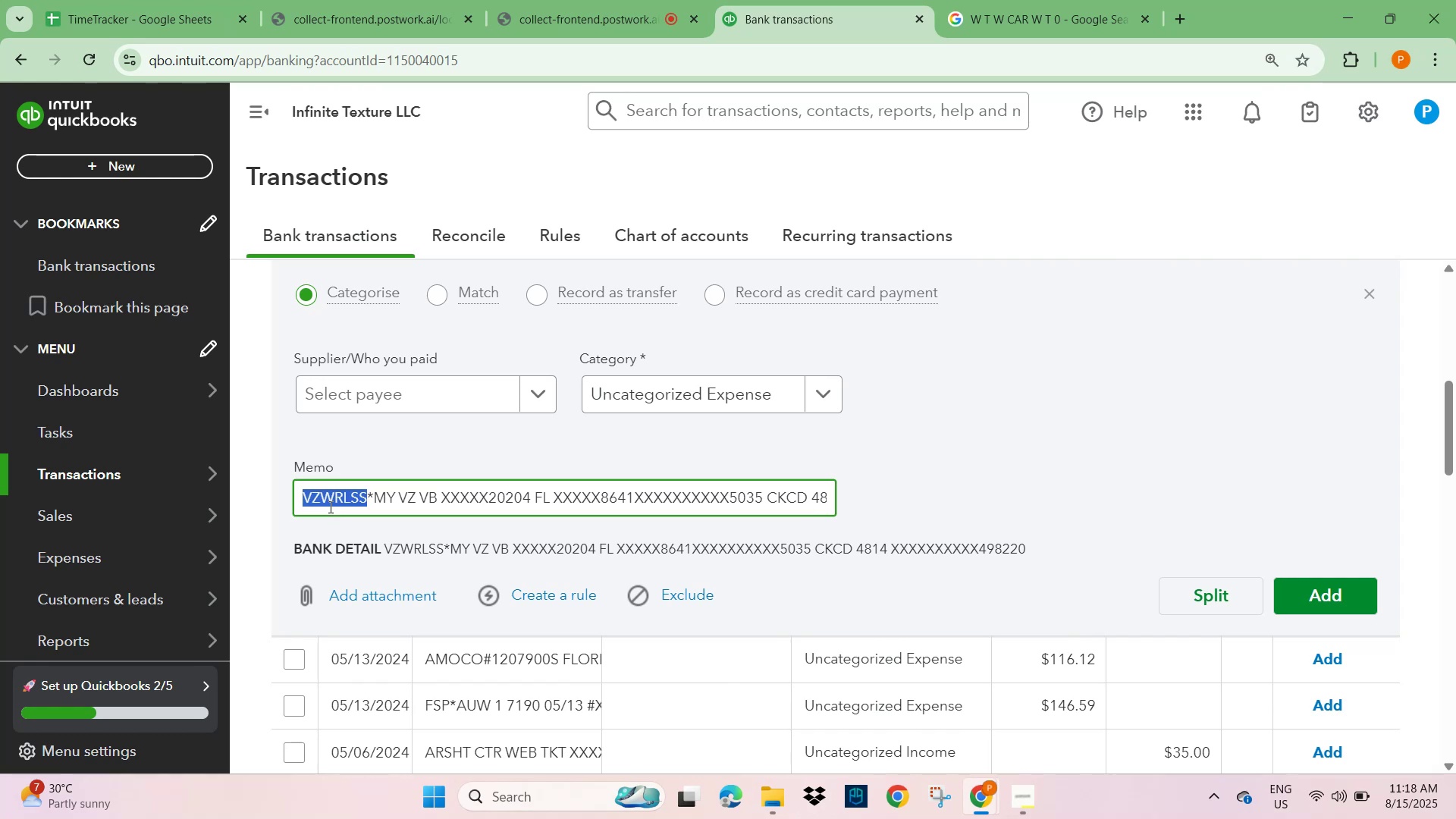 
key(Control+C)
 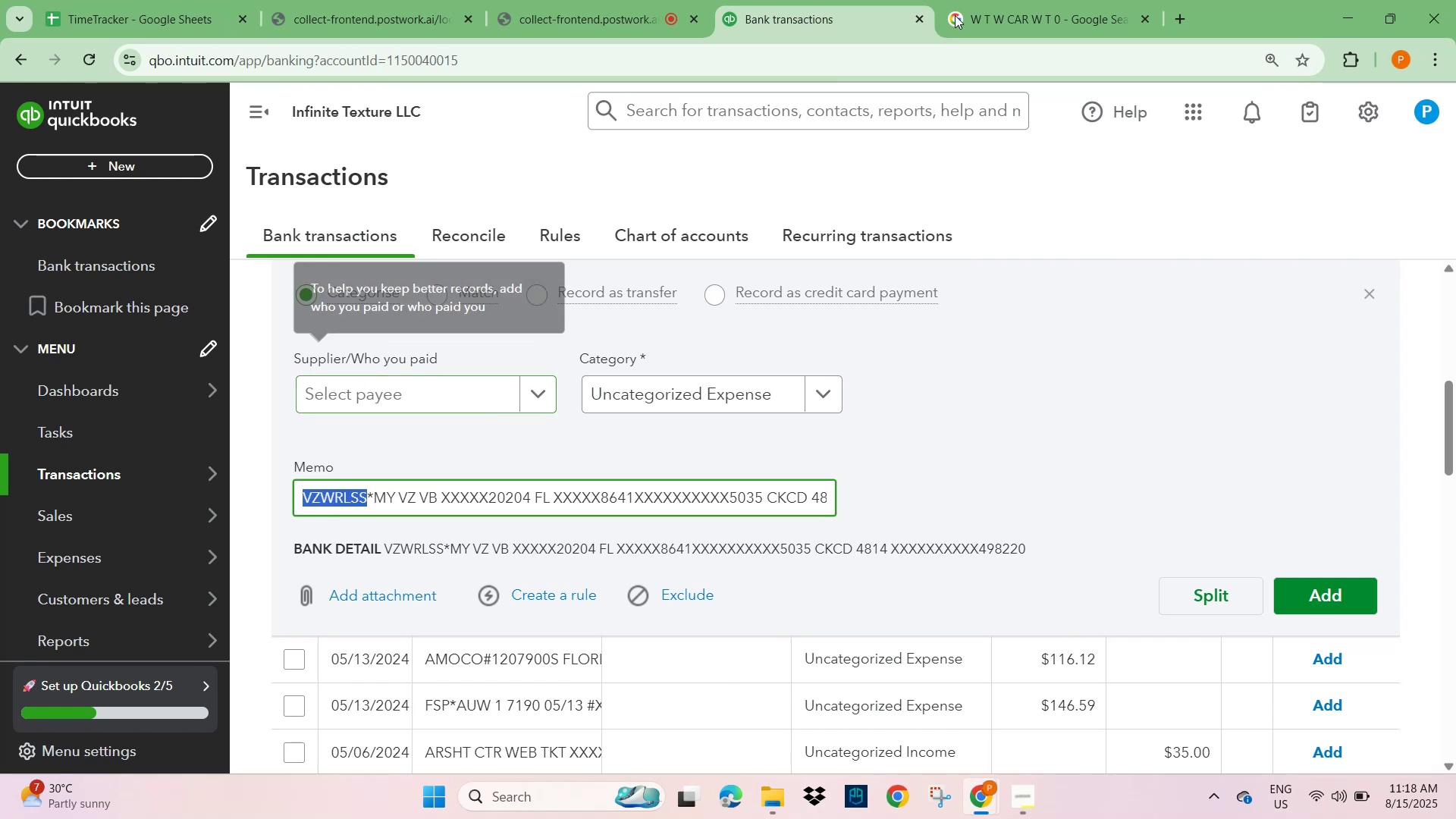 
left_click([1037, 12])
 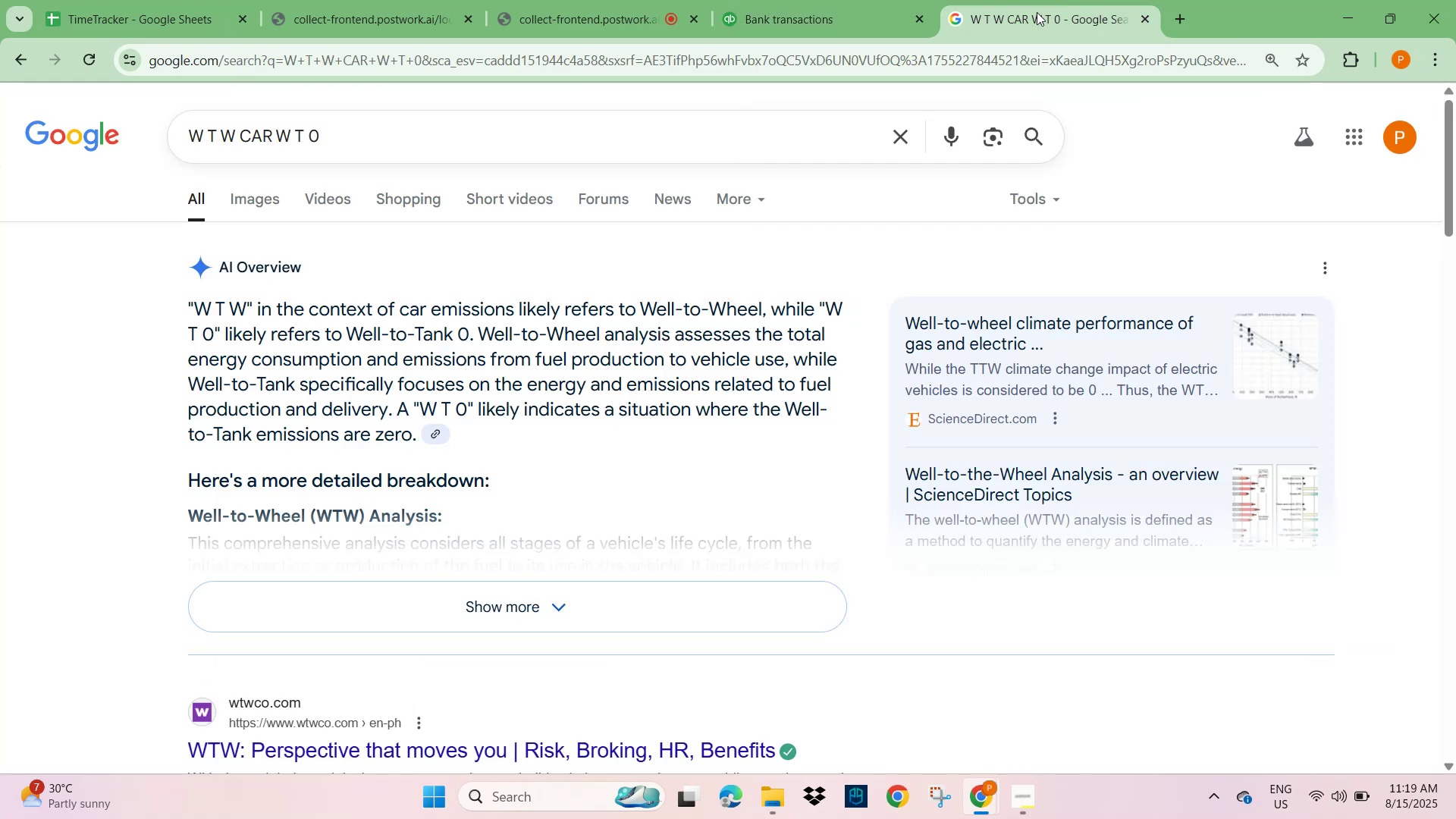 
key(Control+V)
 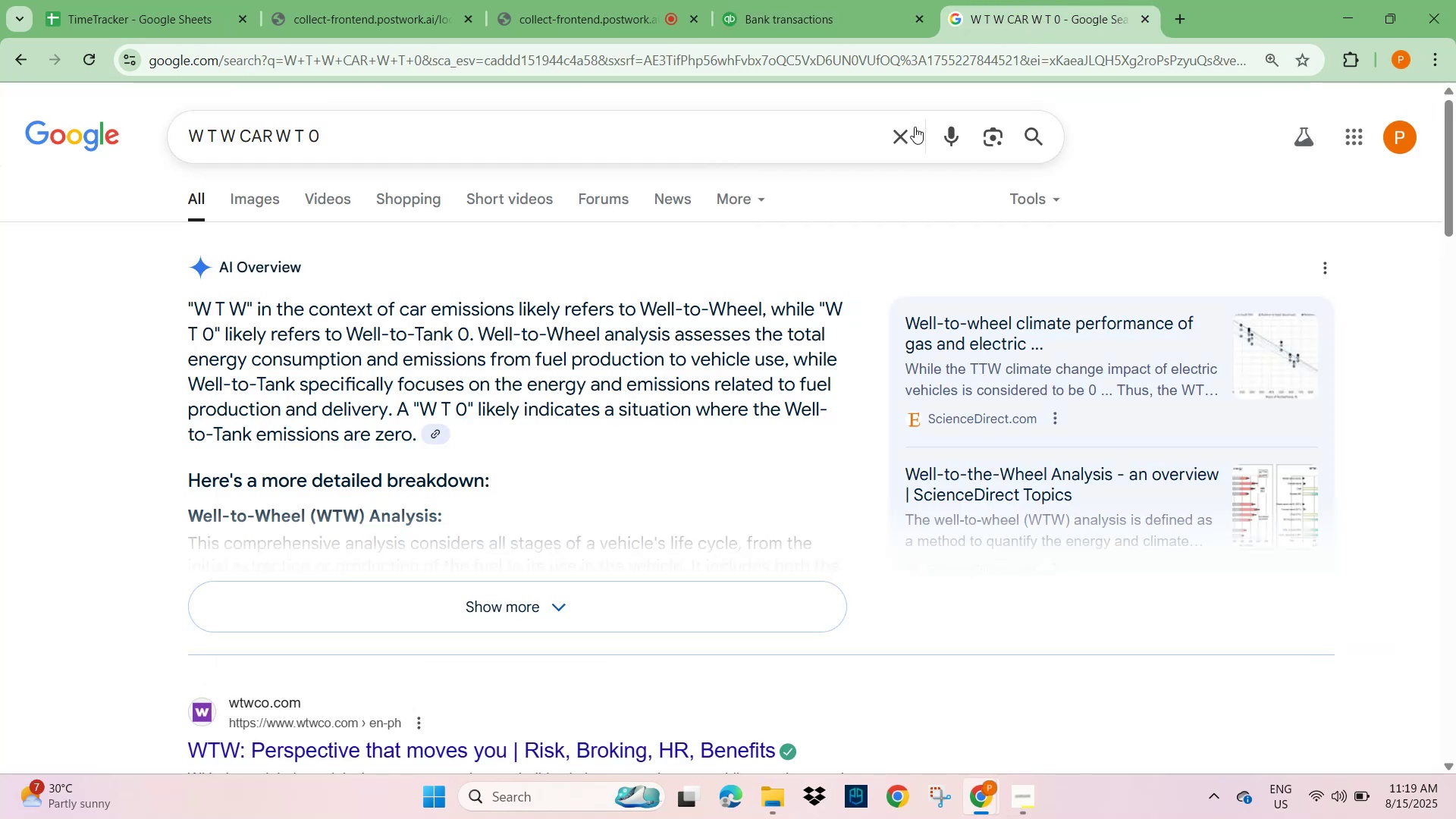 
left_click([911, 133])
 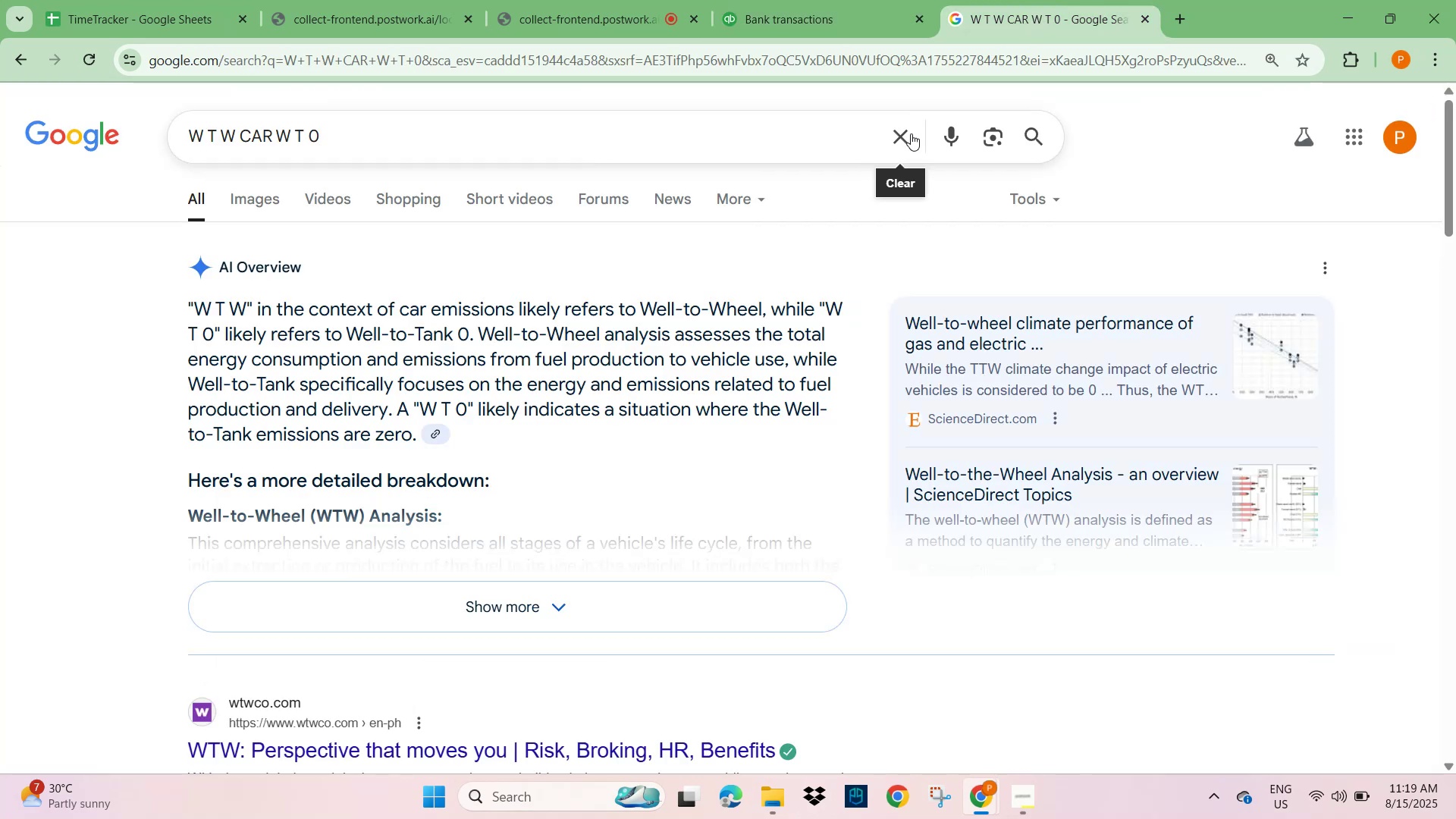 
key(Control+ControlLeft)
 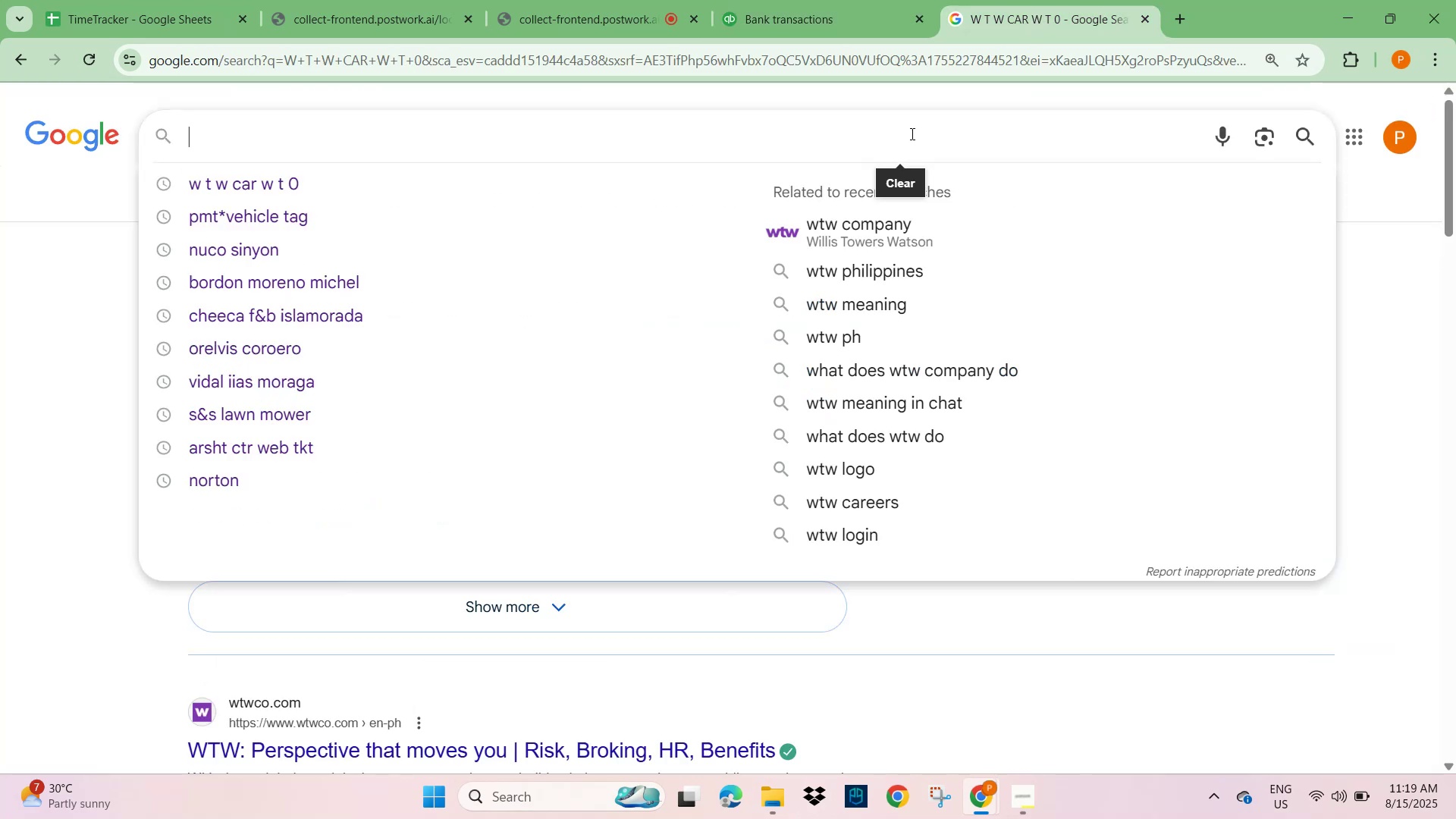 
key(Control+V)
 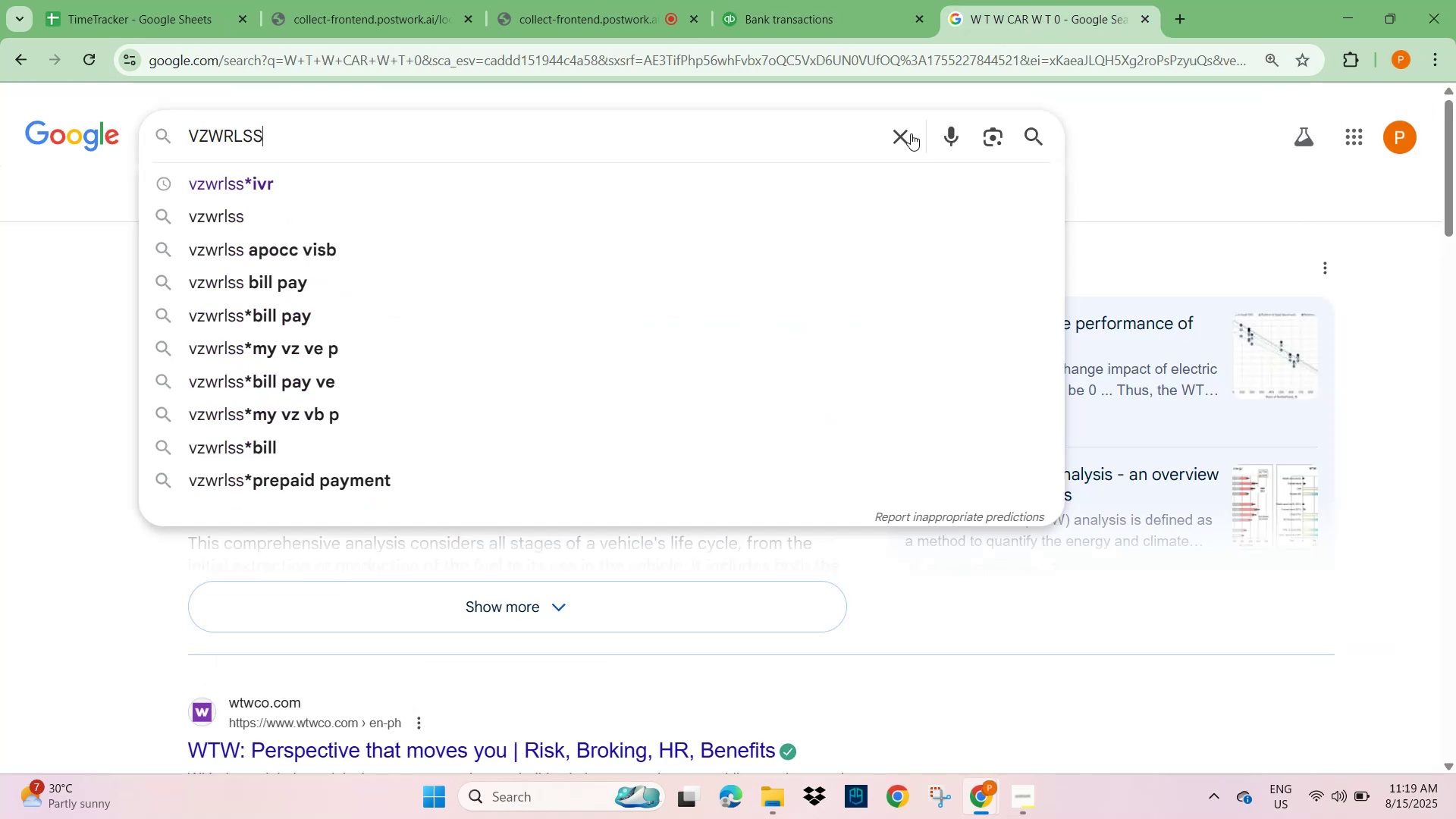 
wait(8.67)
 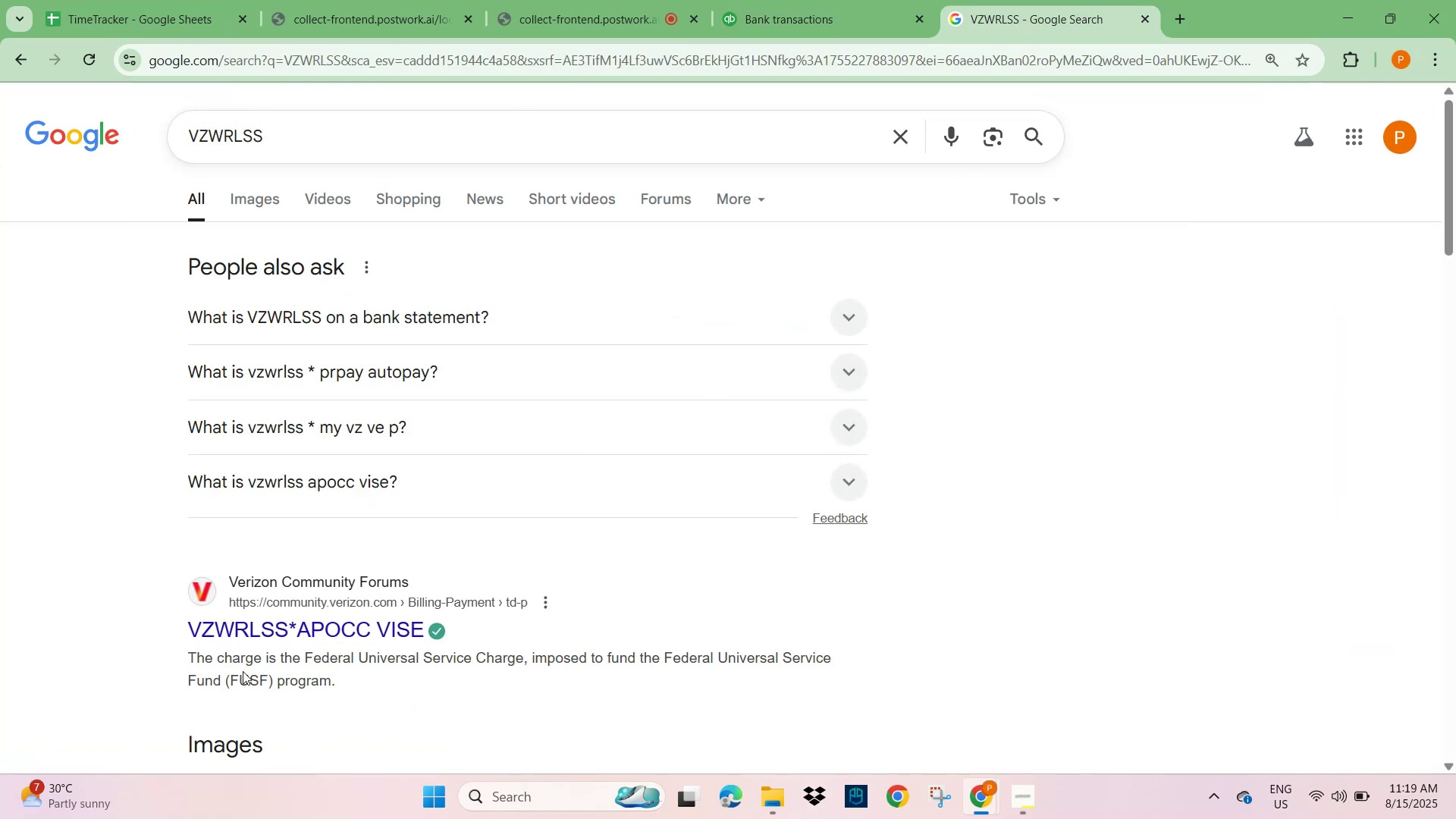 
scroll: coordinate [300, 665], scroll_direction: down, amount: 6.0
 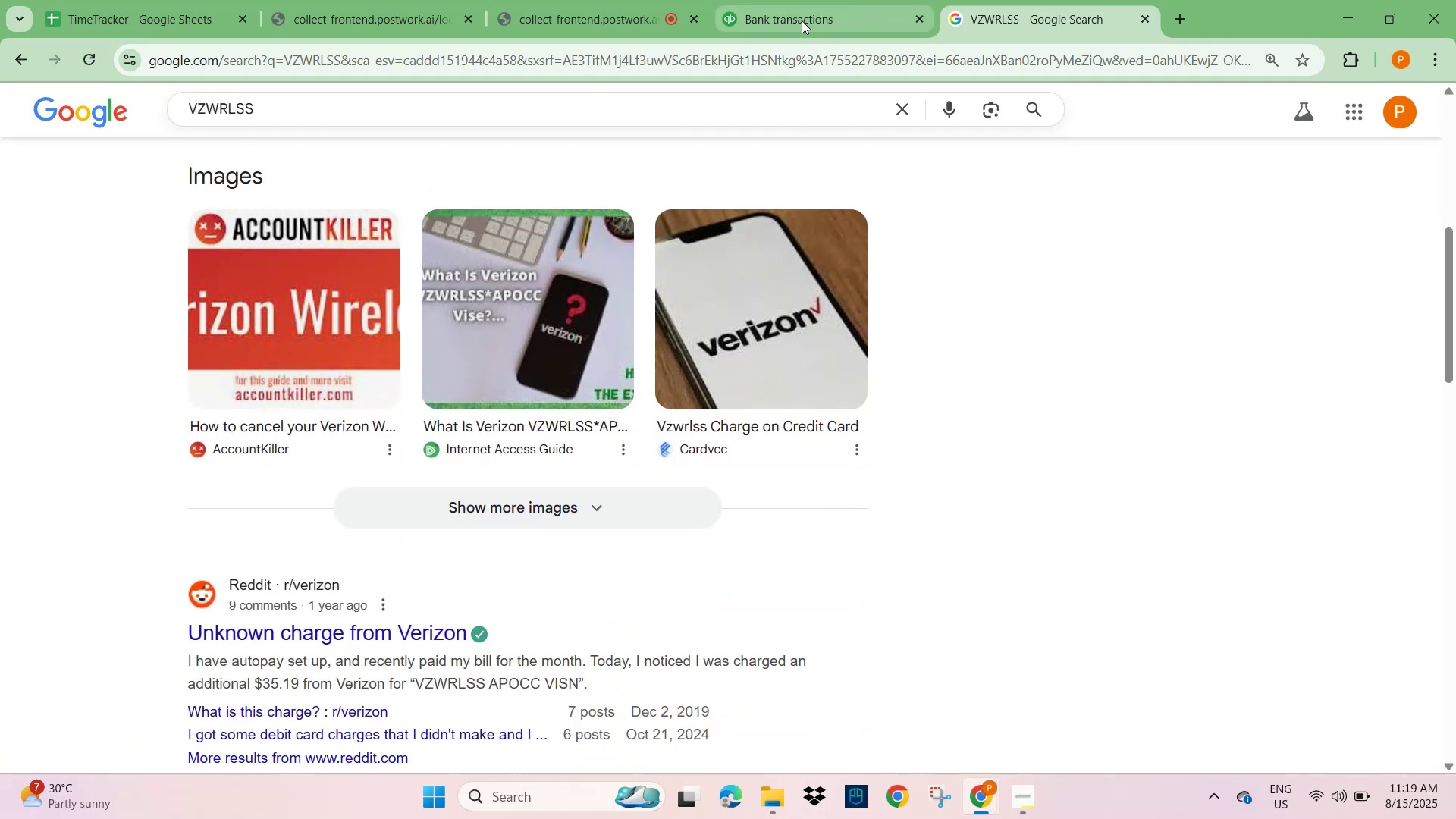 
wait(6.26)
 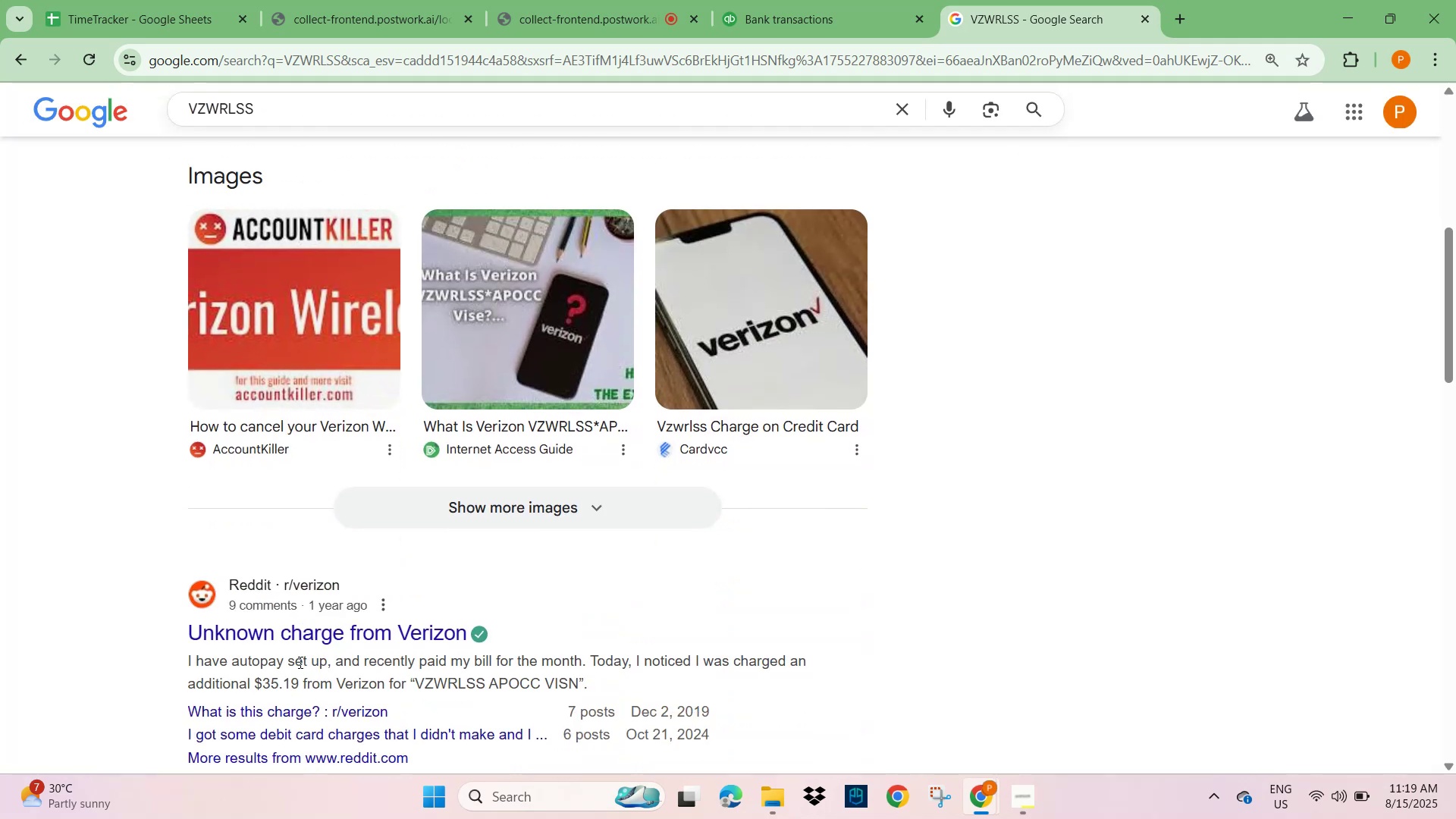 
left_click([387, 397])
 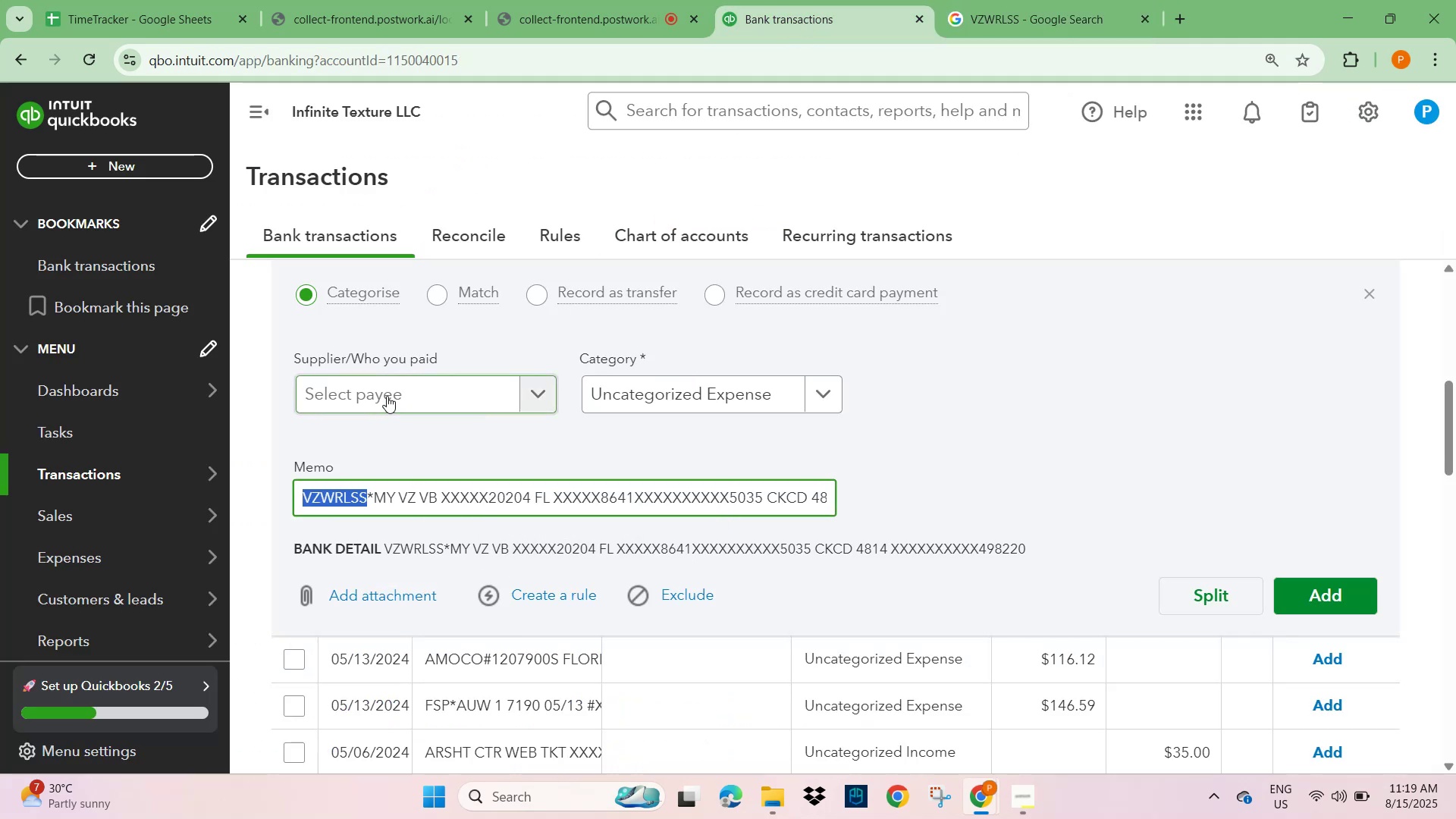 
key(Control+V)
 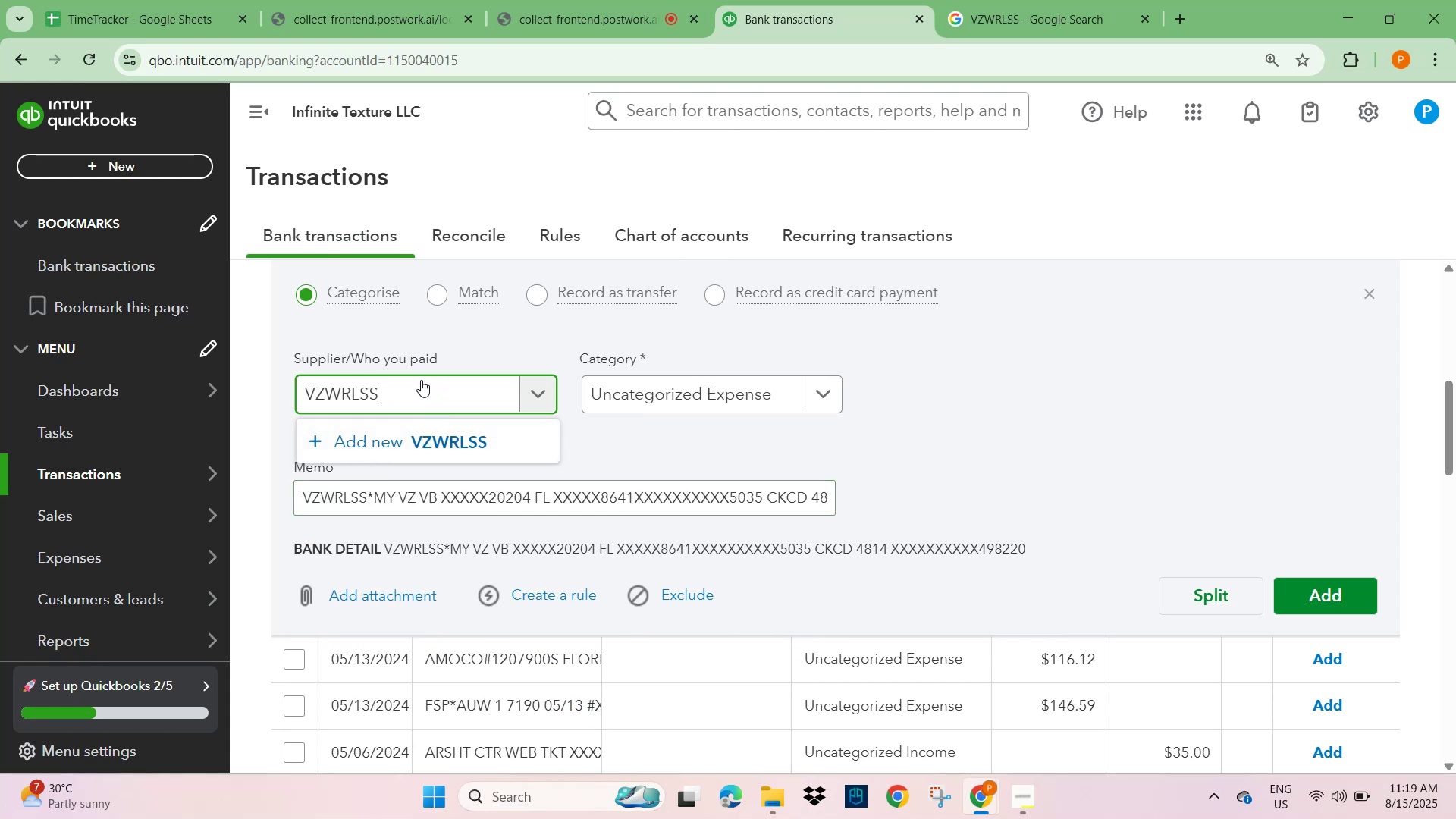 
wait(7.57)
 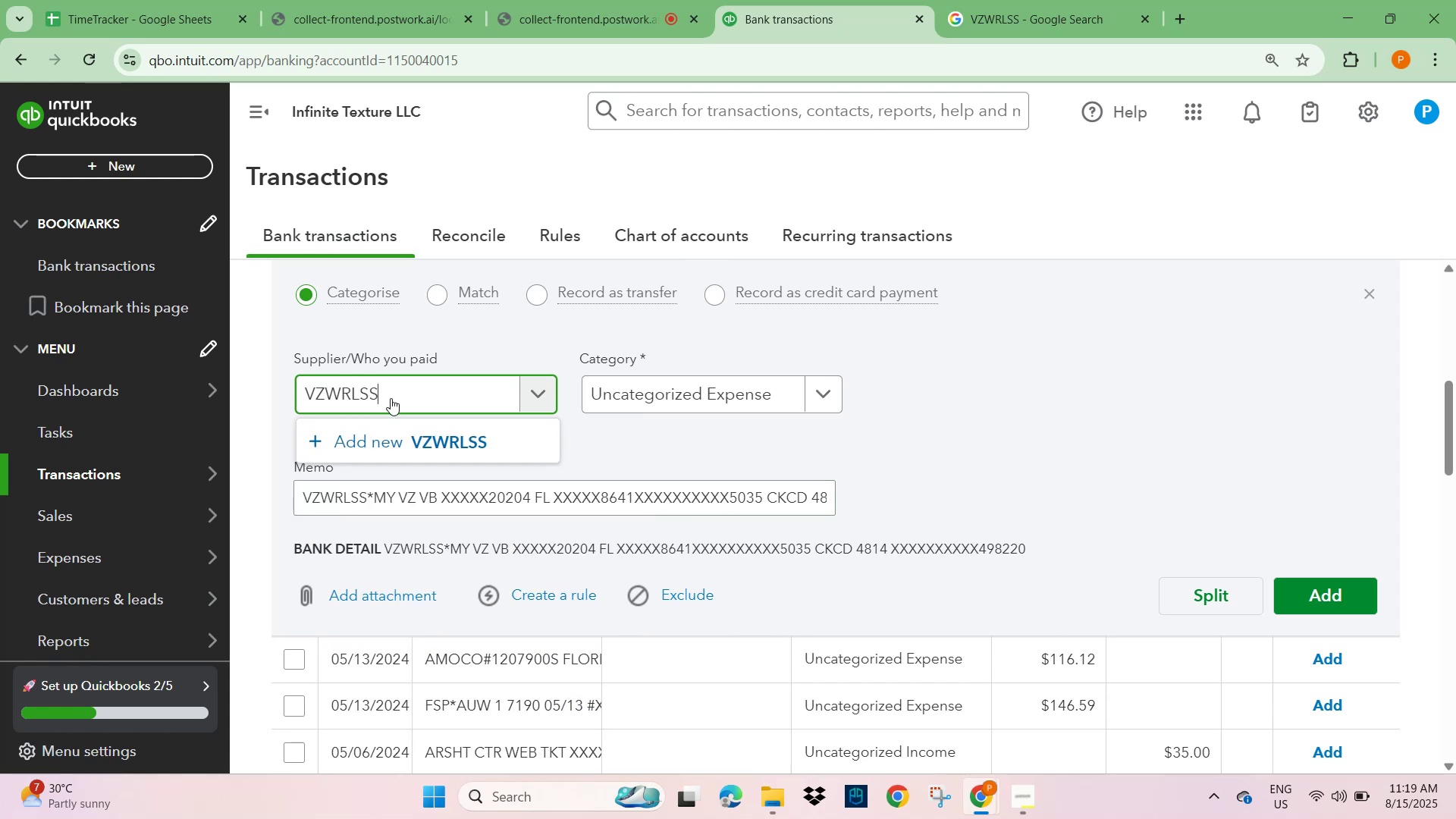 
left_click_drag(start_coordinate=[1036, 21], to_coordinate=[1036, 17])
 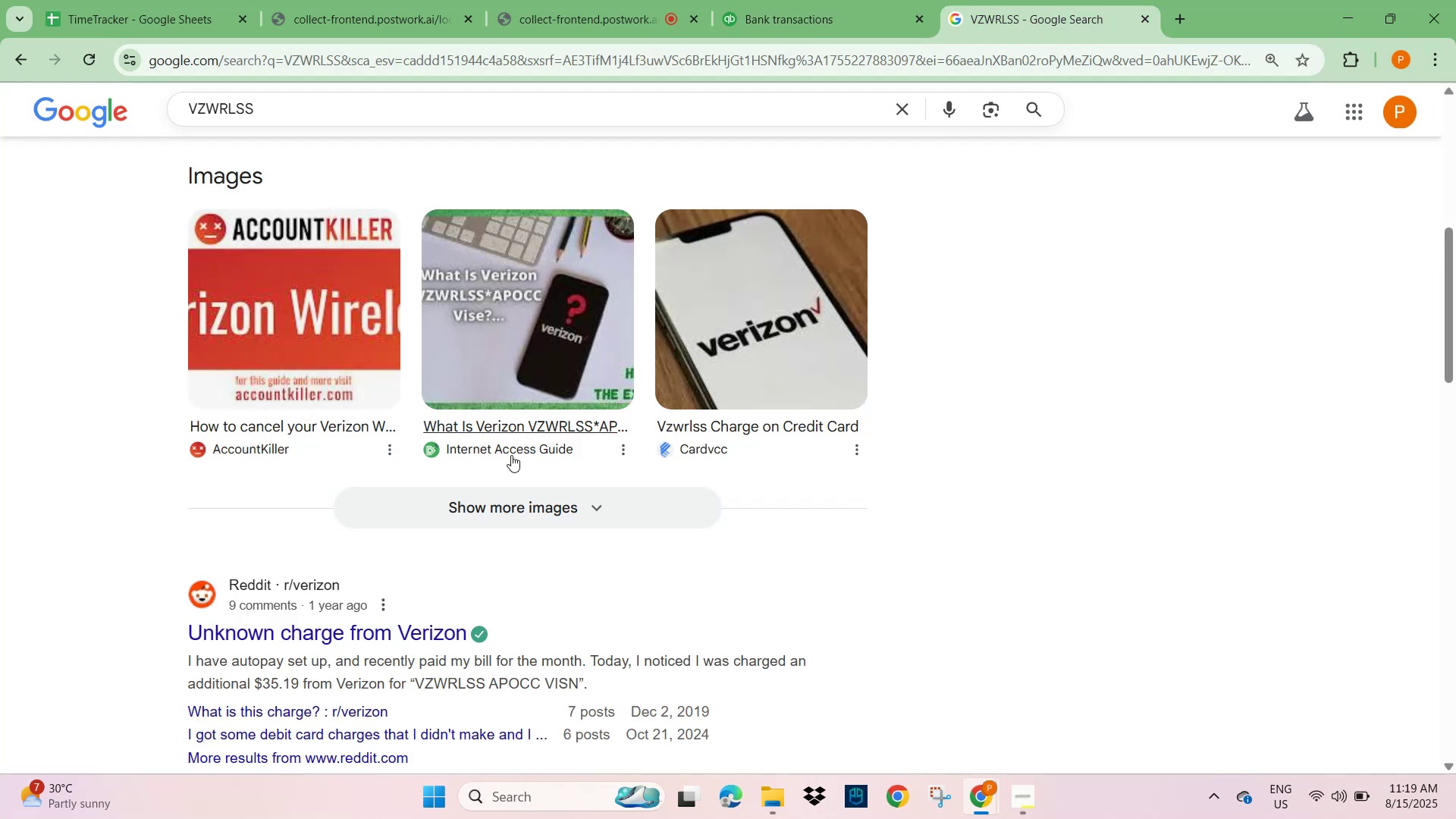 
scroll: coordinate [436, 397], scroll_direction: up, amount: 10.0
 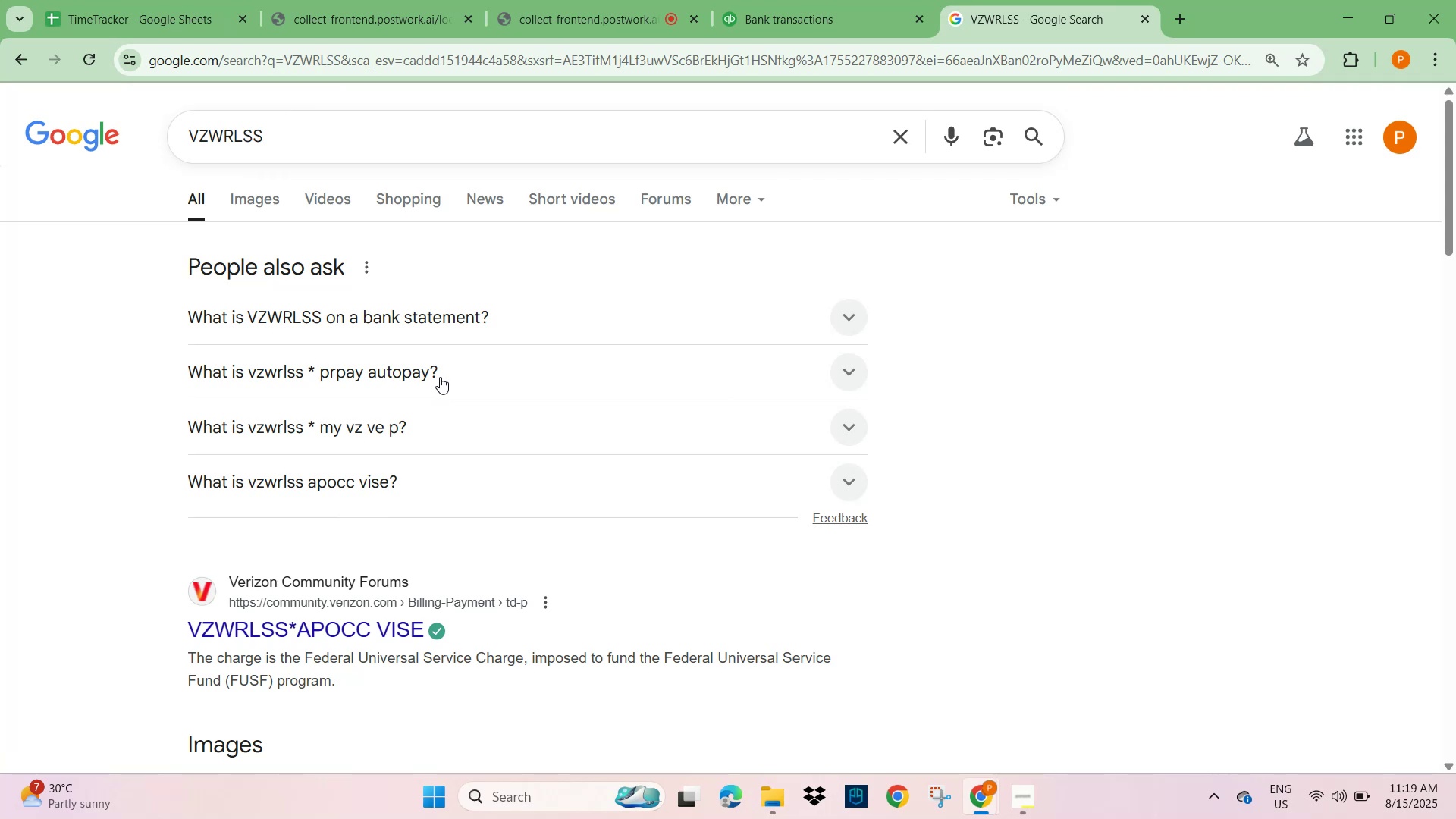 
left_click([849, 313])
 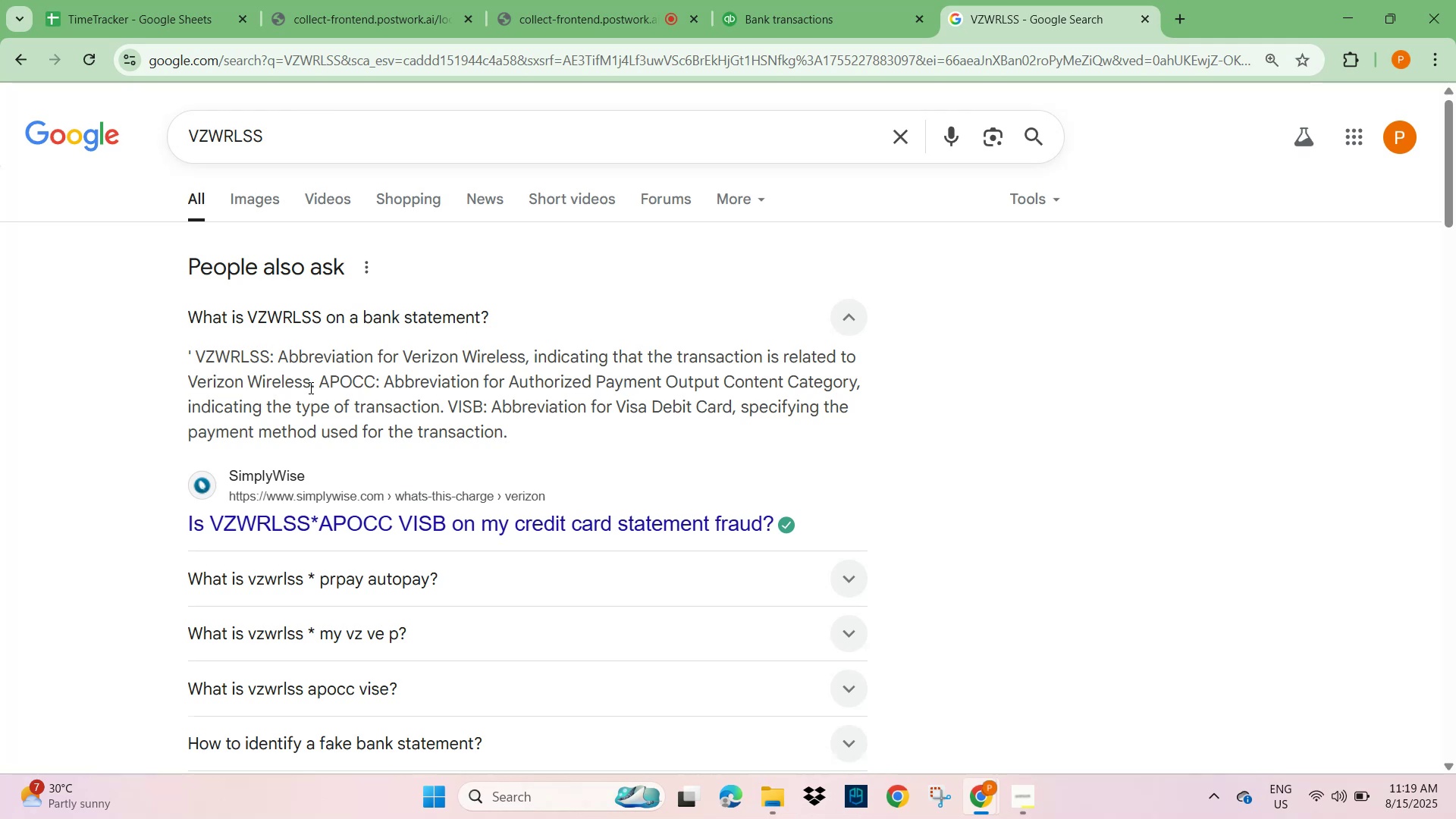 
wait(12.44)
 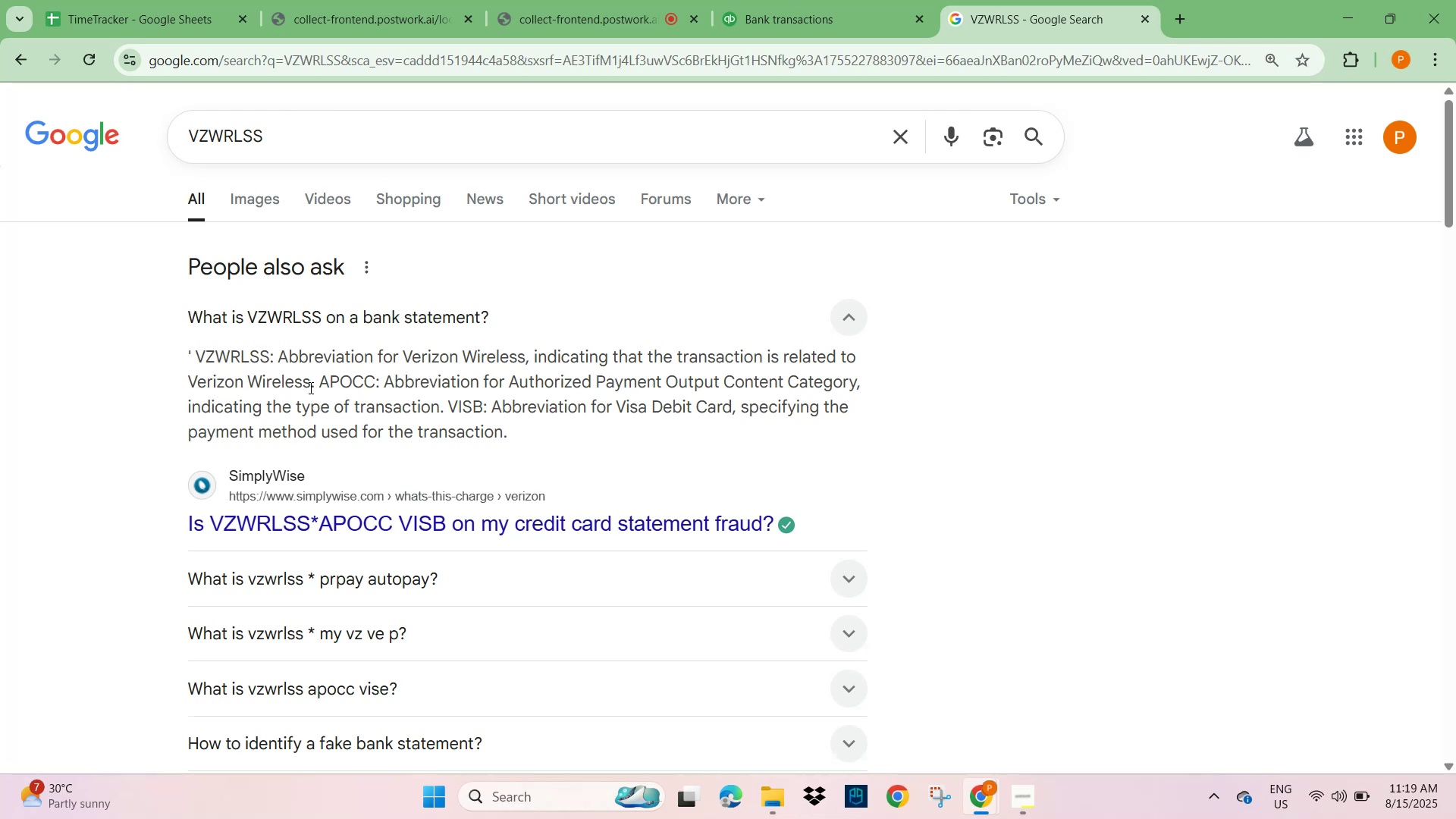 
left_click_drag(start_coordinate=[309, 388], to_coordinate=[188, 379])
 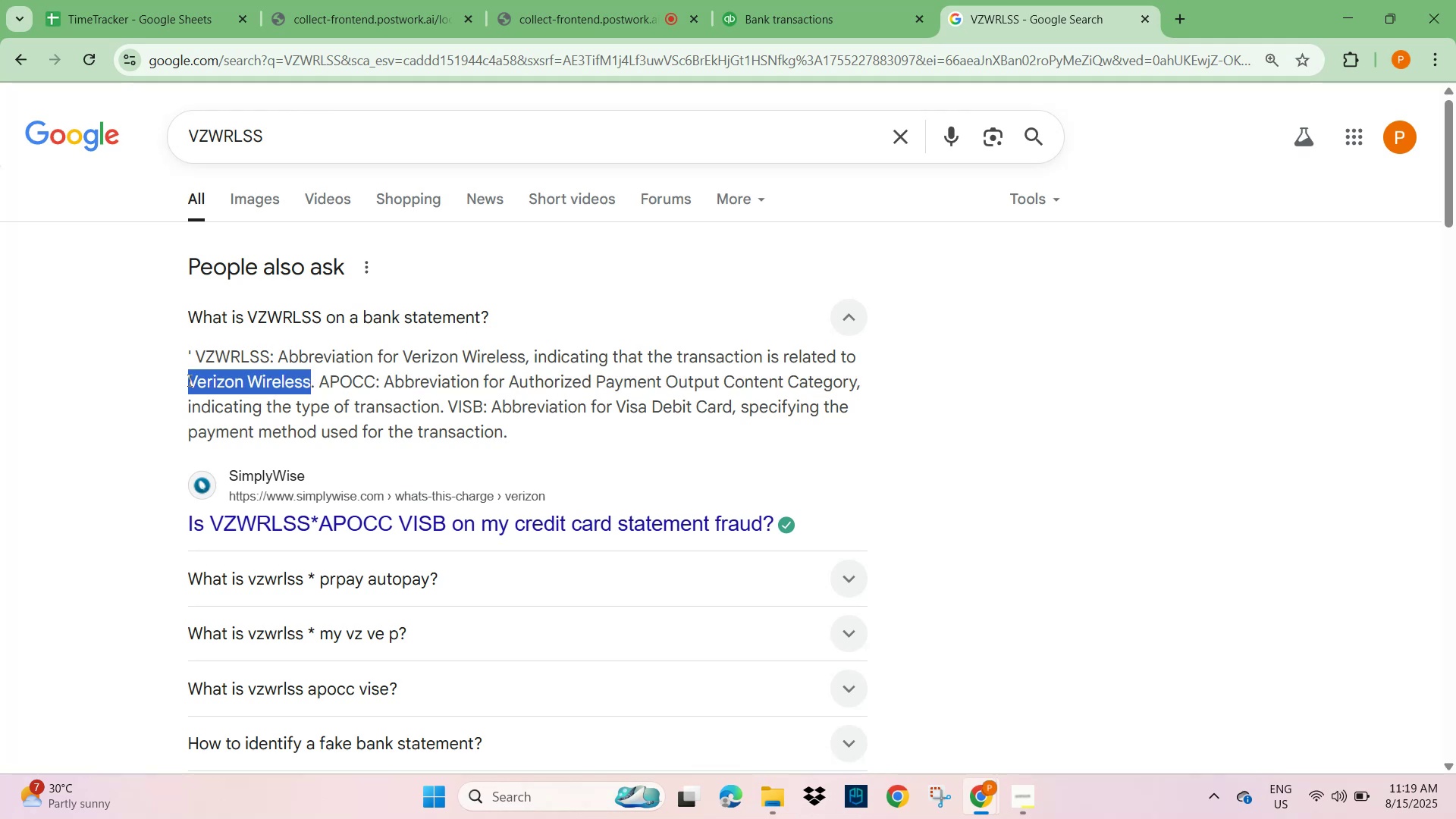 
key(Control+C)
 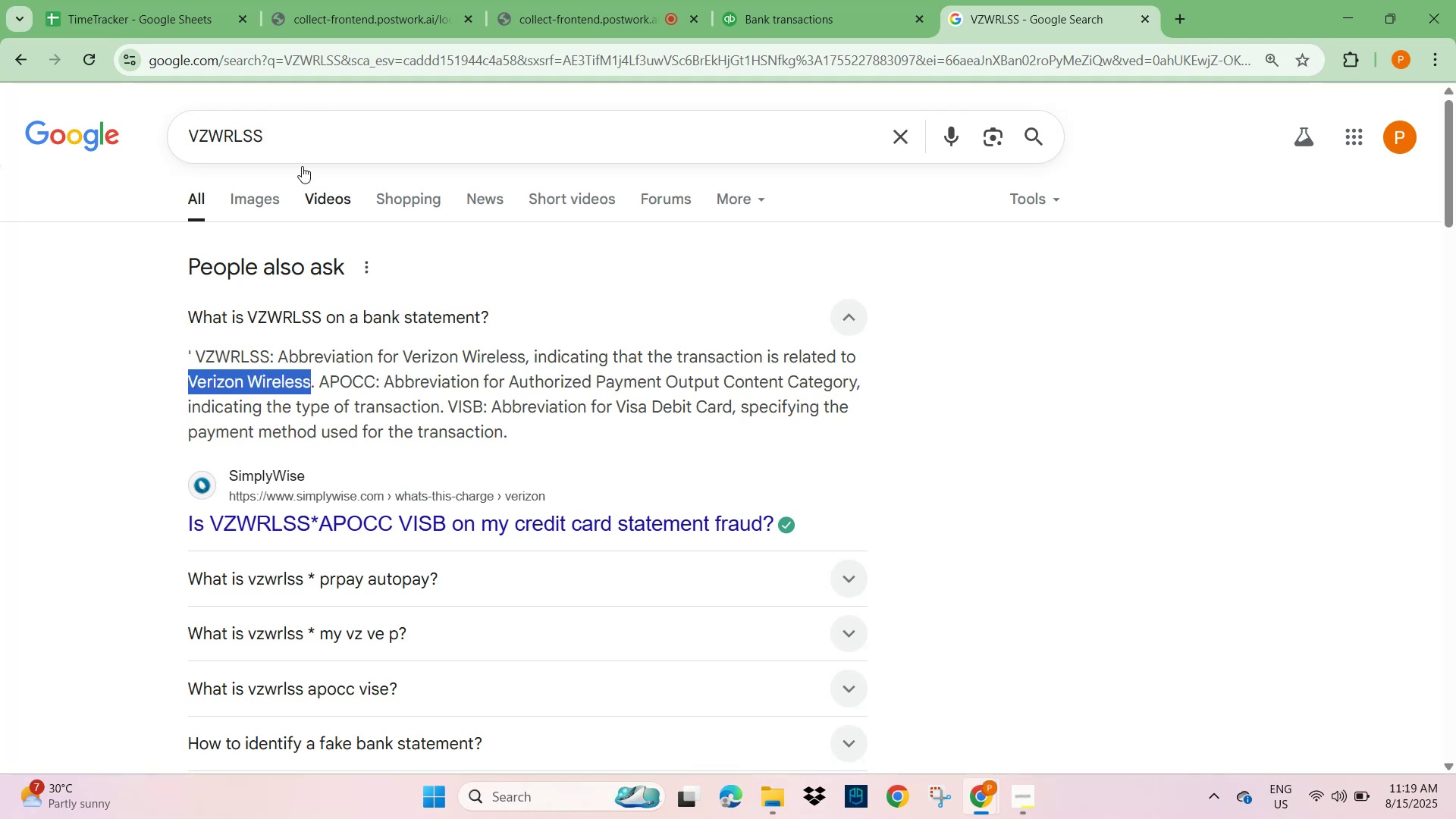 
left_click_drag(start_coordinate=[288, 116], to_coordinate=[143, 149])
 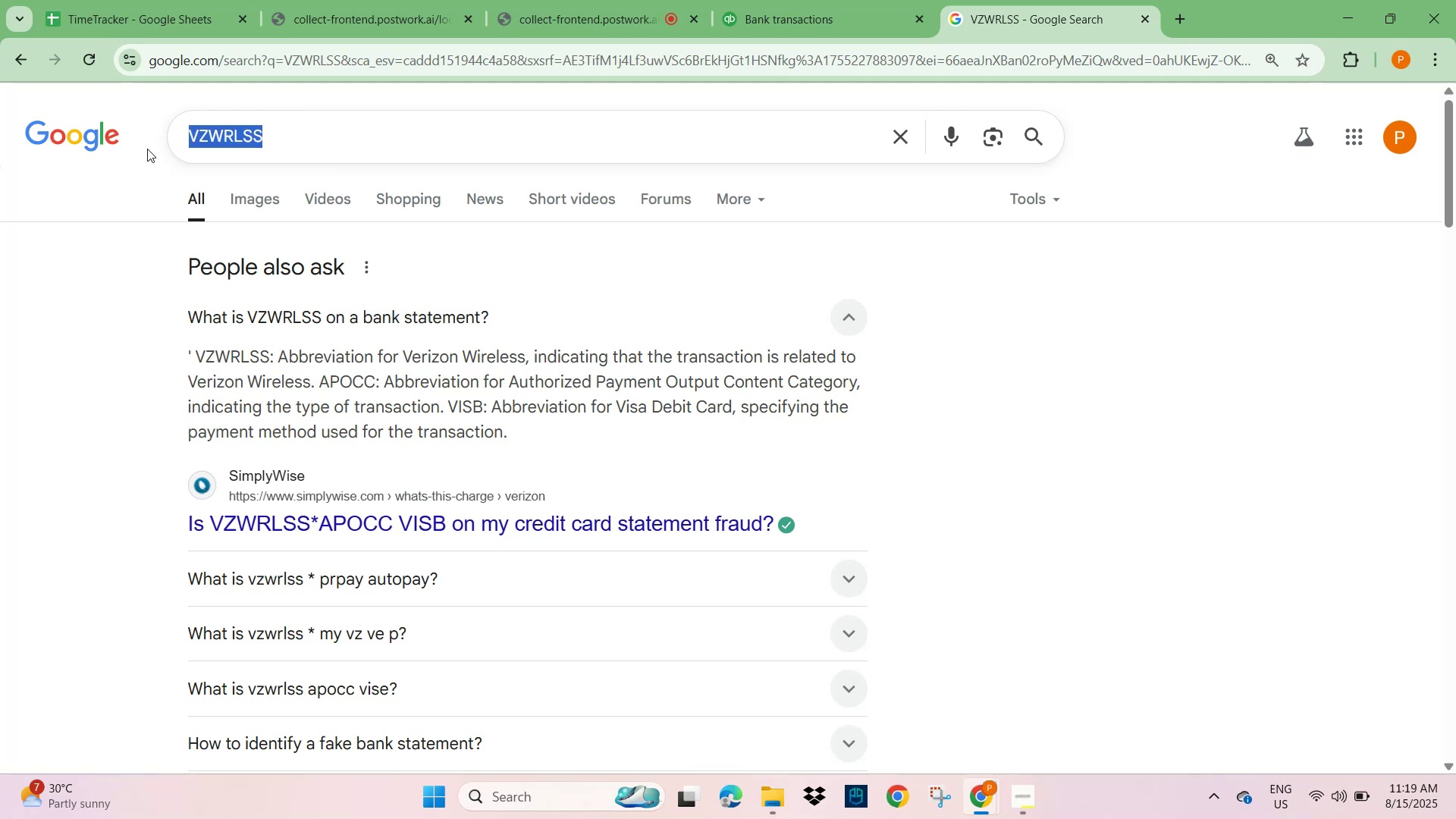 
key(Control+V)
 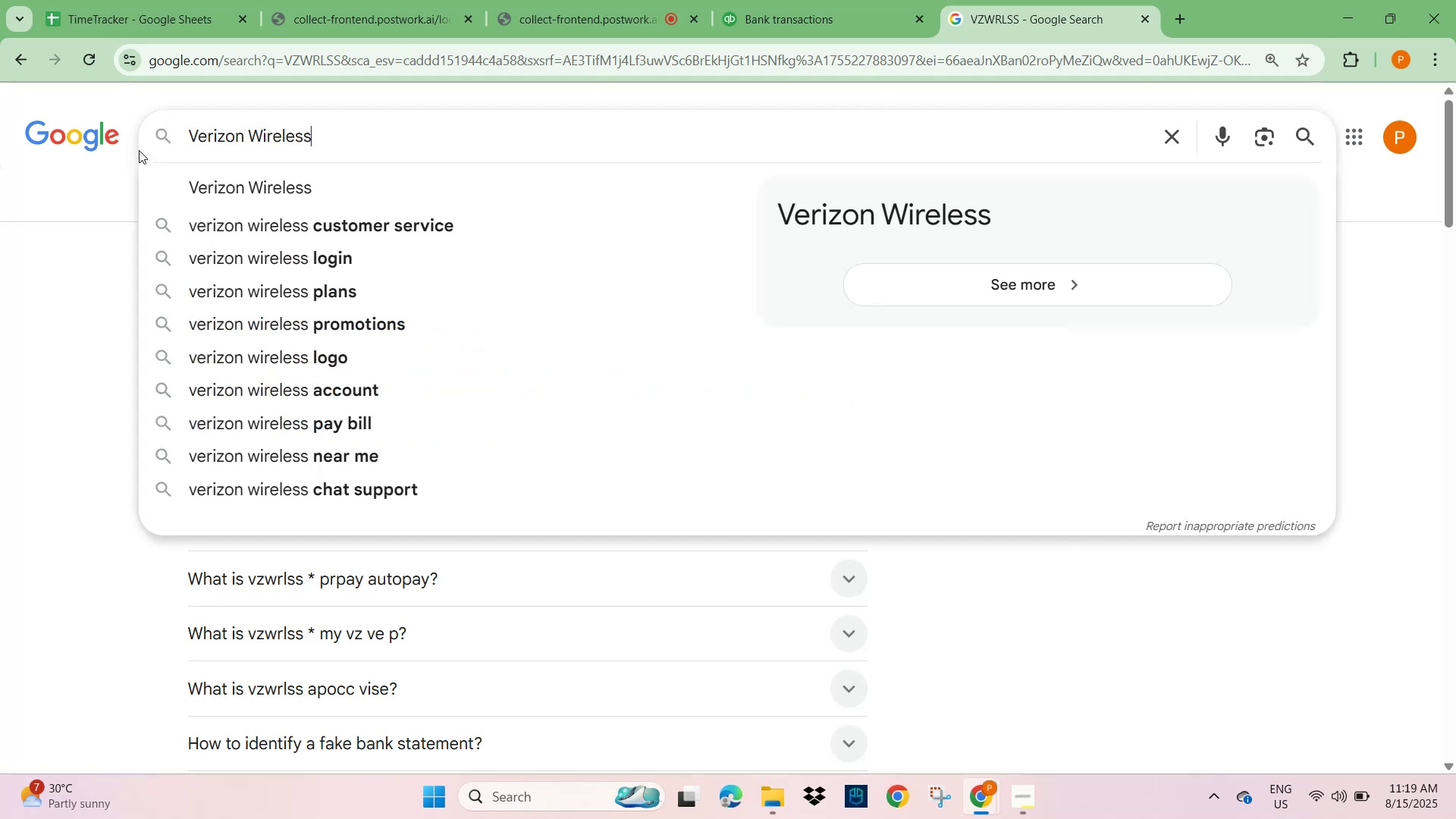 
key(NumpadEnter)
 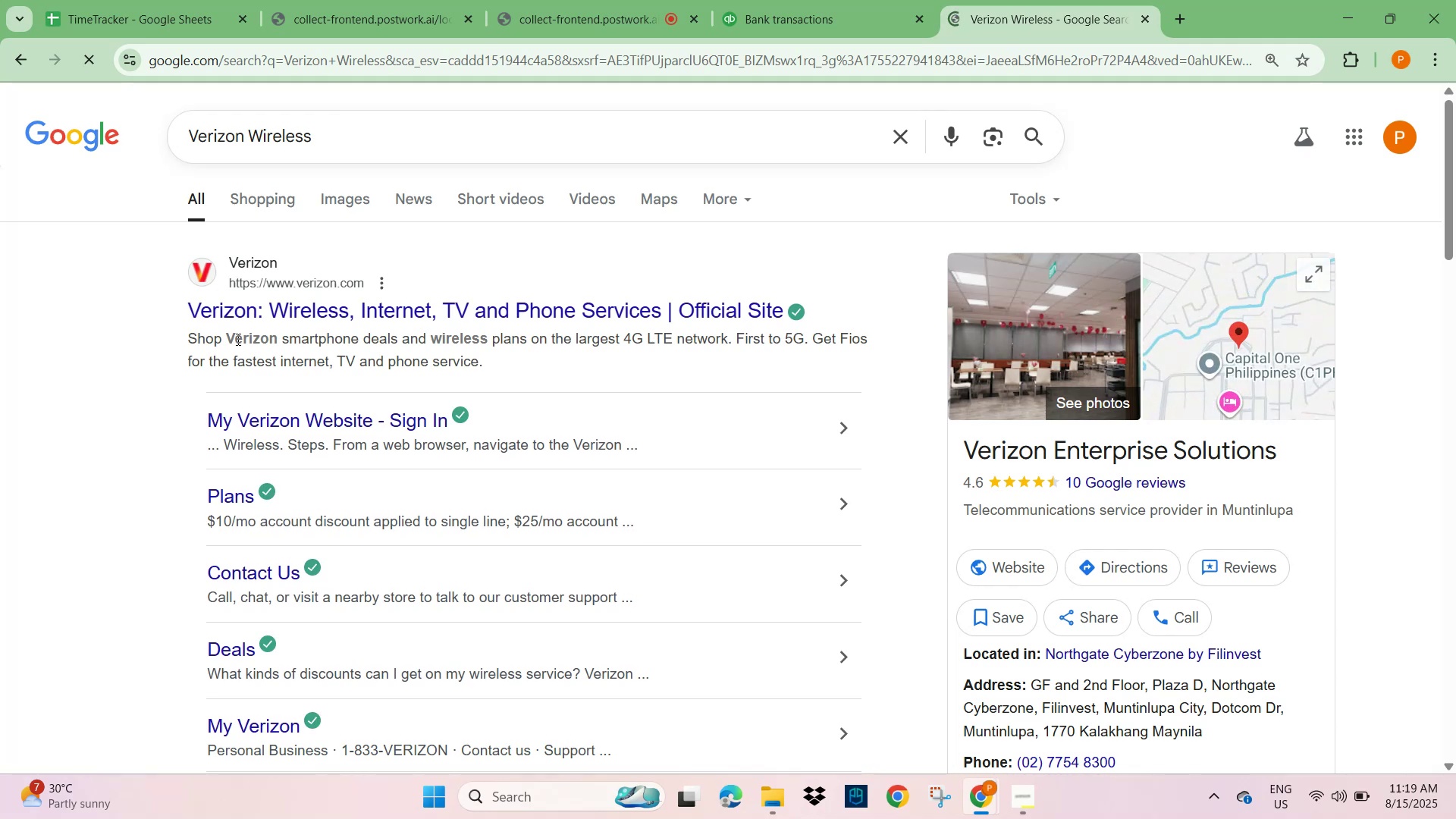 
wait(8.22)
 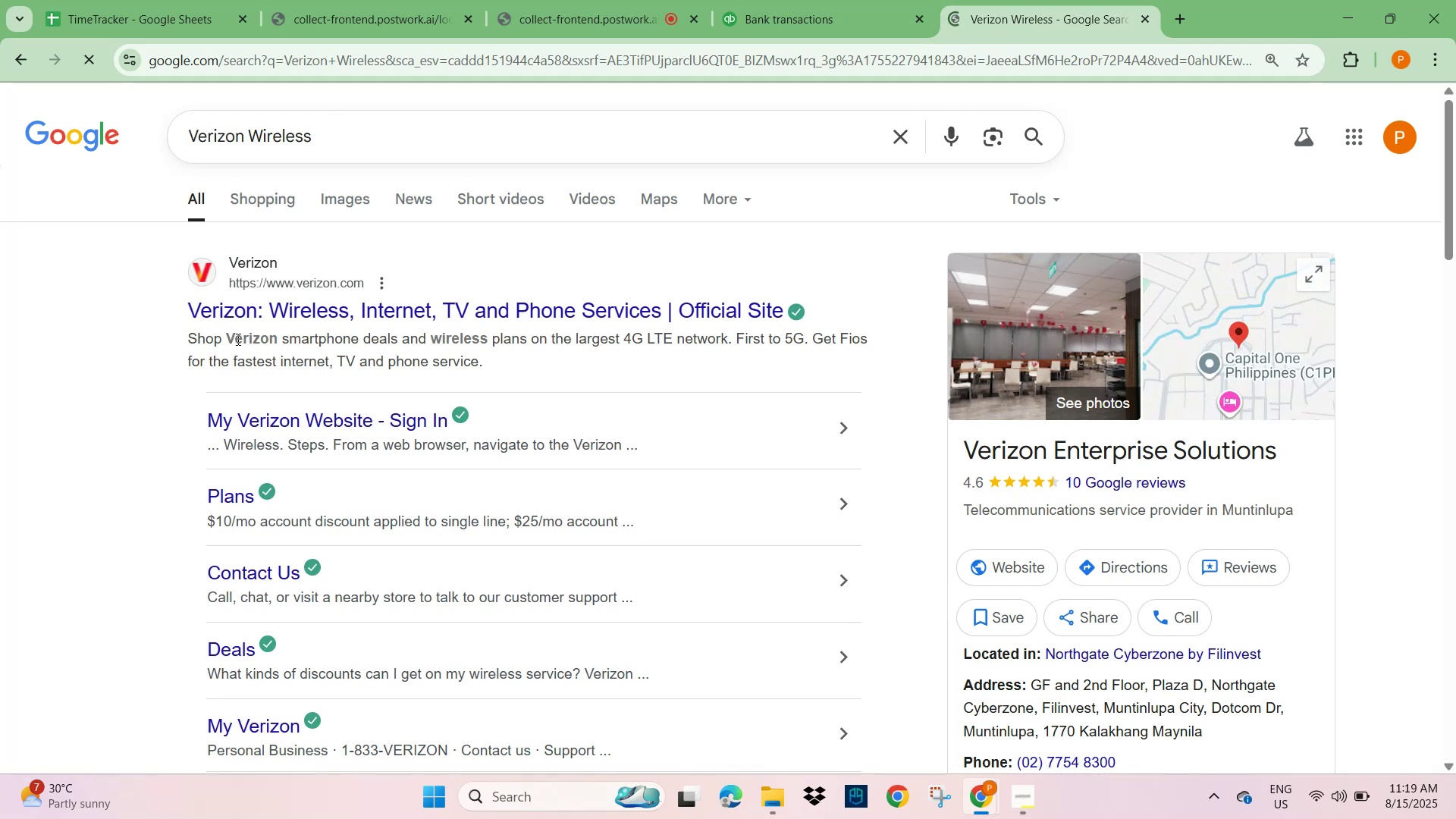 
scroll: coordinate [246, 396], scroll_direction: down, amount: 5.0
 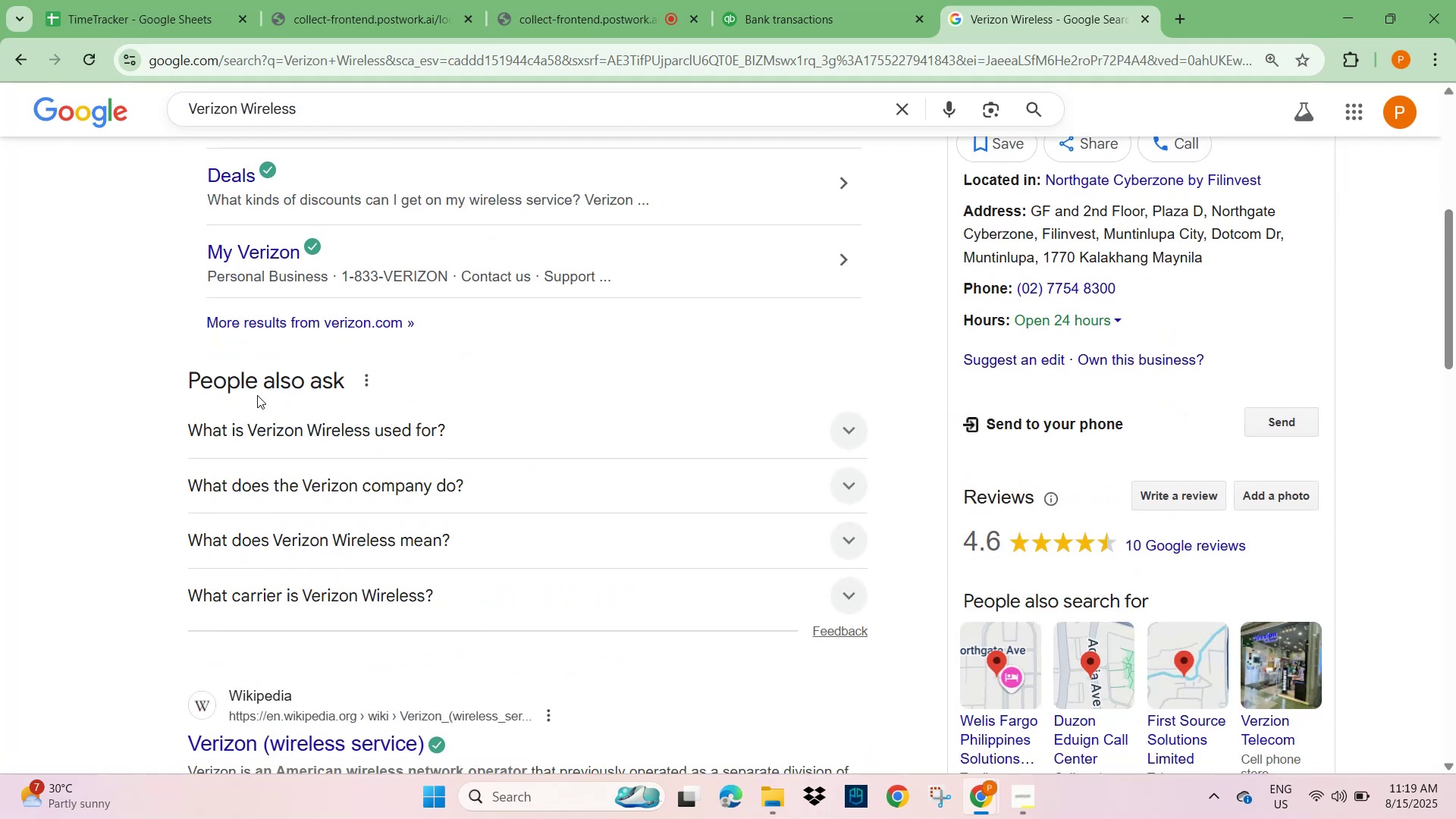 
scroll: coordinate [258, 381], scroll_direction: up, amount: 4.0
 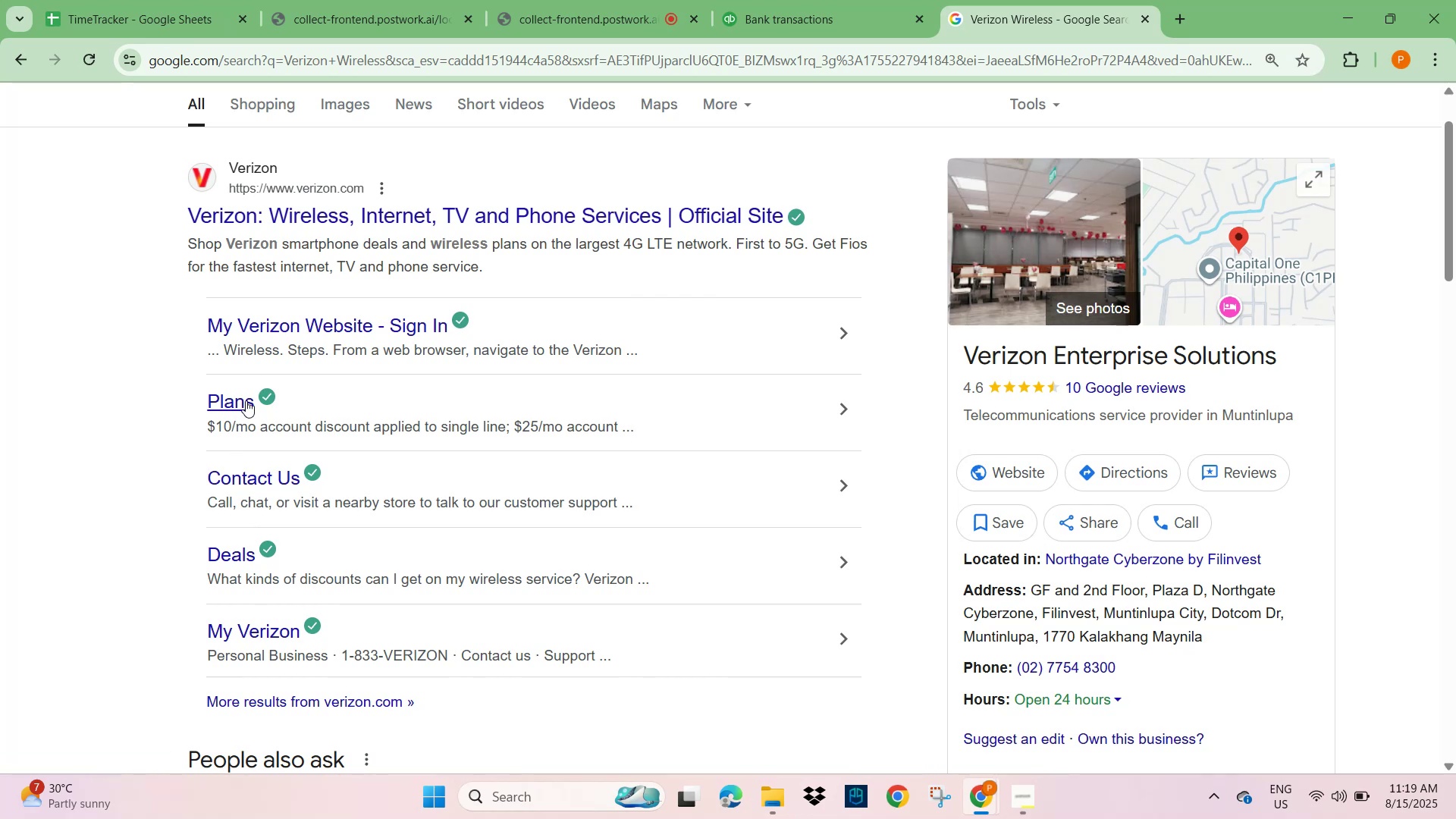 
left_click([764, 27])
 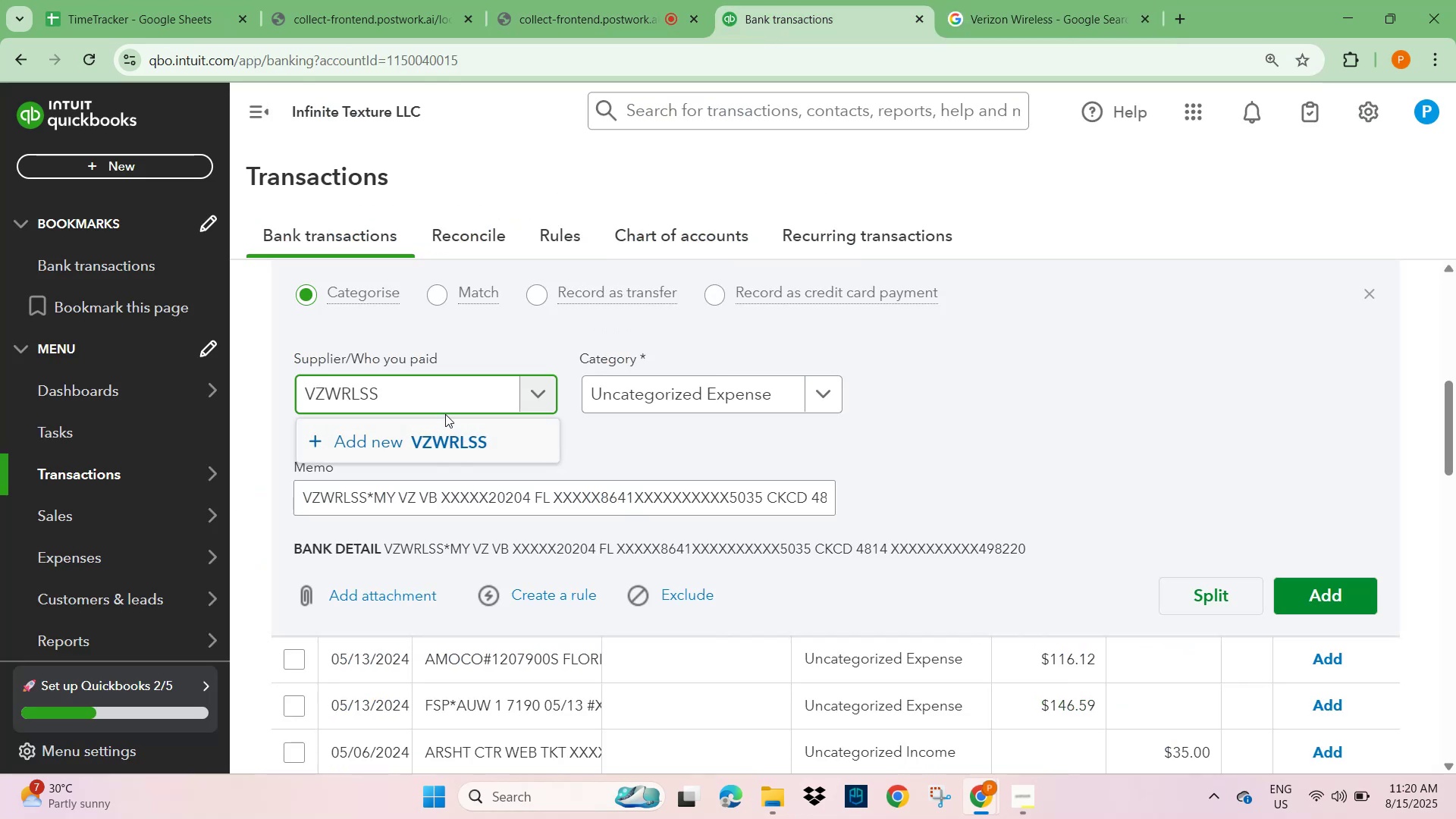 
left_click([447, 399])
 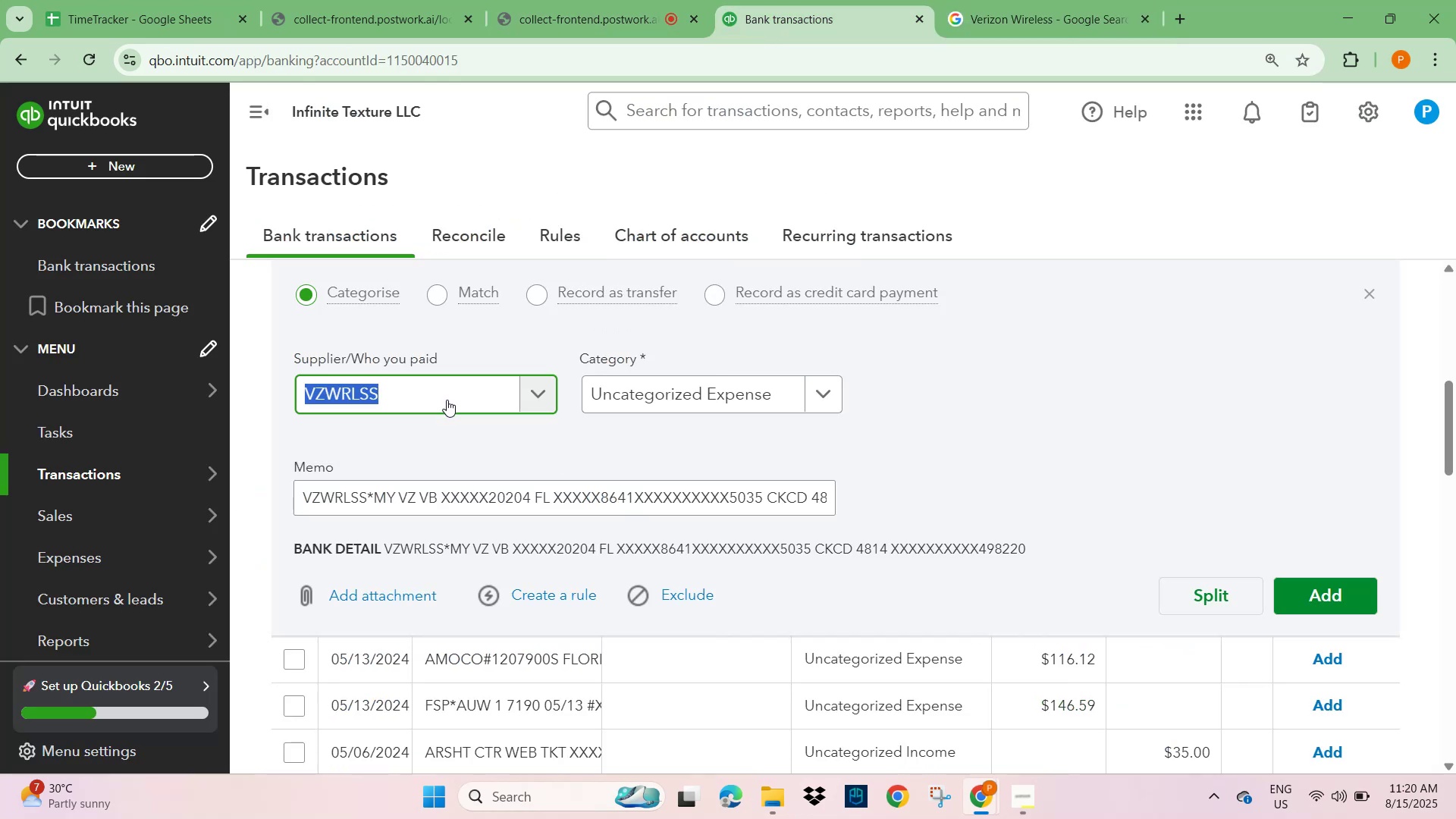 
hold_key(key=ControlLeft, duration=1.07)
 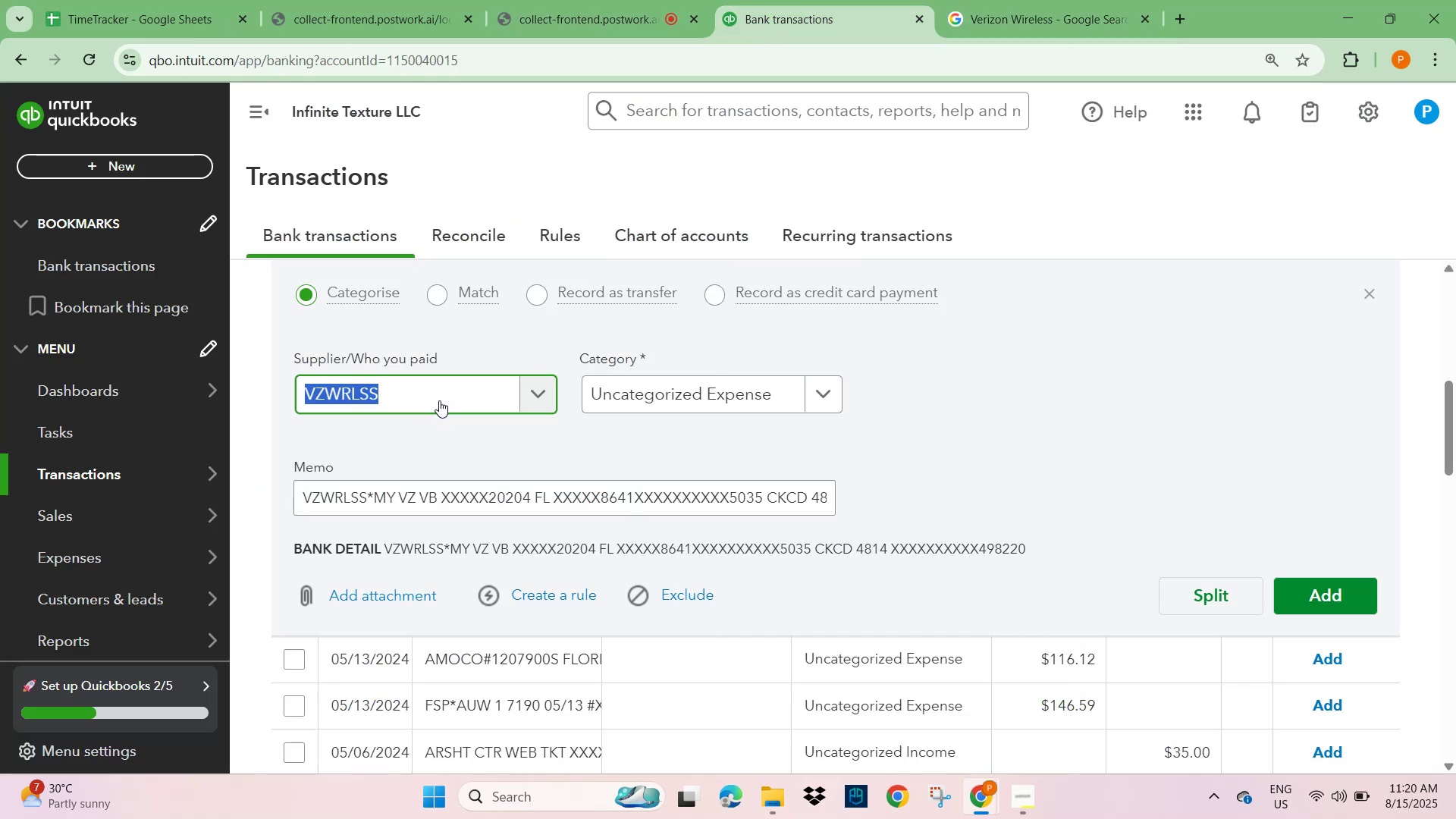 
key(U)
 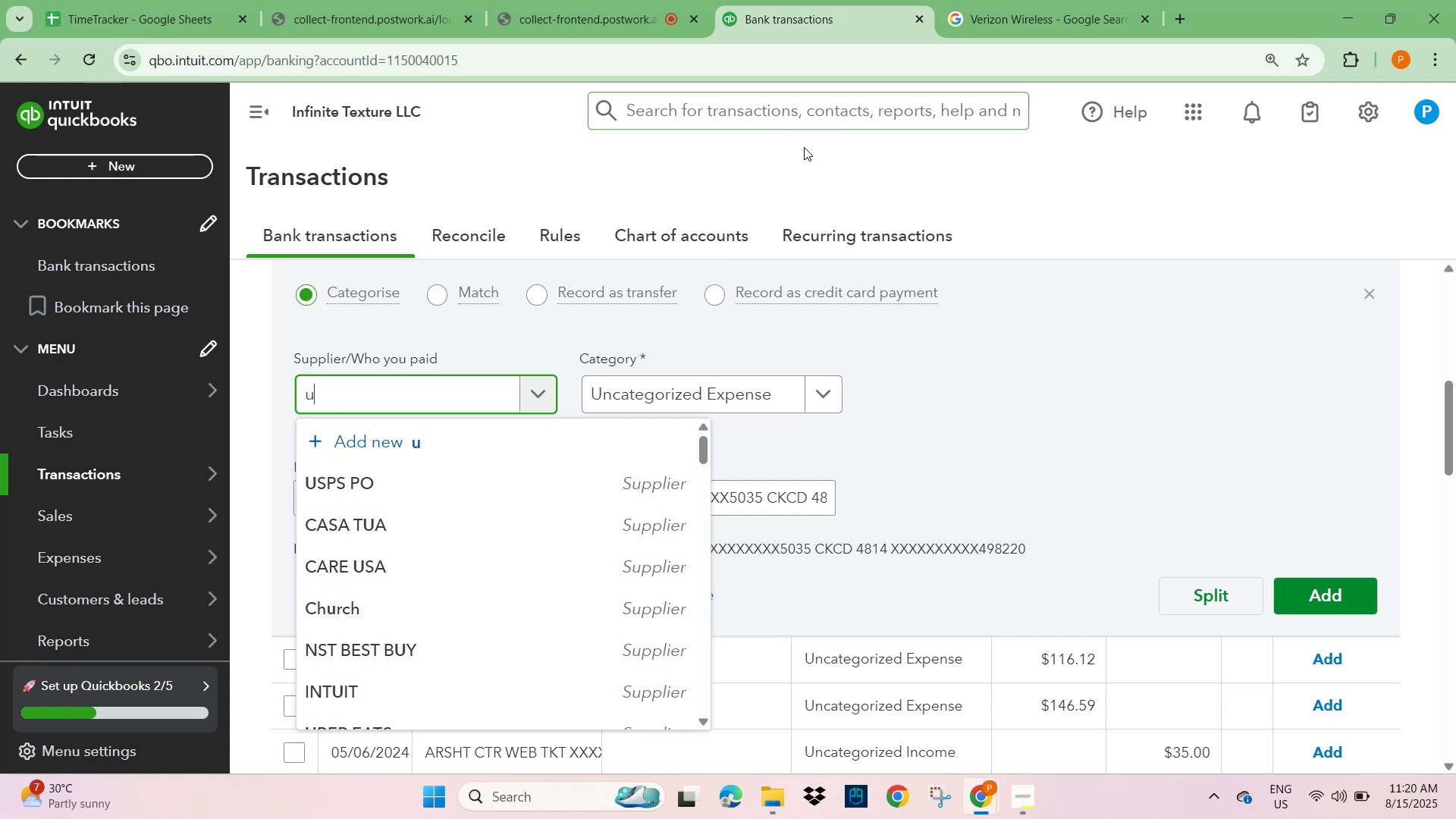 
left_click([1010, 5])
 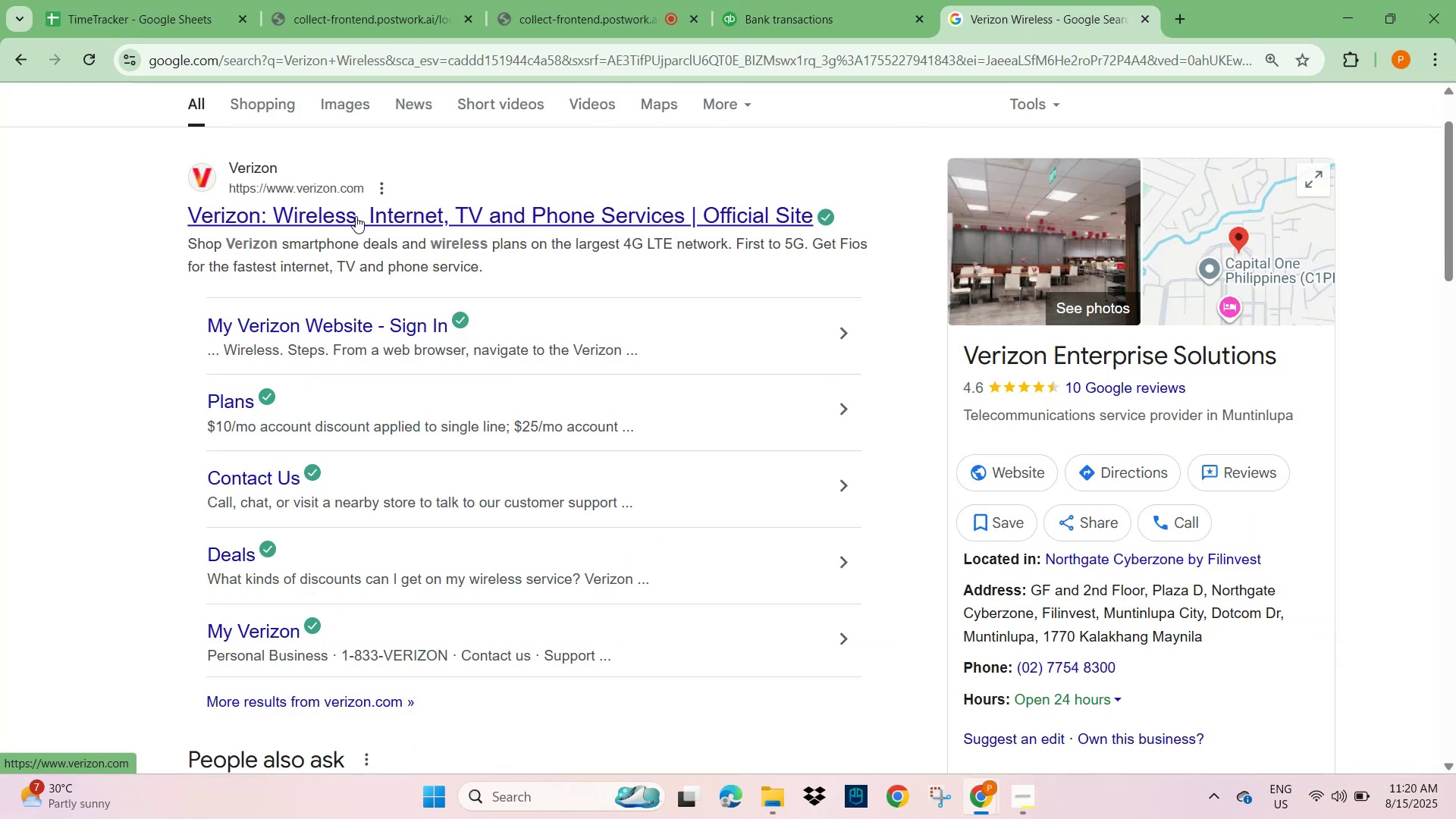 
scroll: coordinate [328, 351], scroll_direction: up, amount: 4.0
 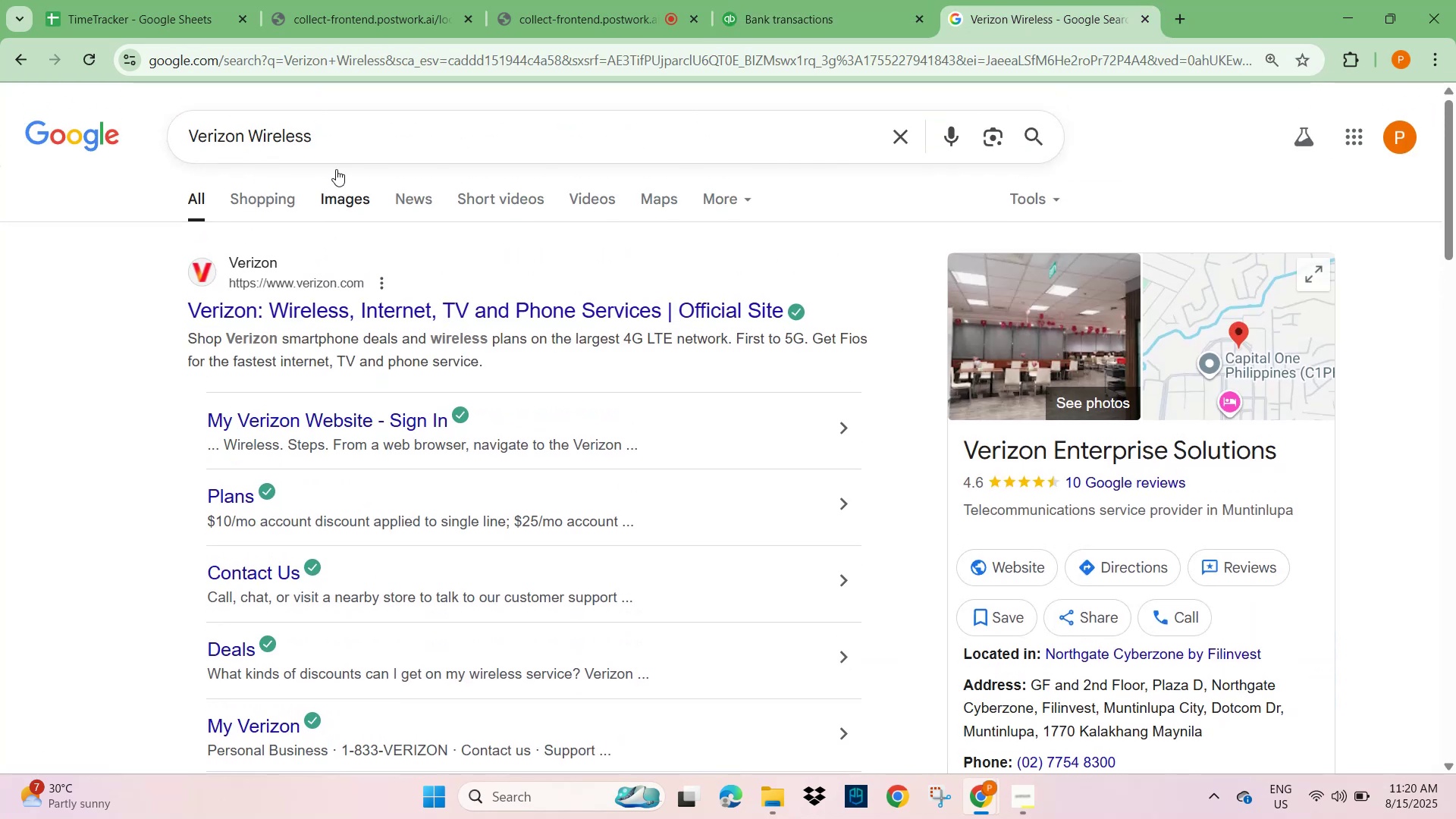 
left_click_drag(start_coordinate=[343, 128], to_coordinate=[97, 146])
 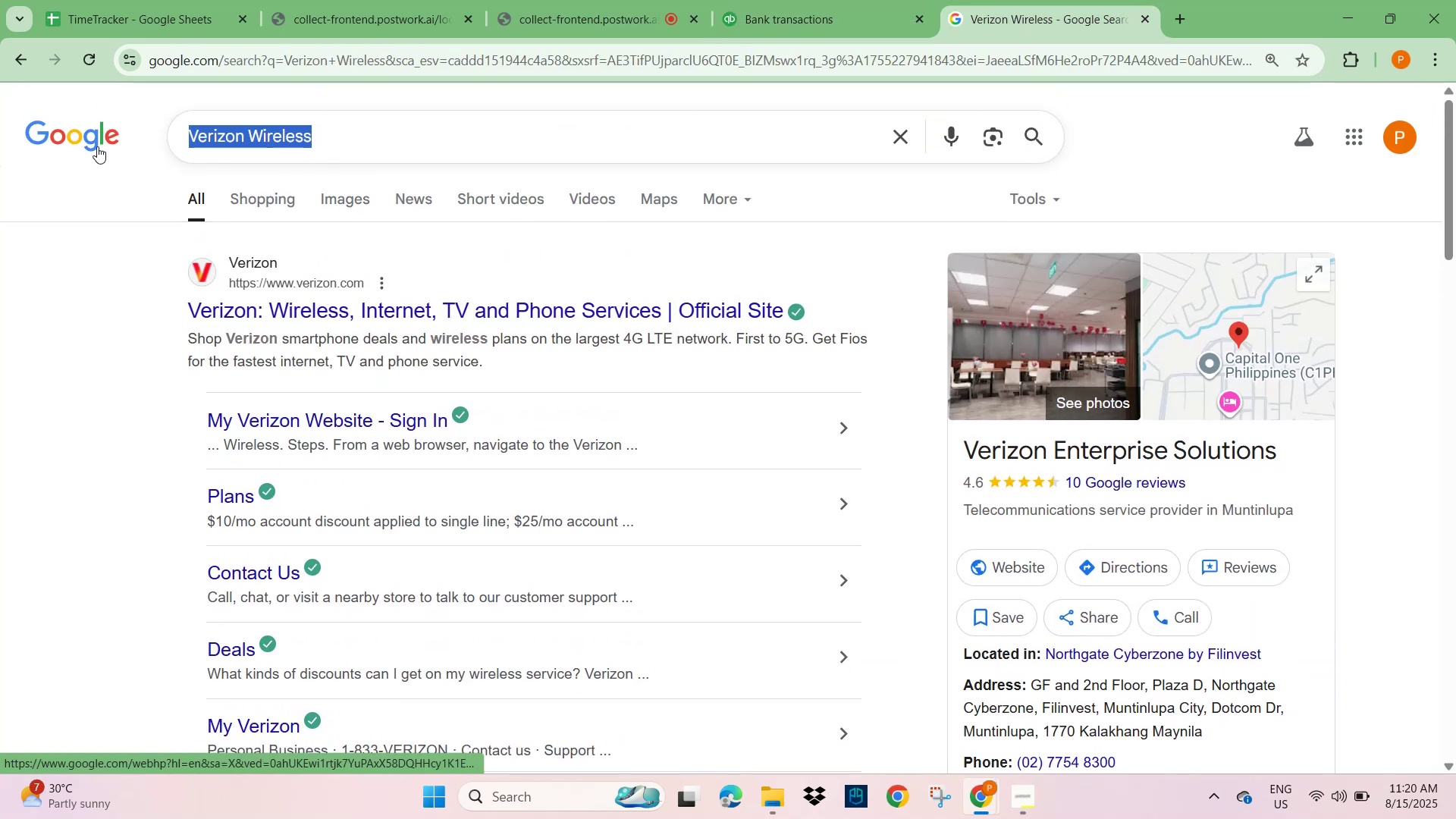 
key(Control+C)
 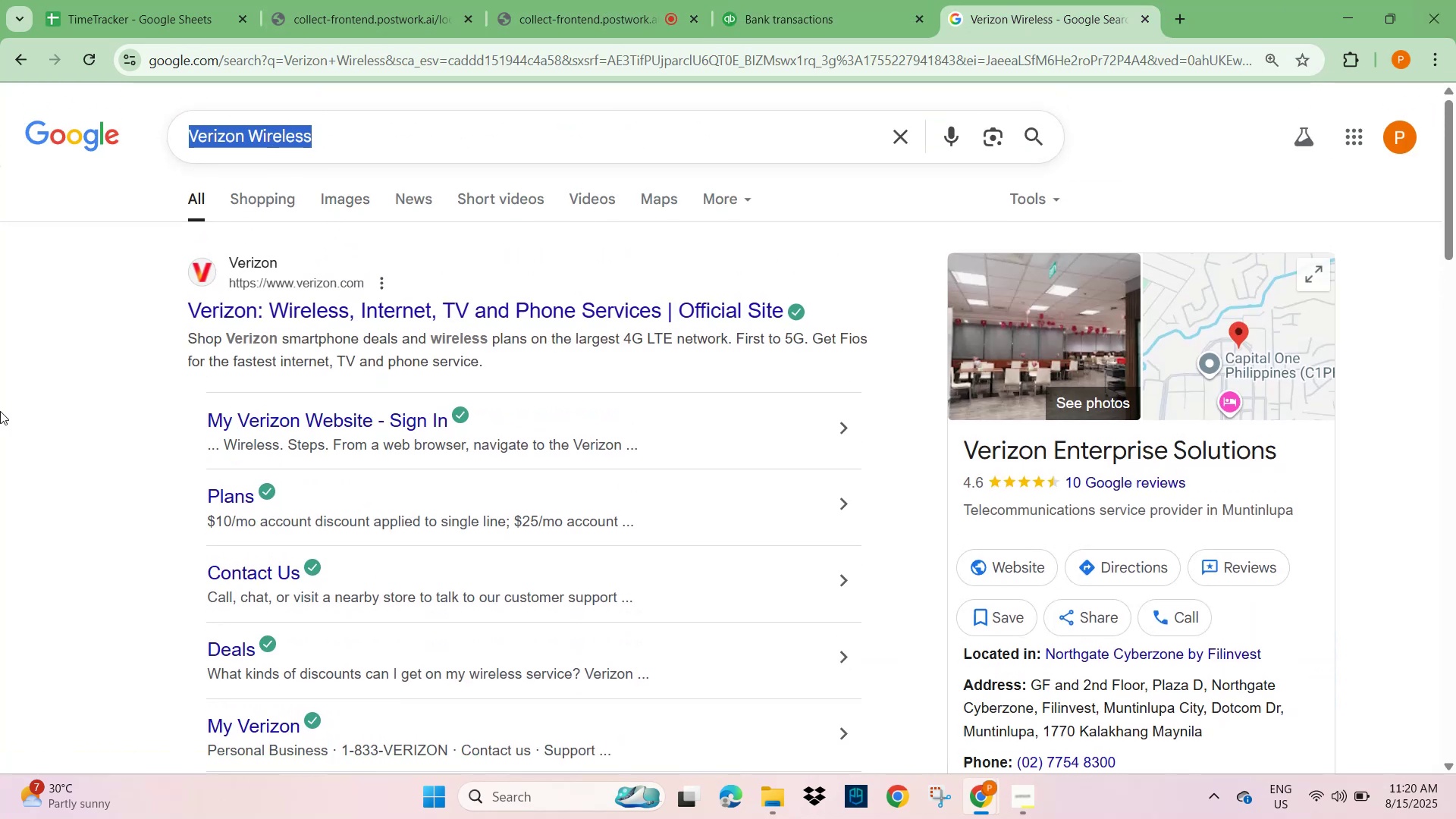 
double_click([215, 140])
 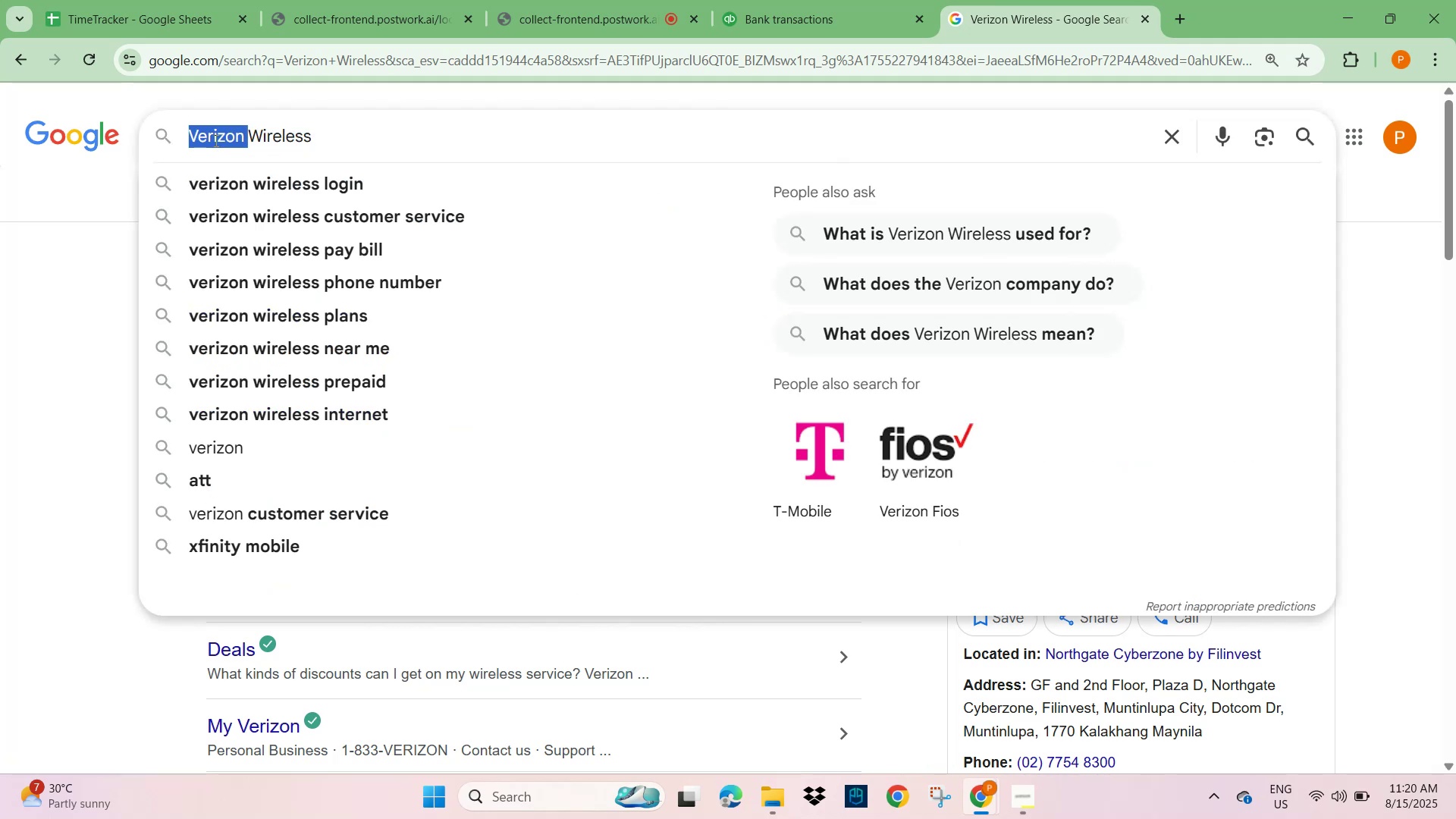 
key(Control+C)
 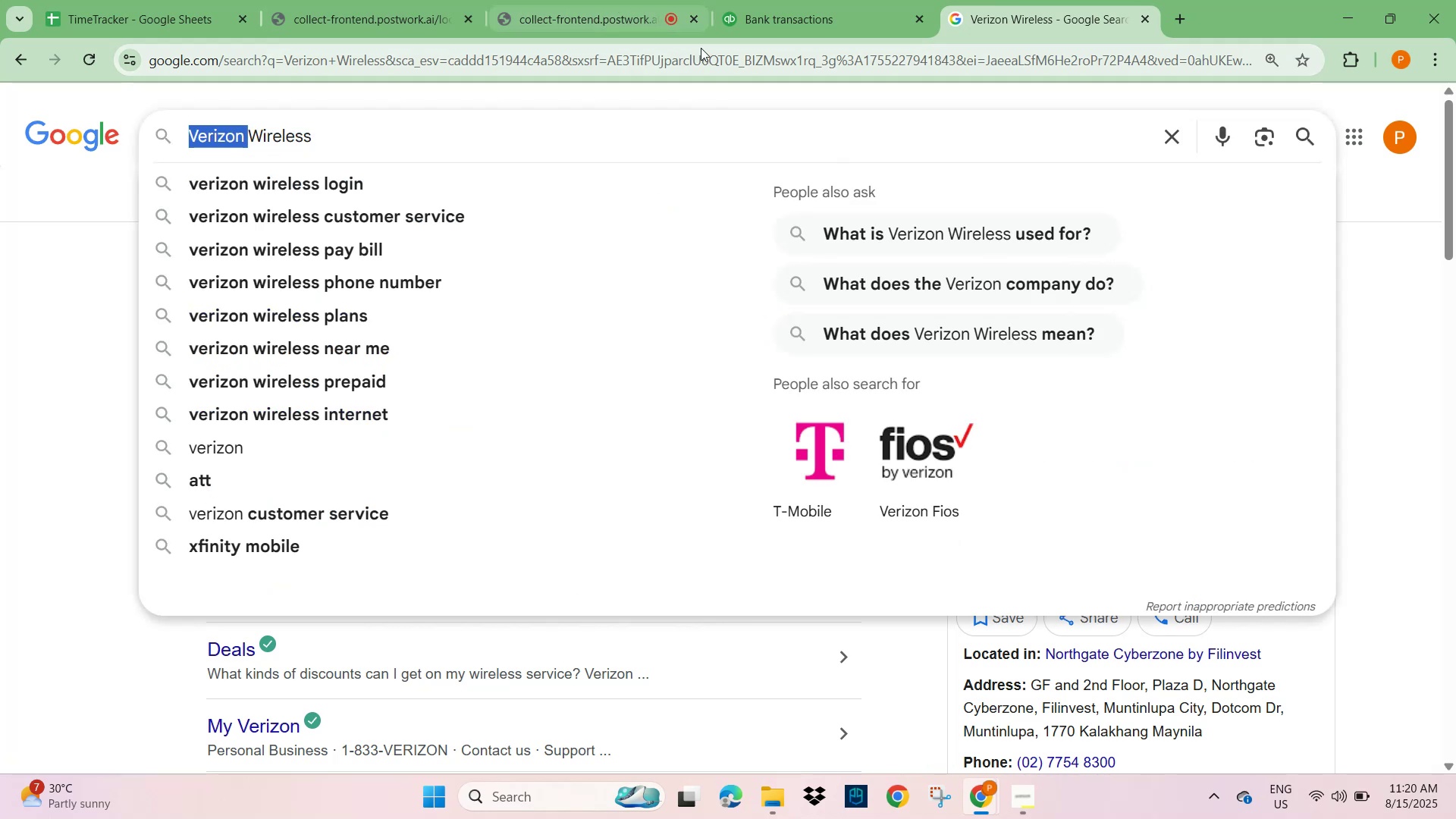 
left_click([757, 15])
 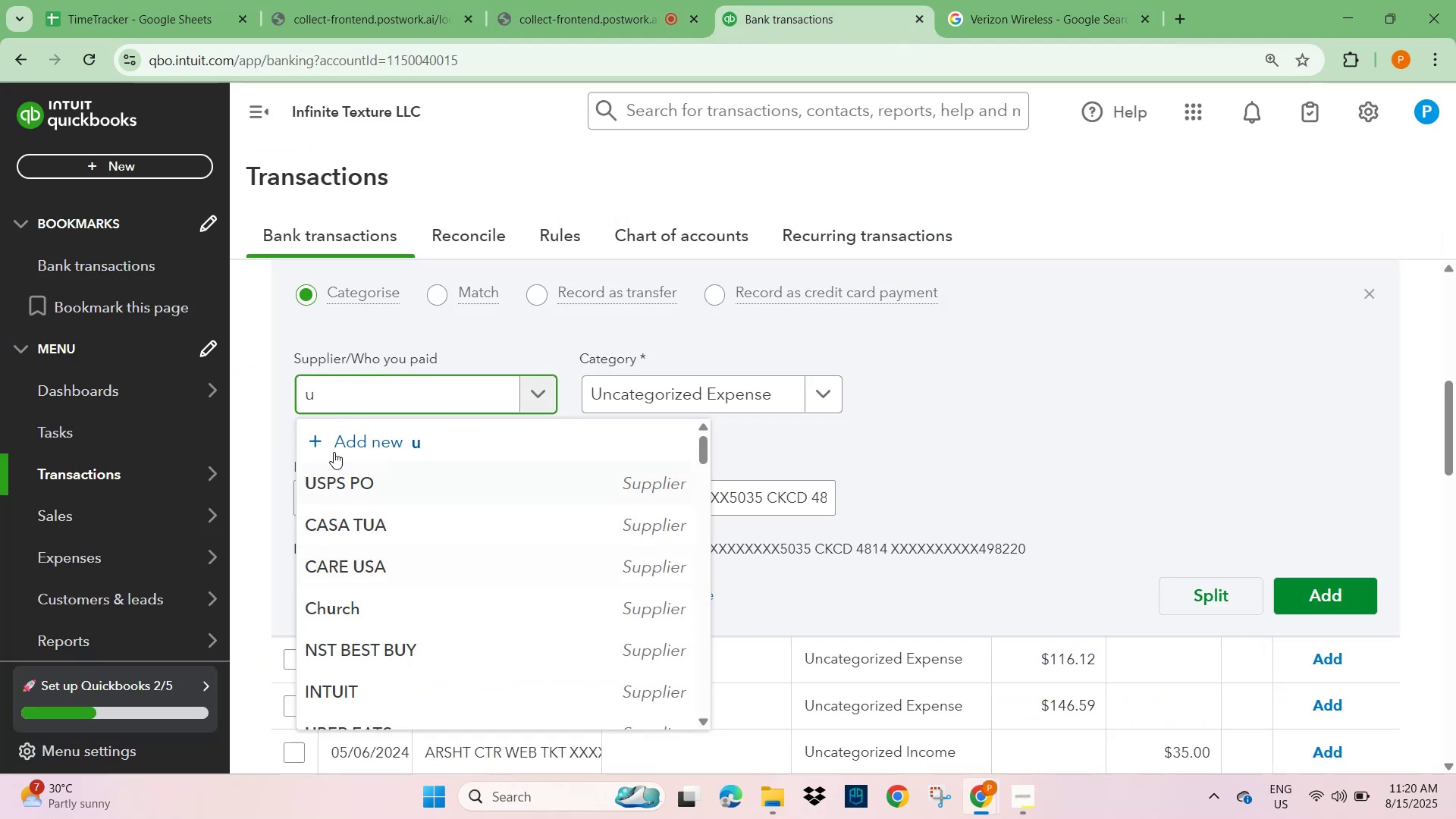 
left_click_drag(start_coordinate=[333, 390], to_coordinate=[287, 391])
 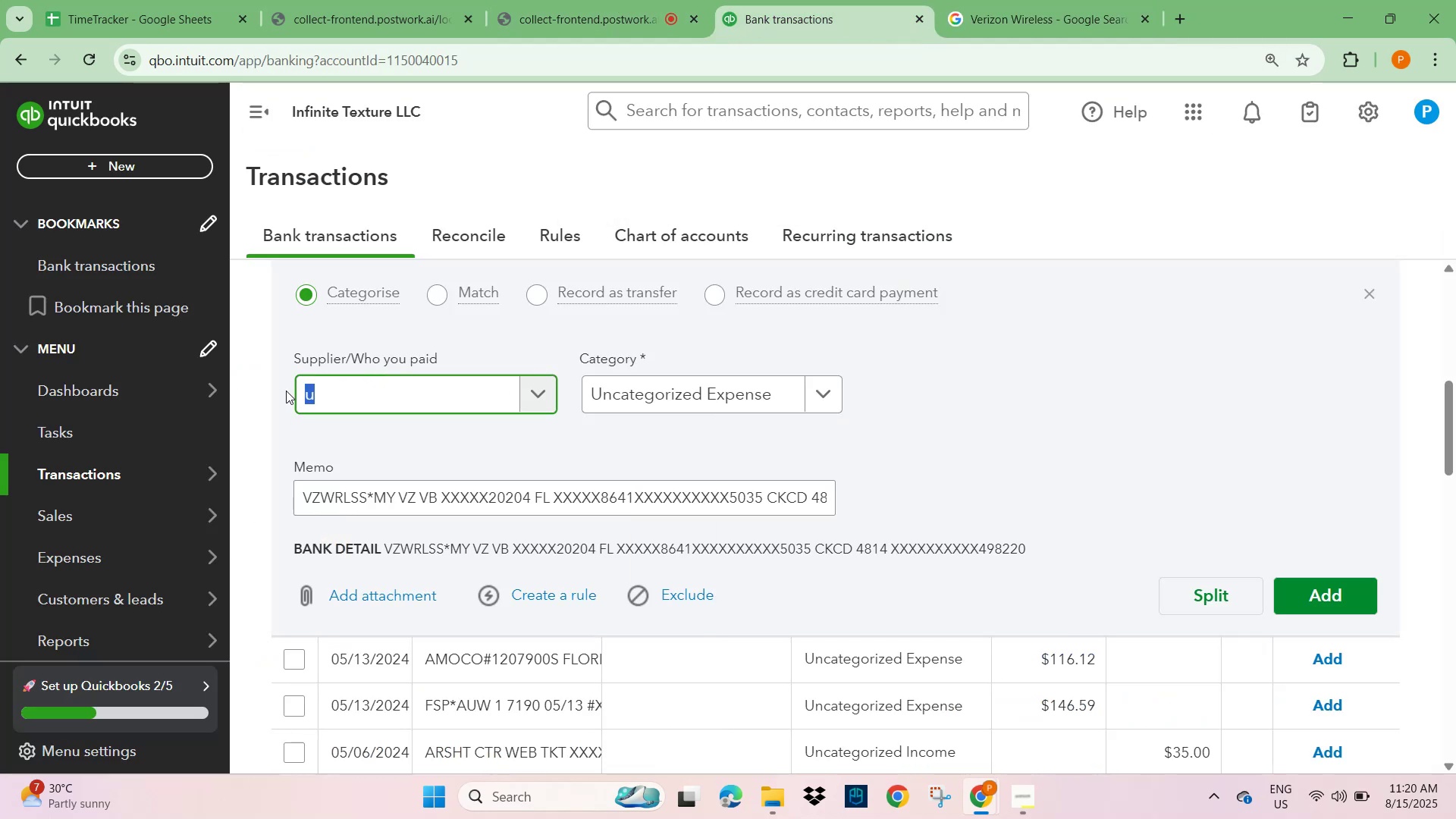 
key(Backspace)
 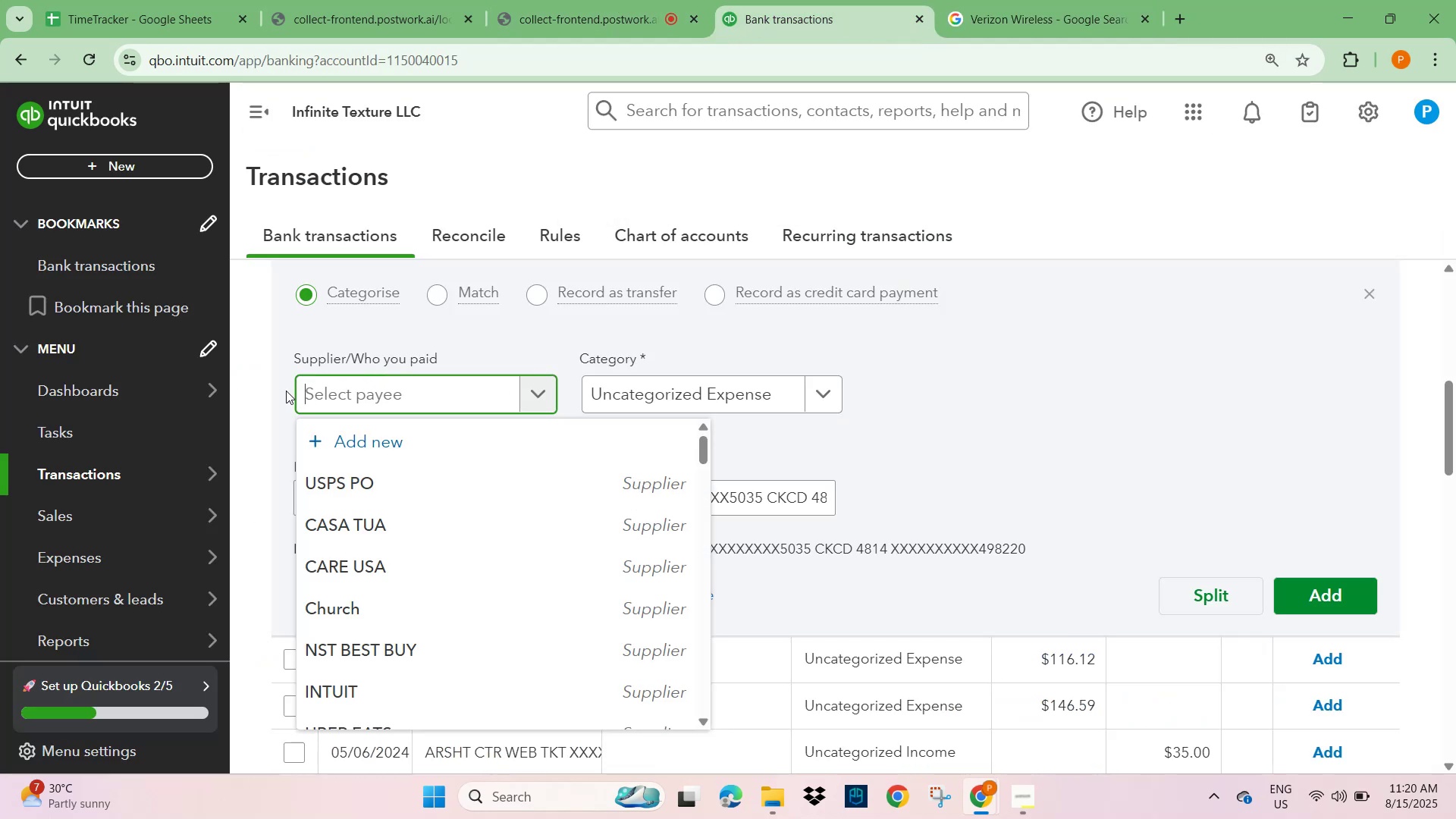 
key(Control+V)
 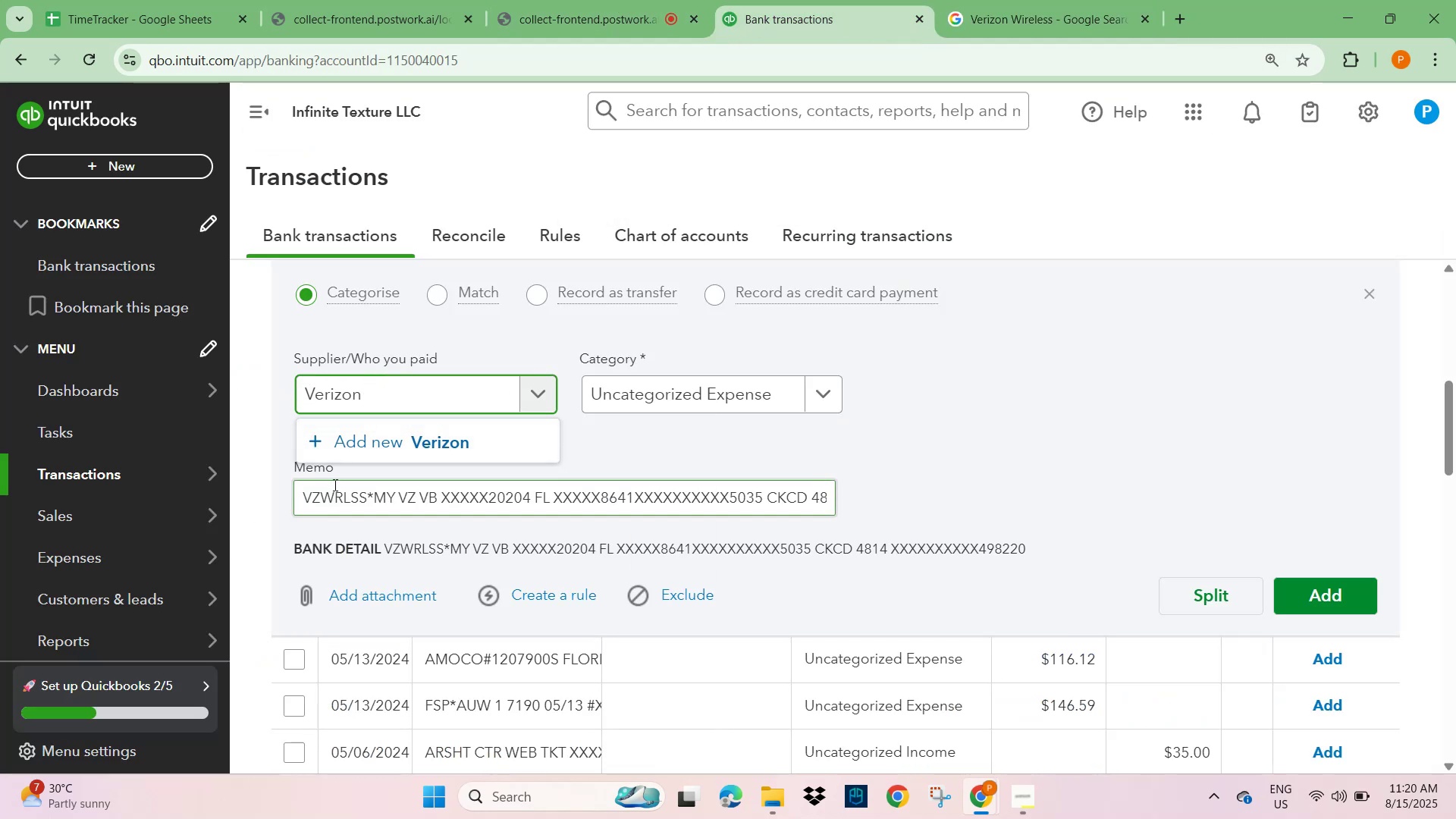 
left_click([453, 443])
 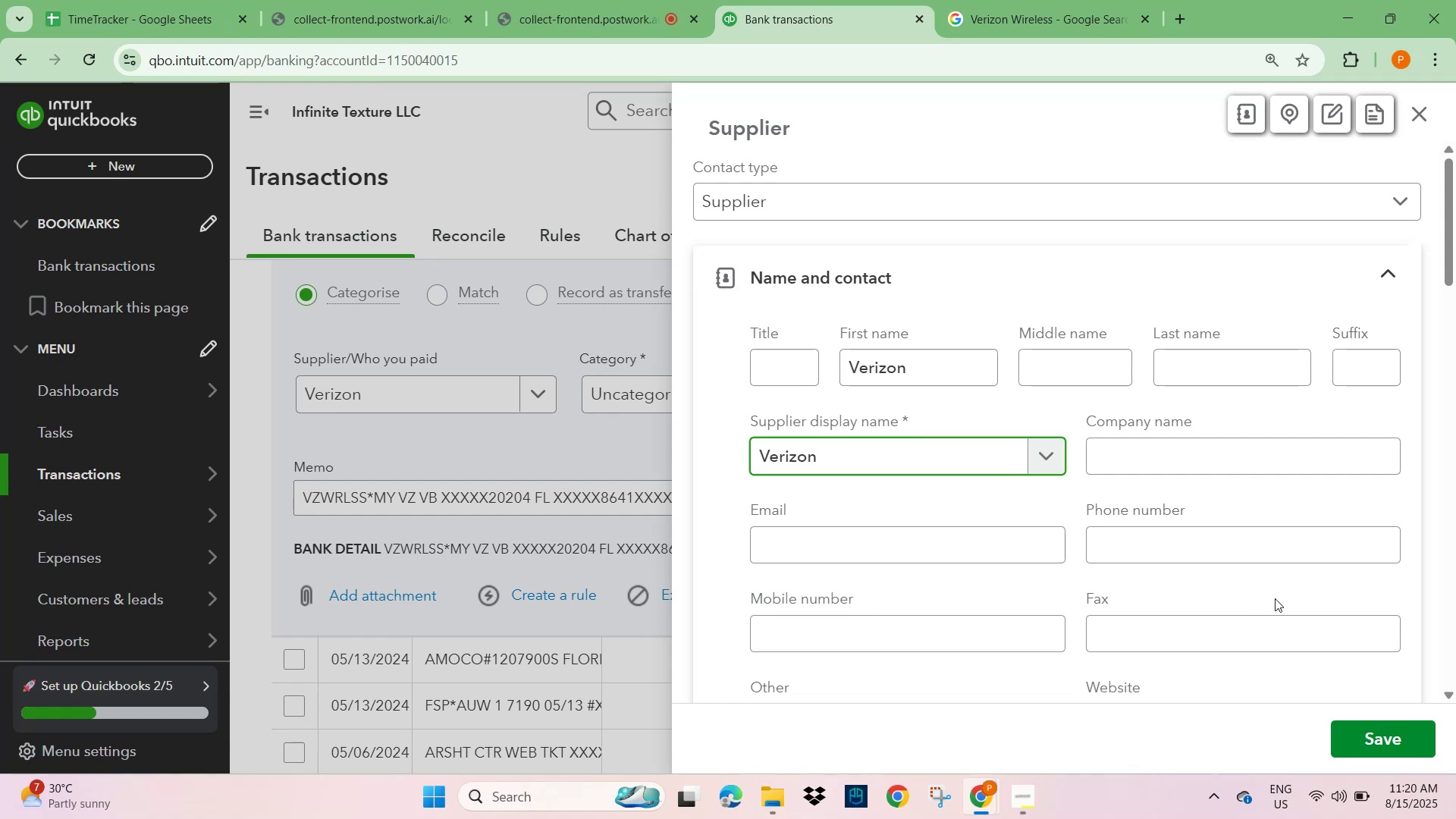 
wait(11.1)
 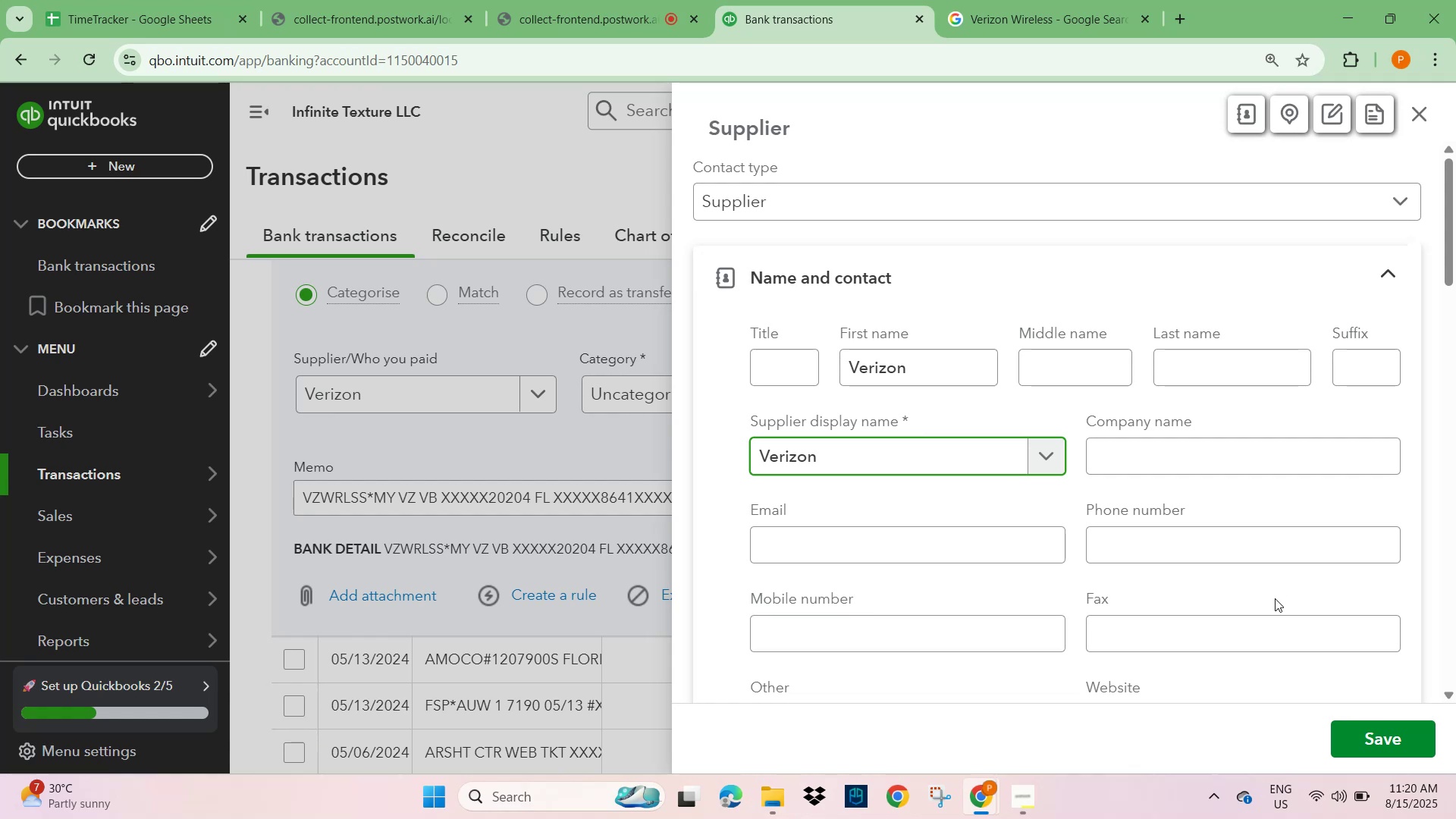 
type(unkno)
 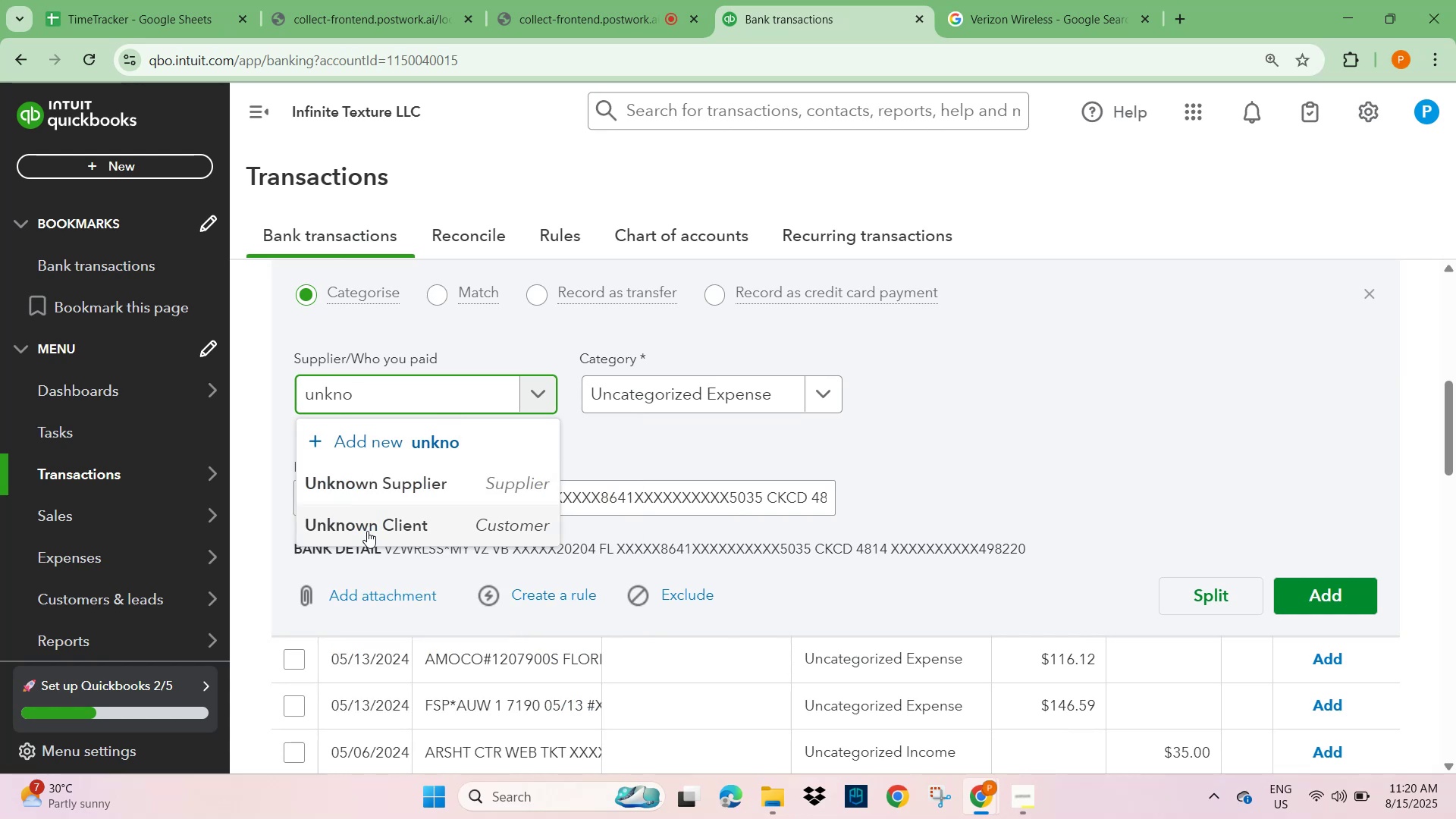 
left_click([386, 485])
 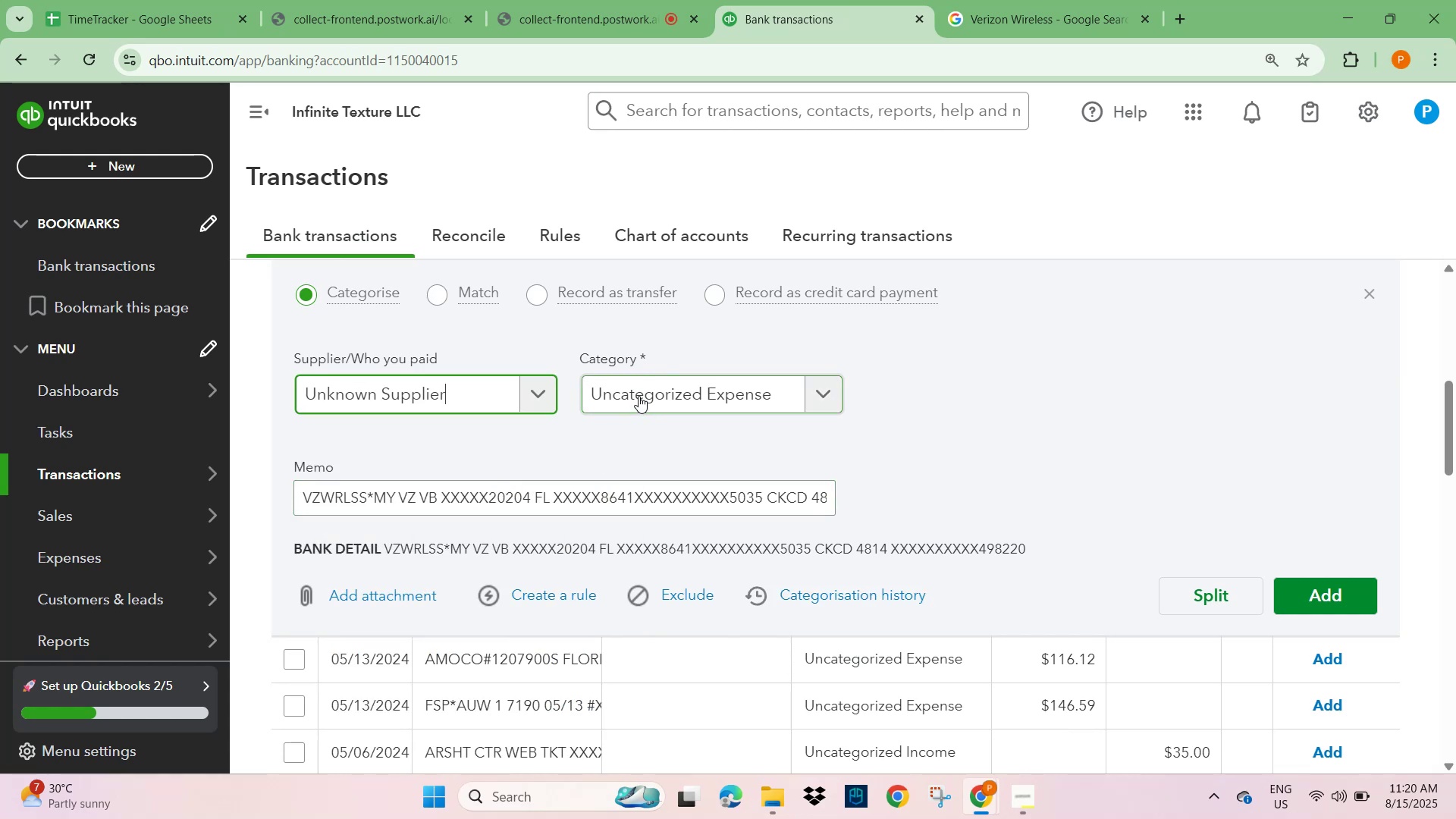 
left_click([639, 396])
 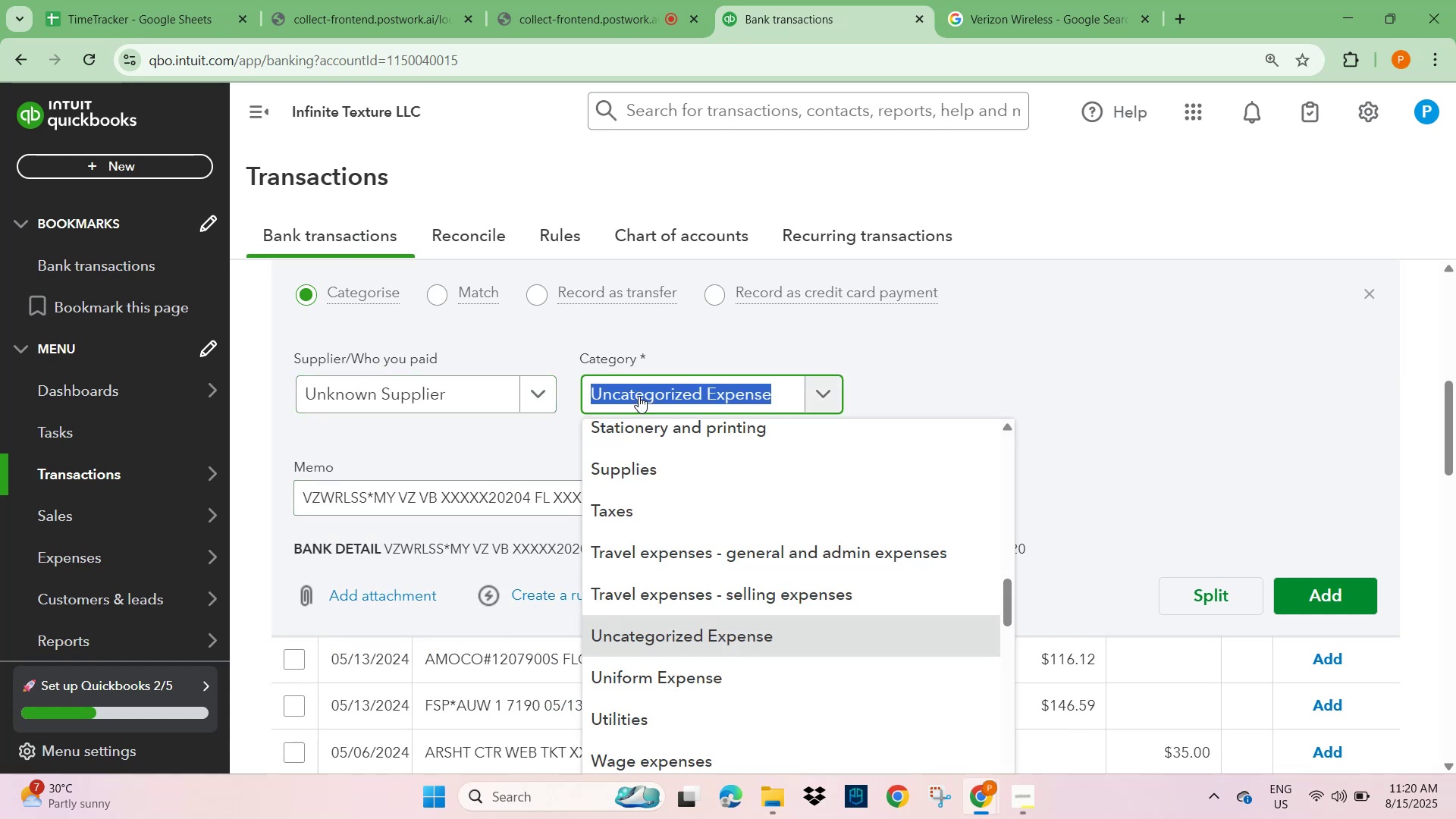 
wait(5.46)
 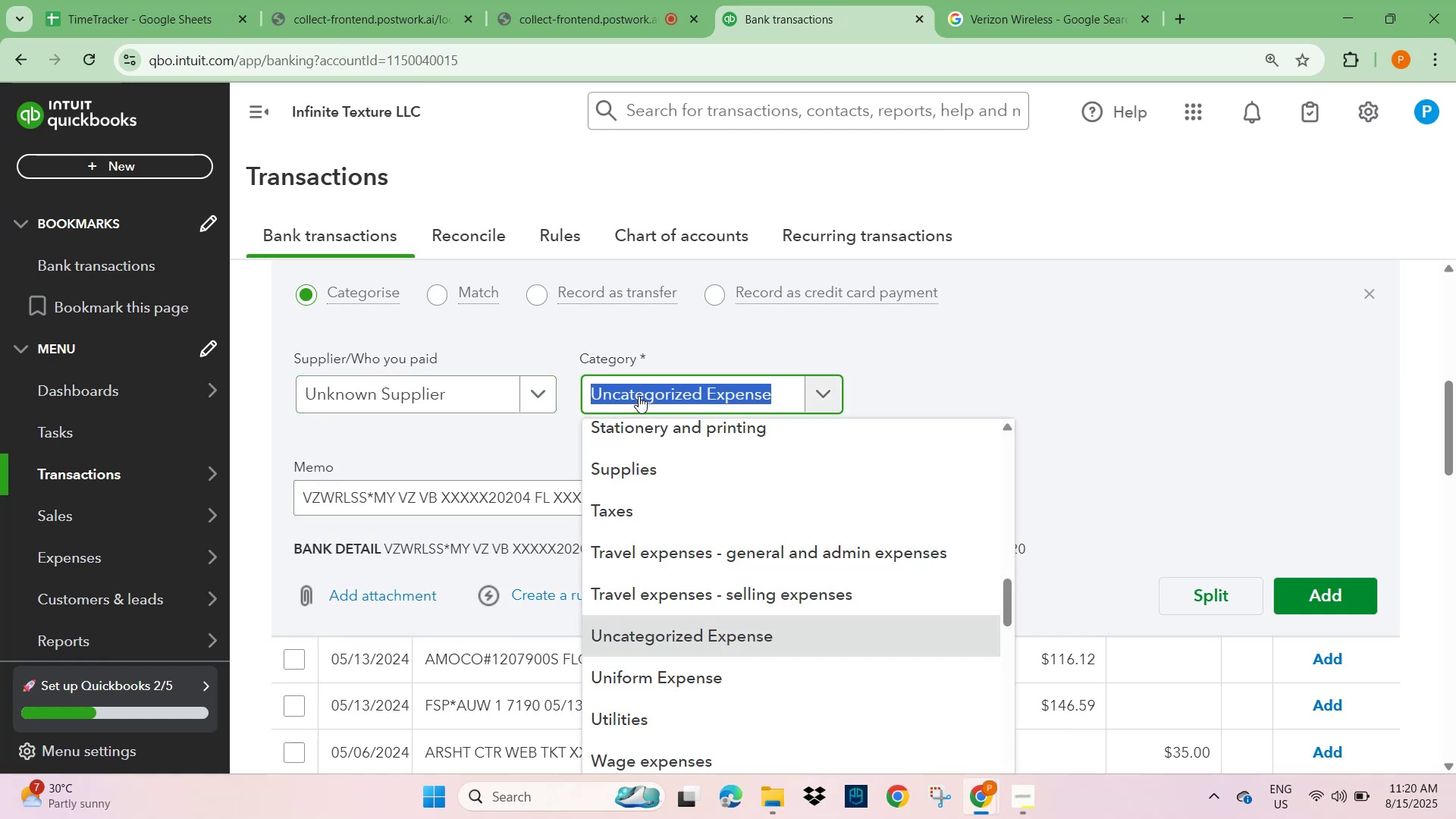 
type(due)
 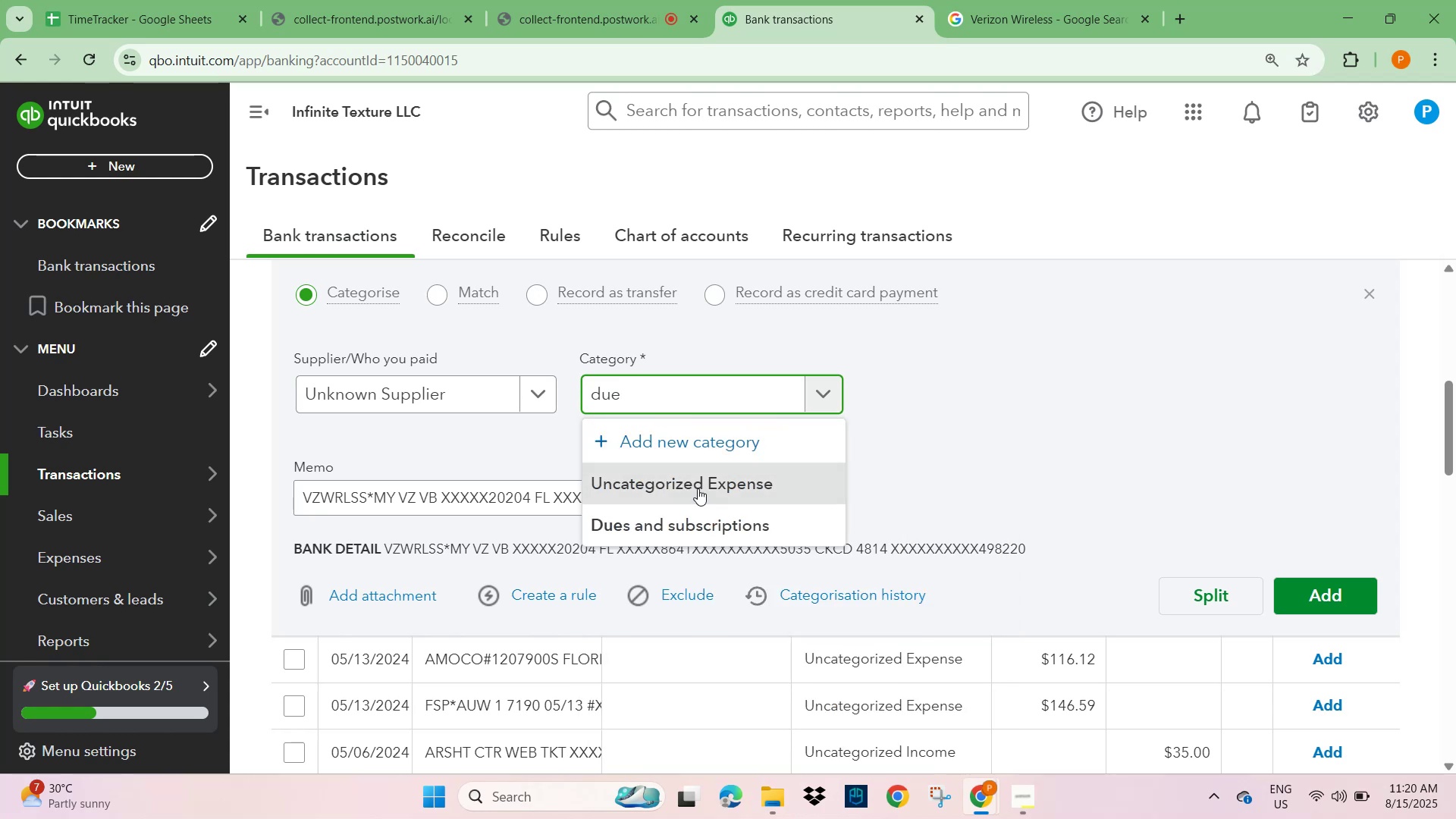 
left_click([708, 526])
 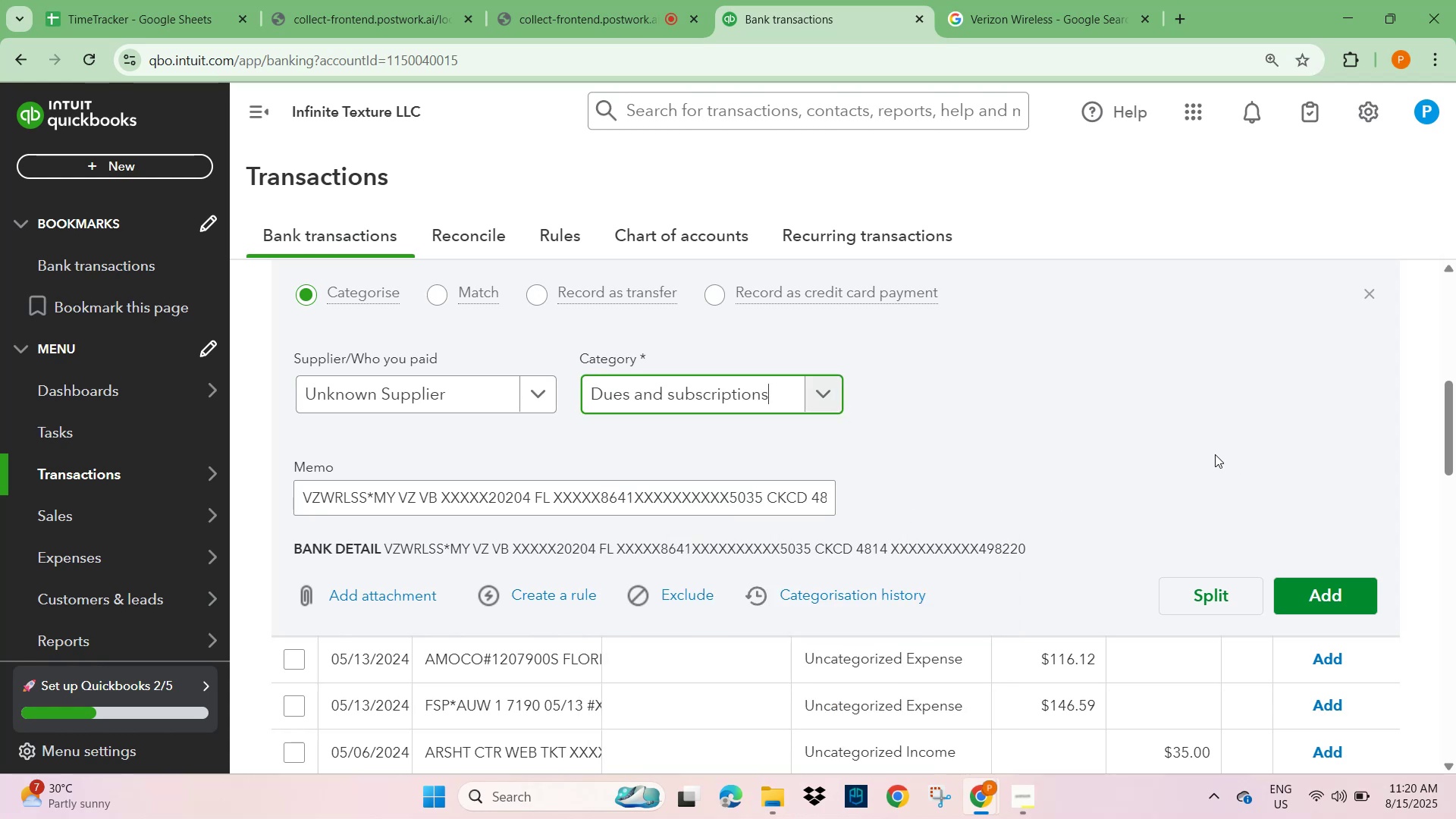 
left_click([1178, 445])
 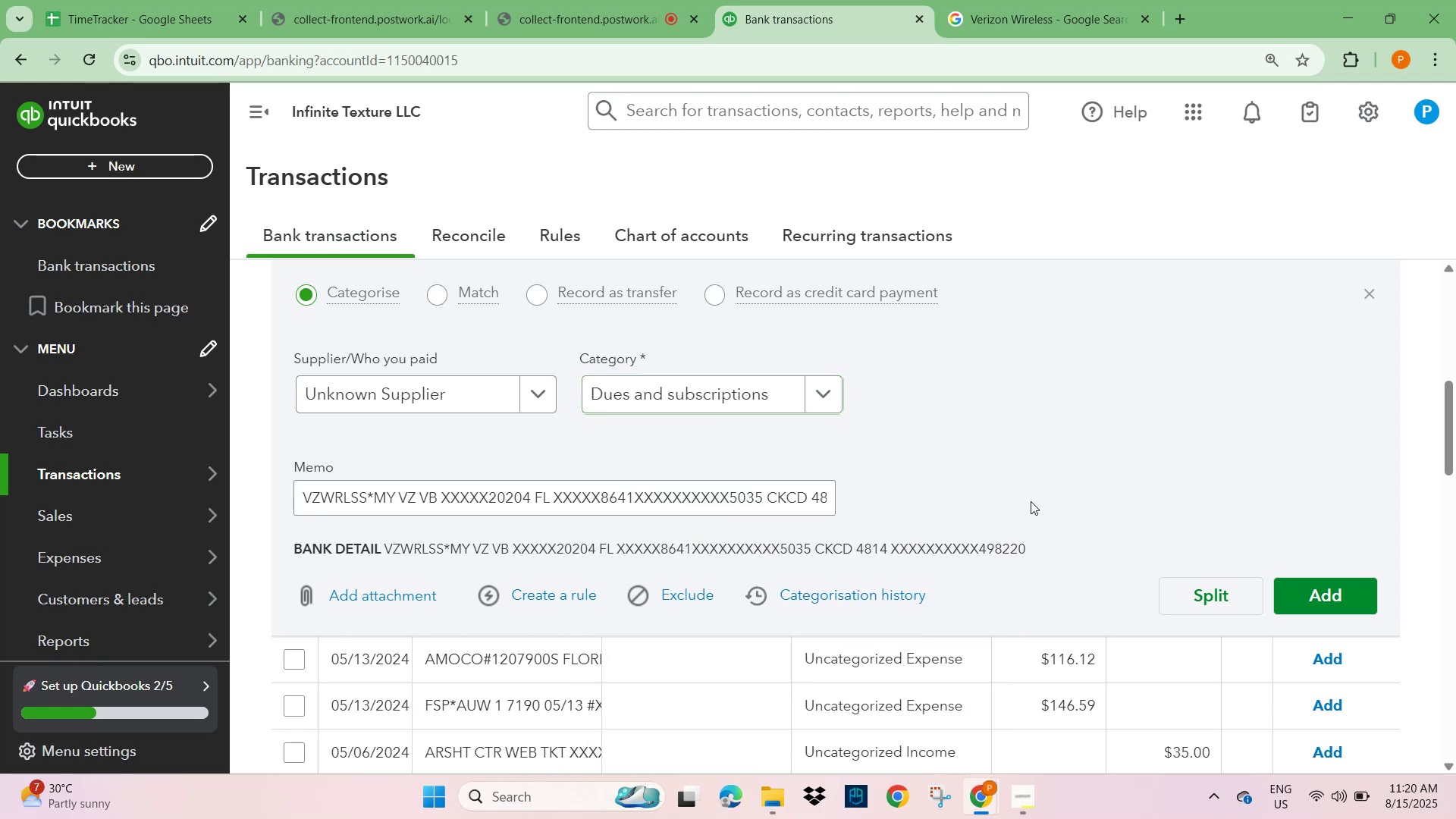 
scroll: coordinate [1207, 542], scroll_direction: down, amount: 1.0
 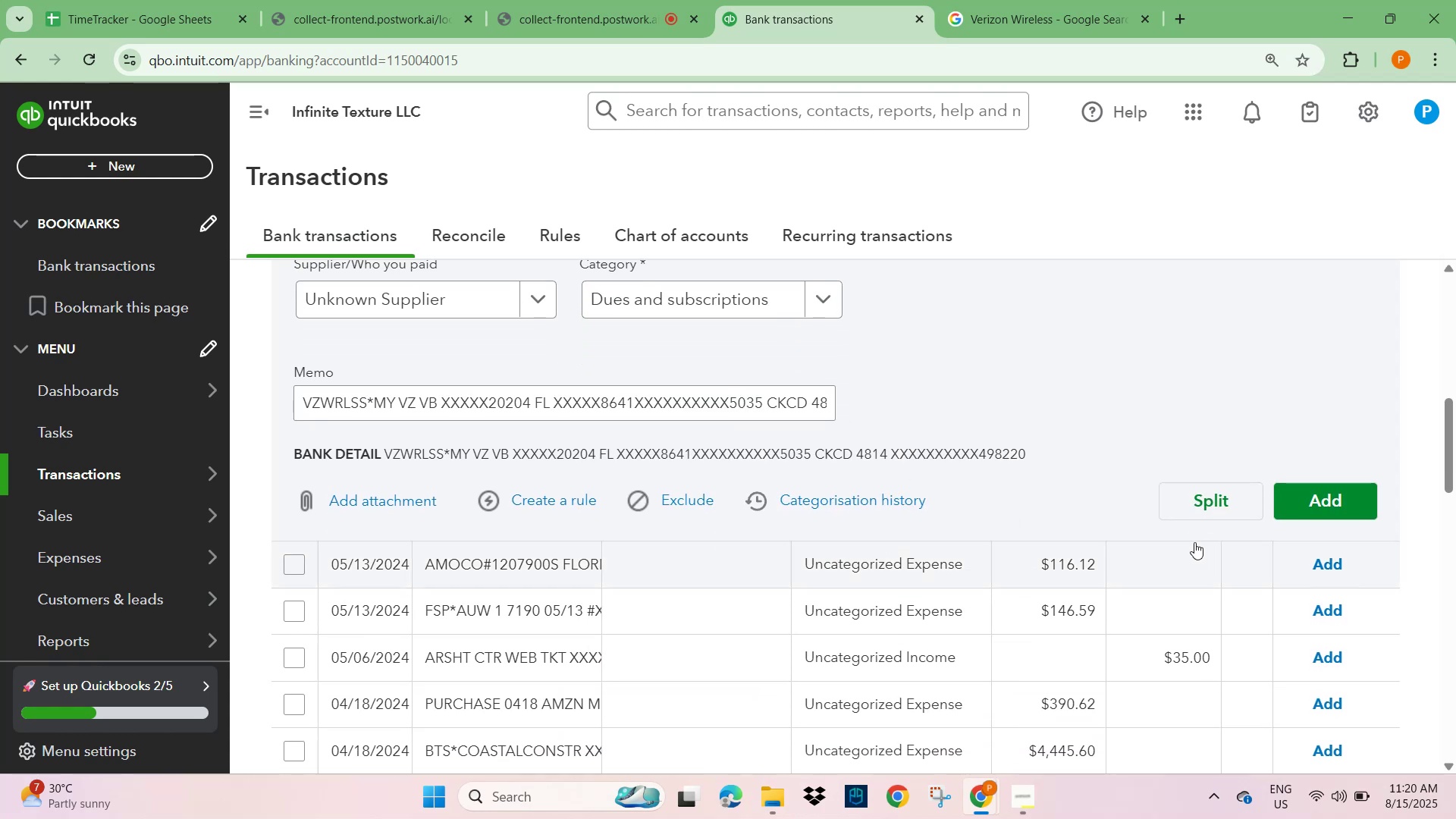 
scroll: coordinate [1097, 541], scroll_direction: up, amount: 4.0
 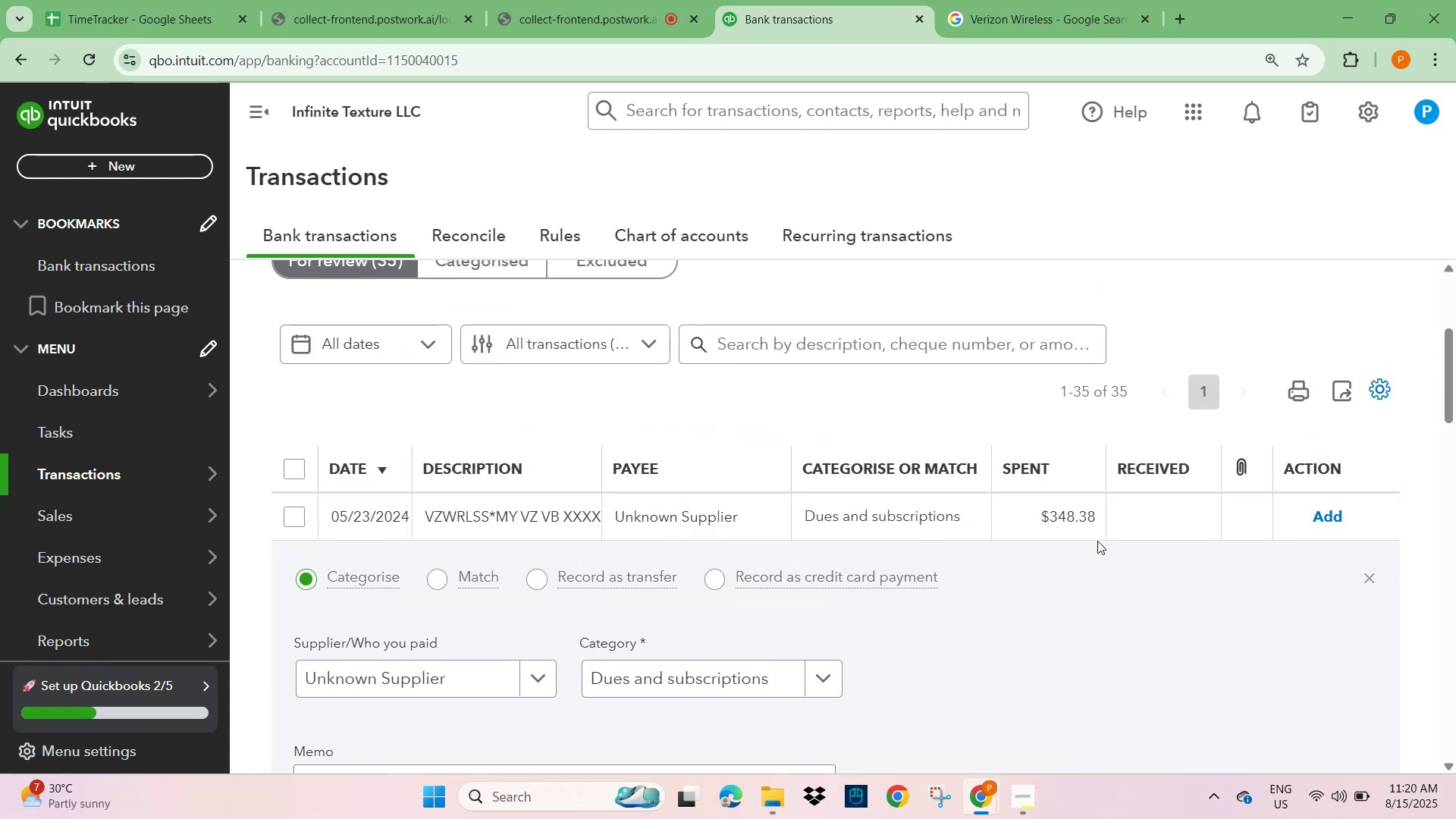 
scroll: coordinate [1097, 541], scroll_direction: down, amount: 3.0
 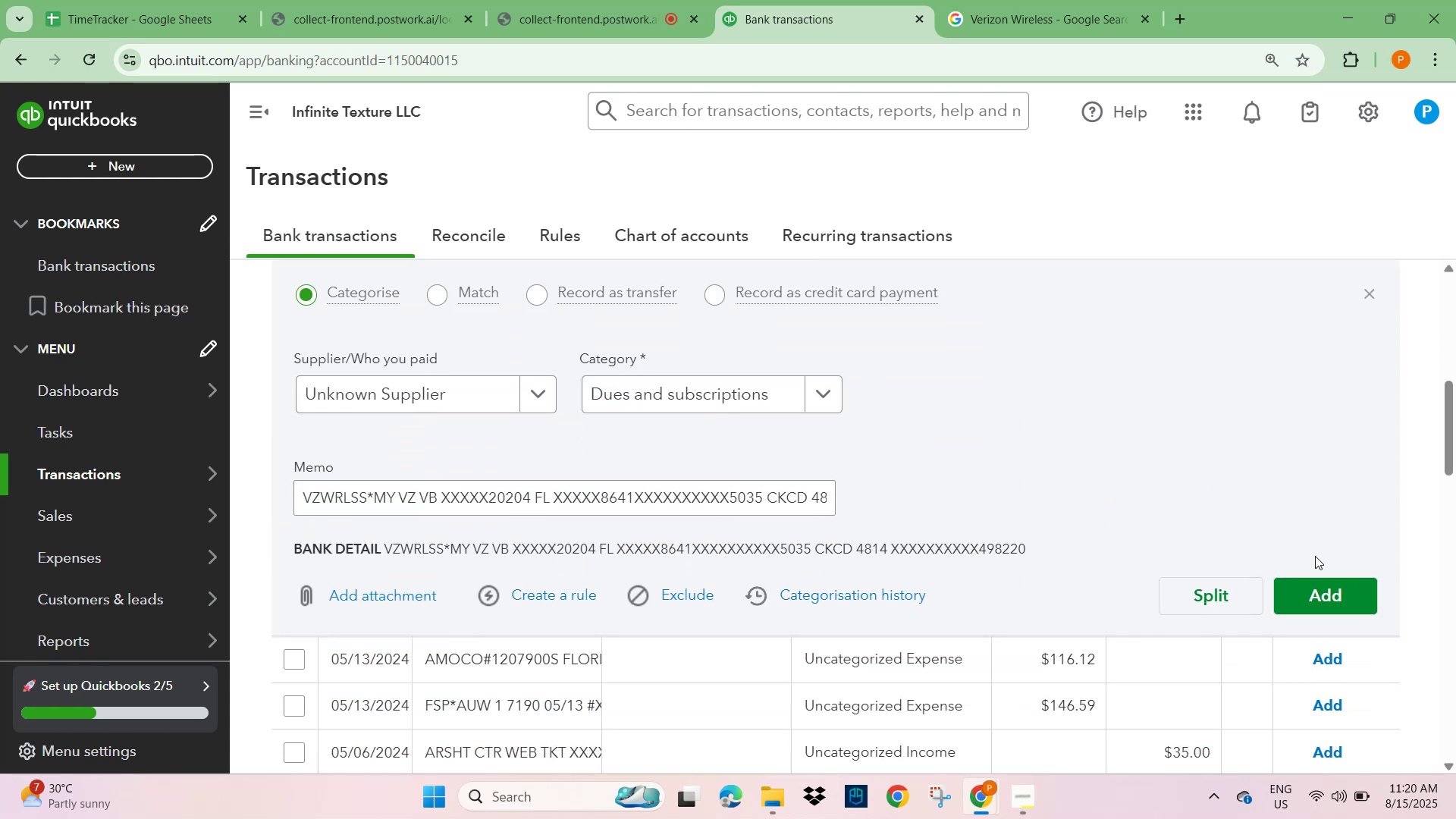 
left_click([1320, 588])
 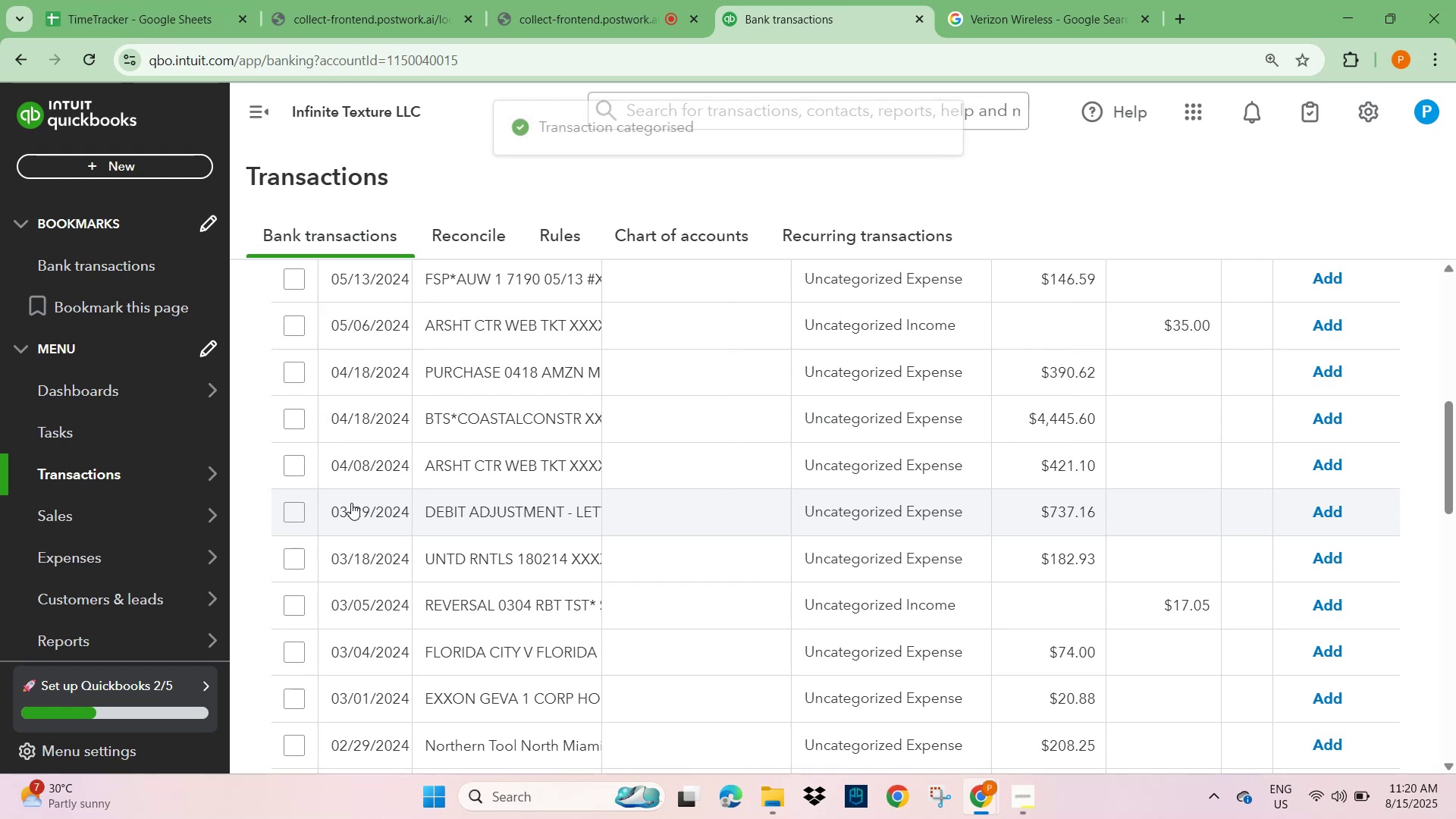 
scroll: coordinate [361, 471], scroll_direction: up, amount: 2.0
 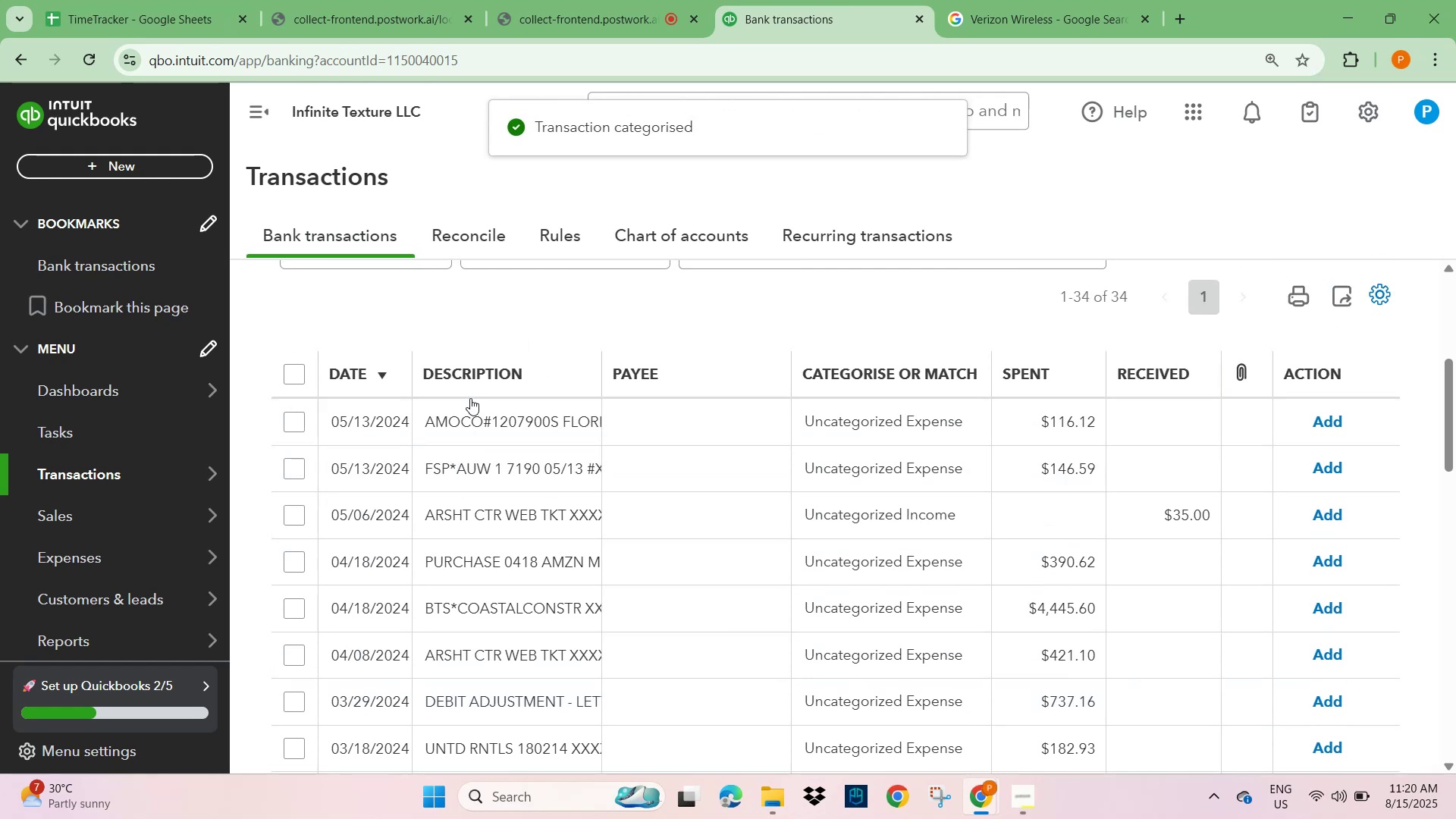 
left_click([466, 411])
 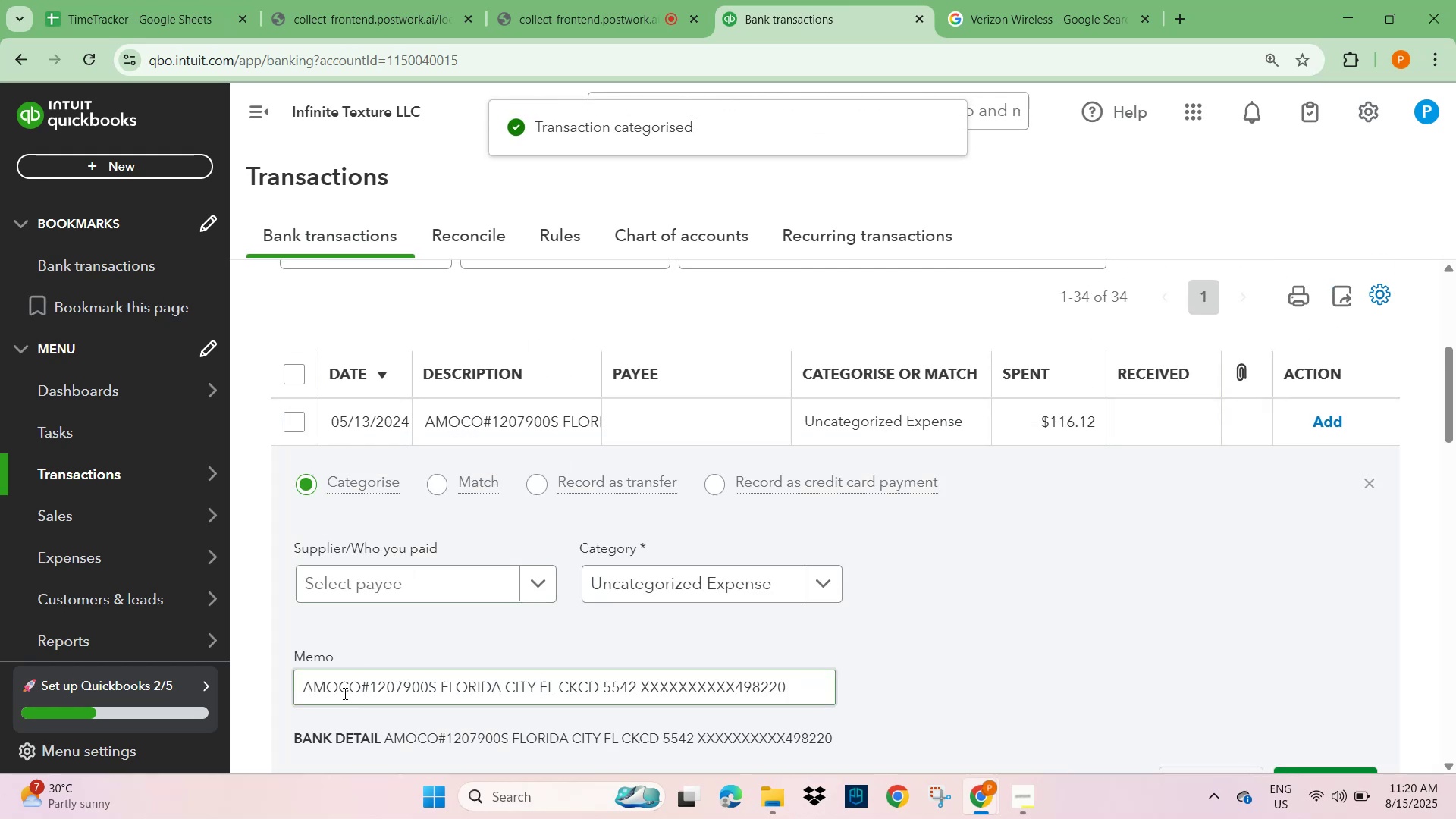 
double_click([337, 686])
 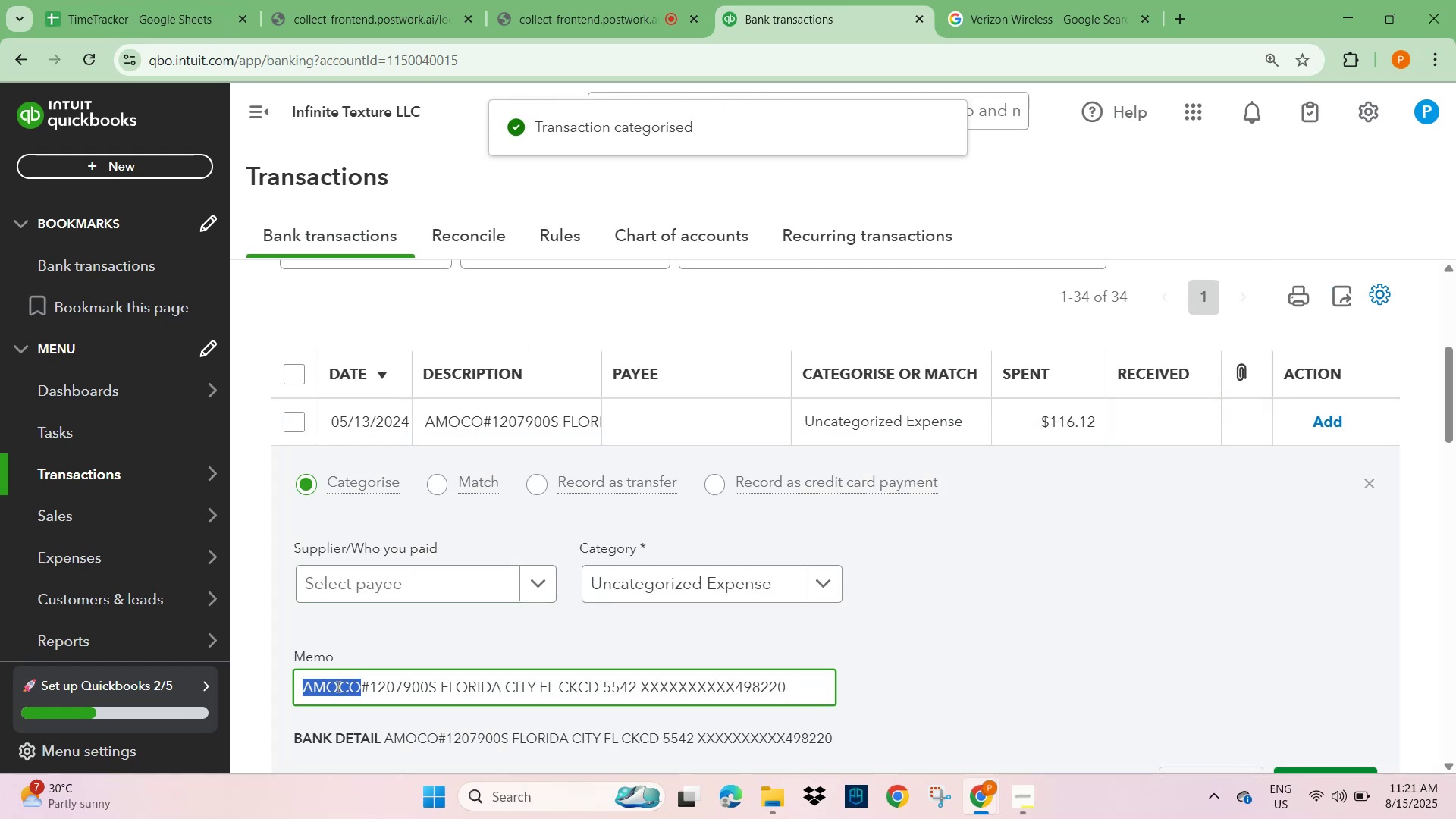 
key(Control+C)
 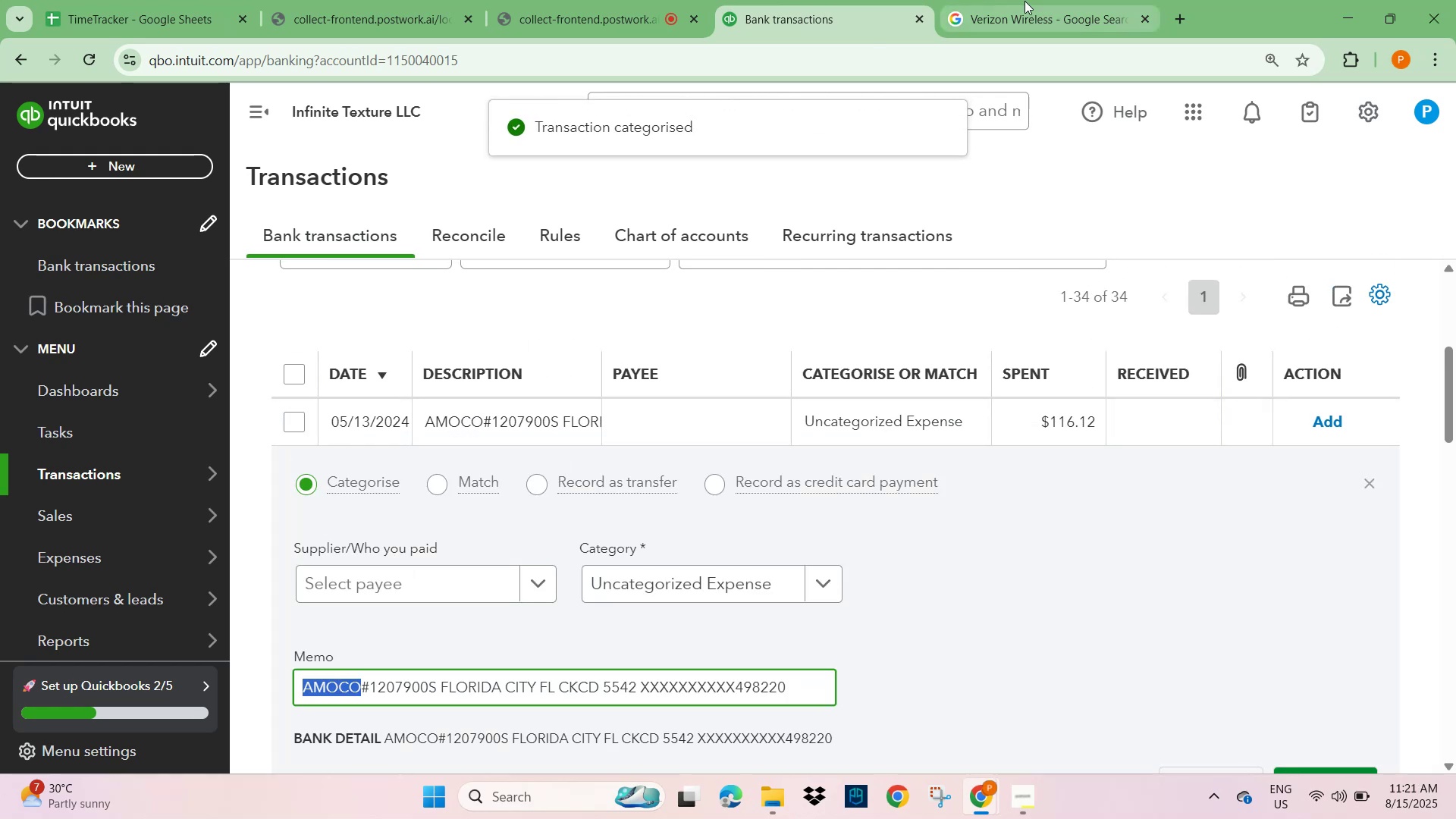 
left_click([1037, 0])
 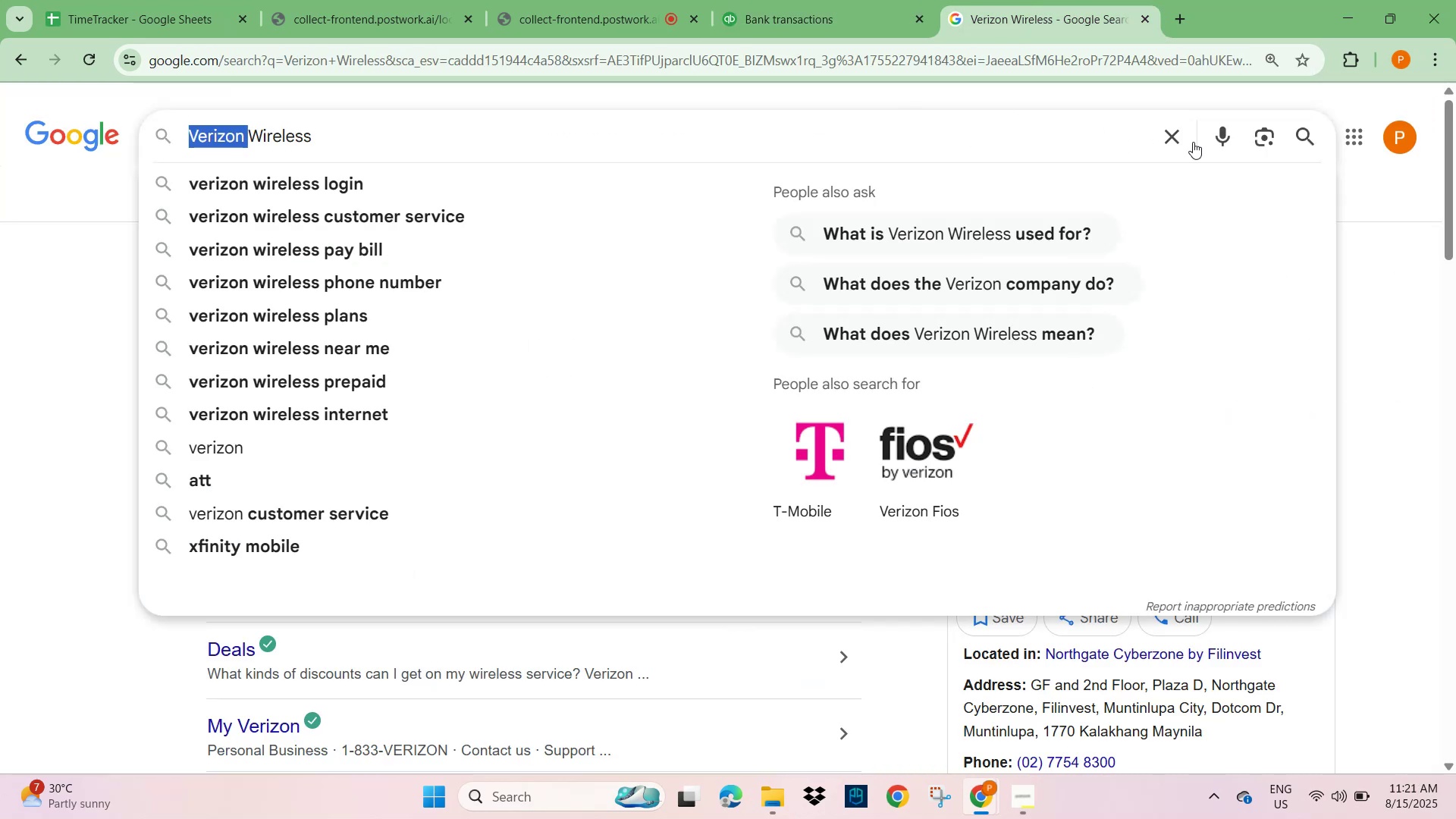 
left_click([1160, 137])
 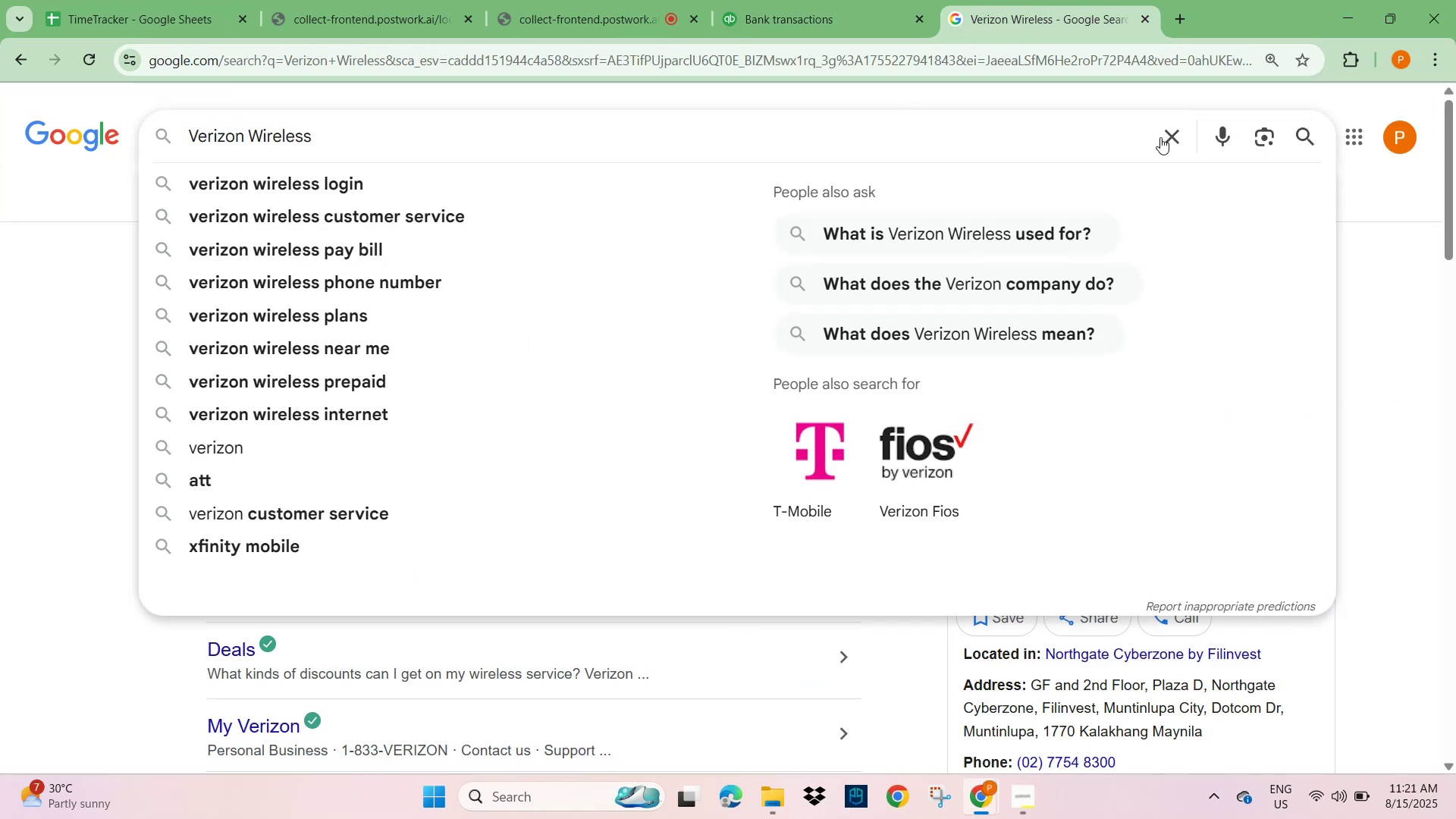 
key(Control+V)
 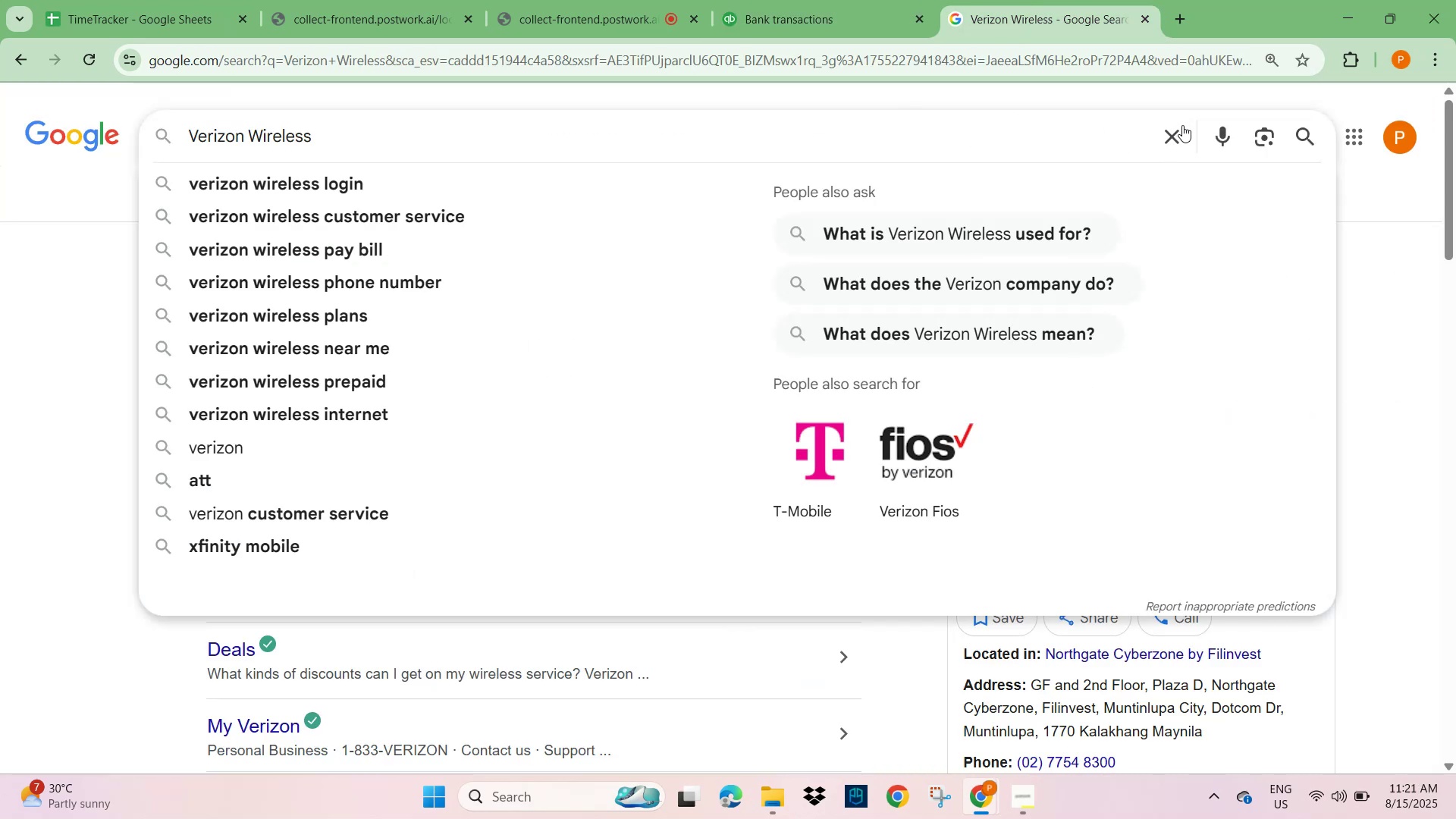 
key(Control+V)
 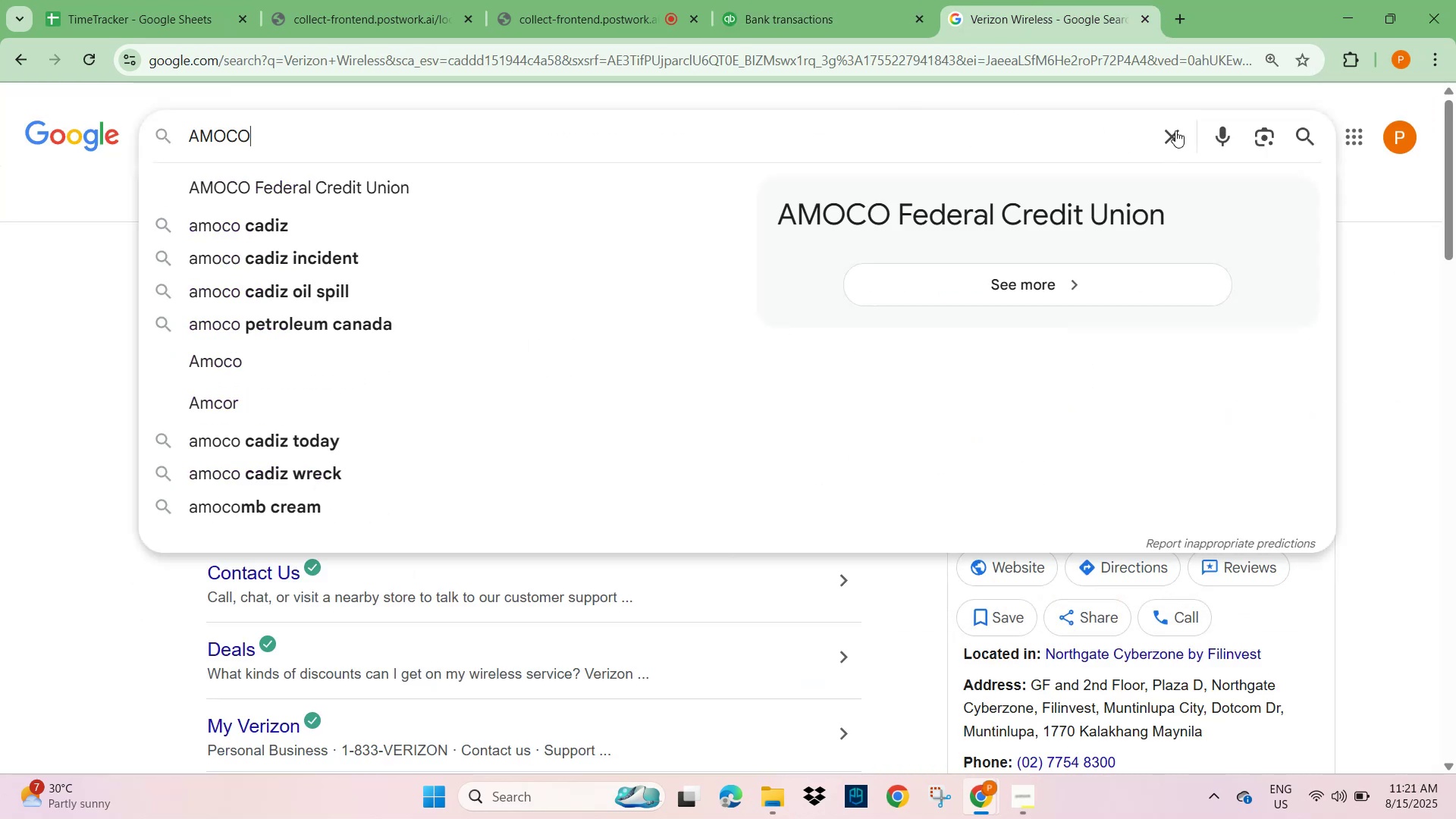 
key(NumpadEnter)
 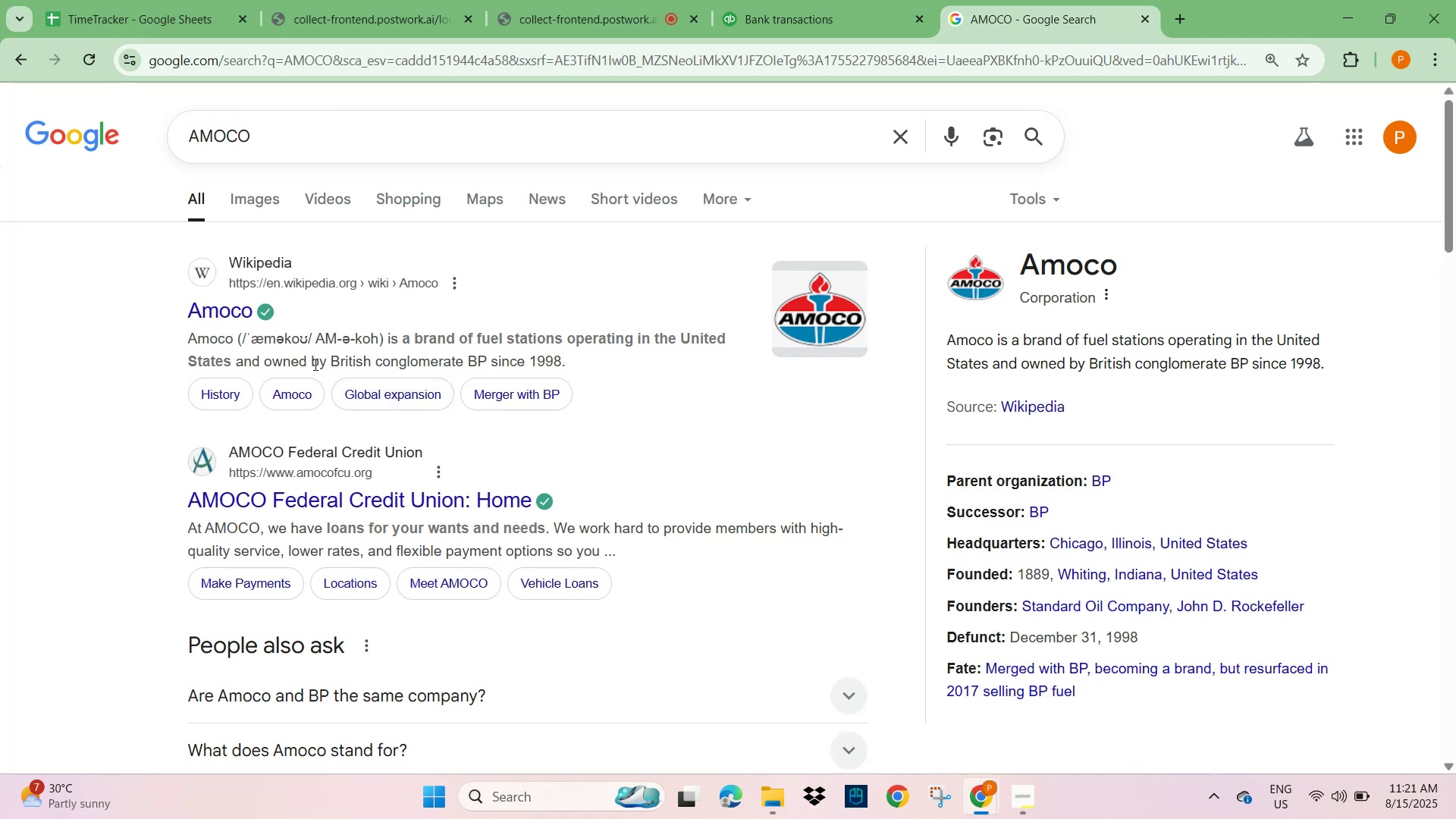 
wait(5.54)
 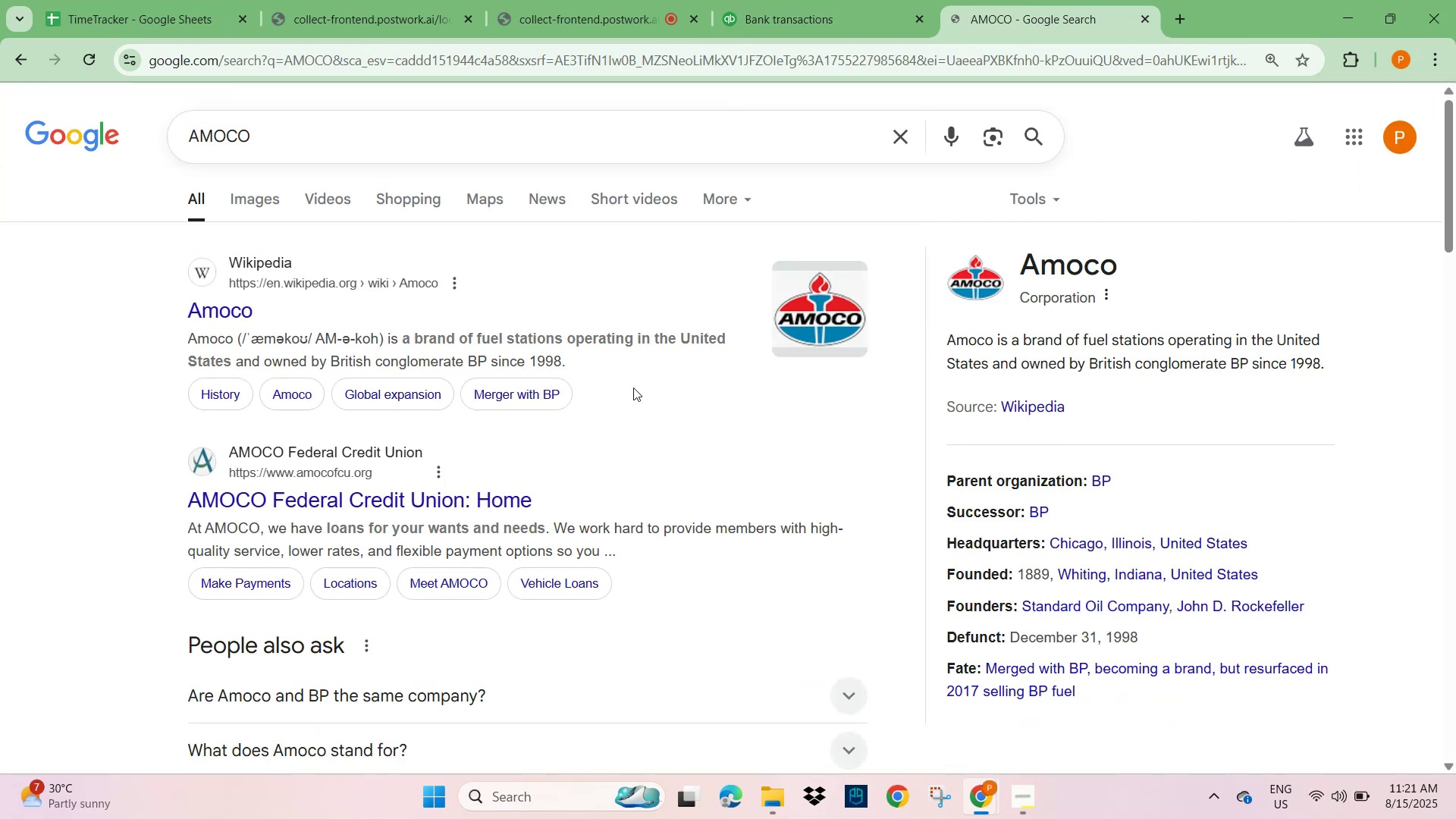 
left_click([814, 12])
 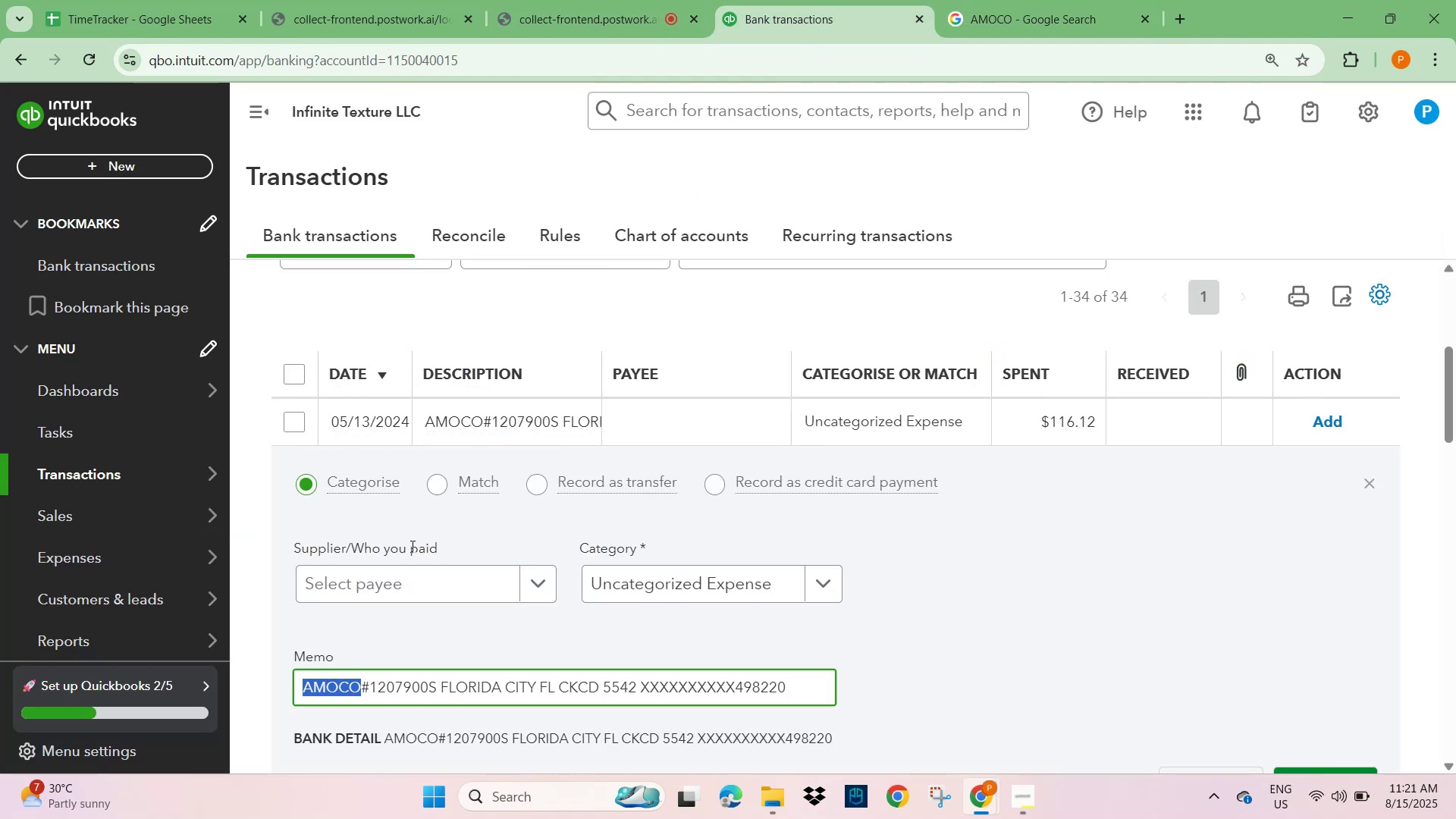 
left_click([369, 585])
 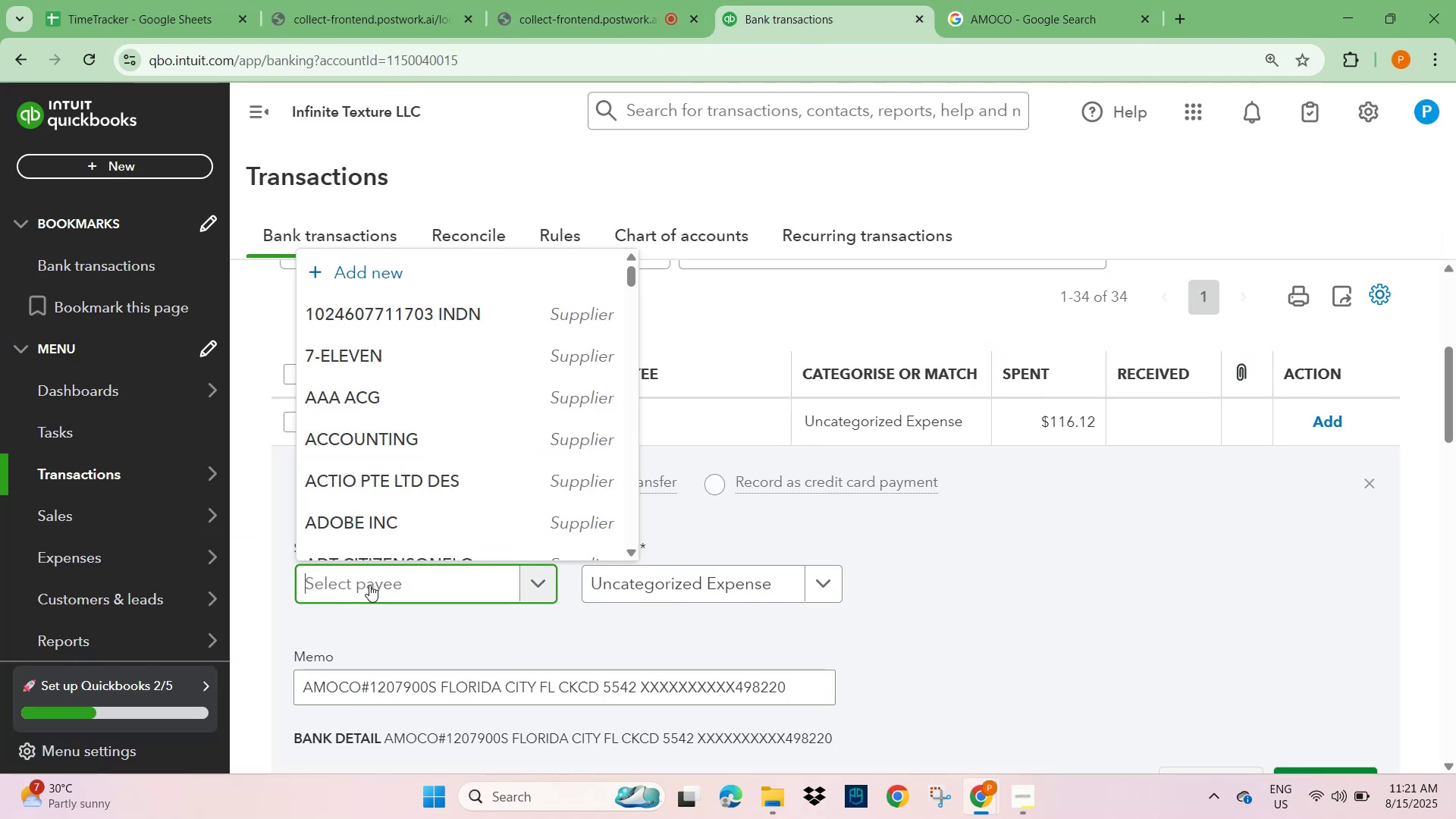 
key(Control+V)
 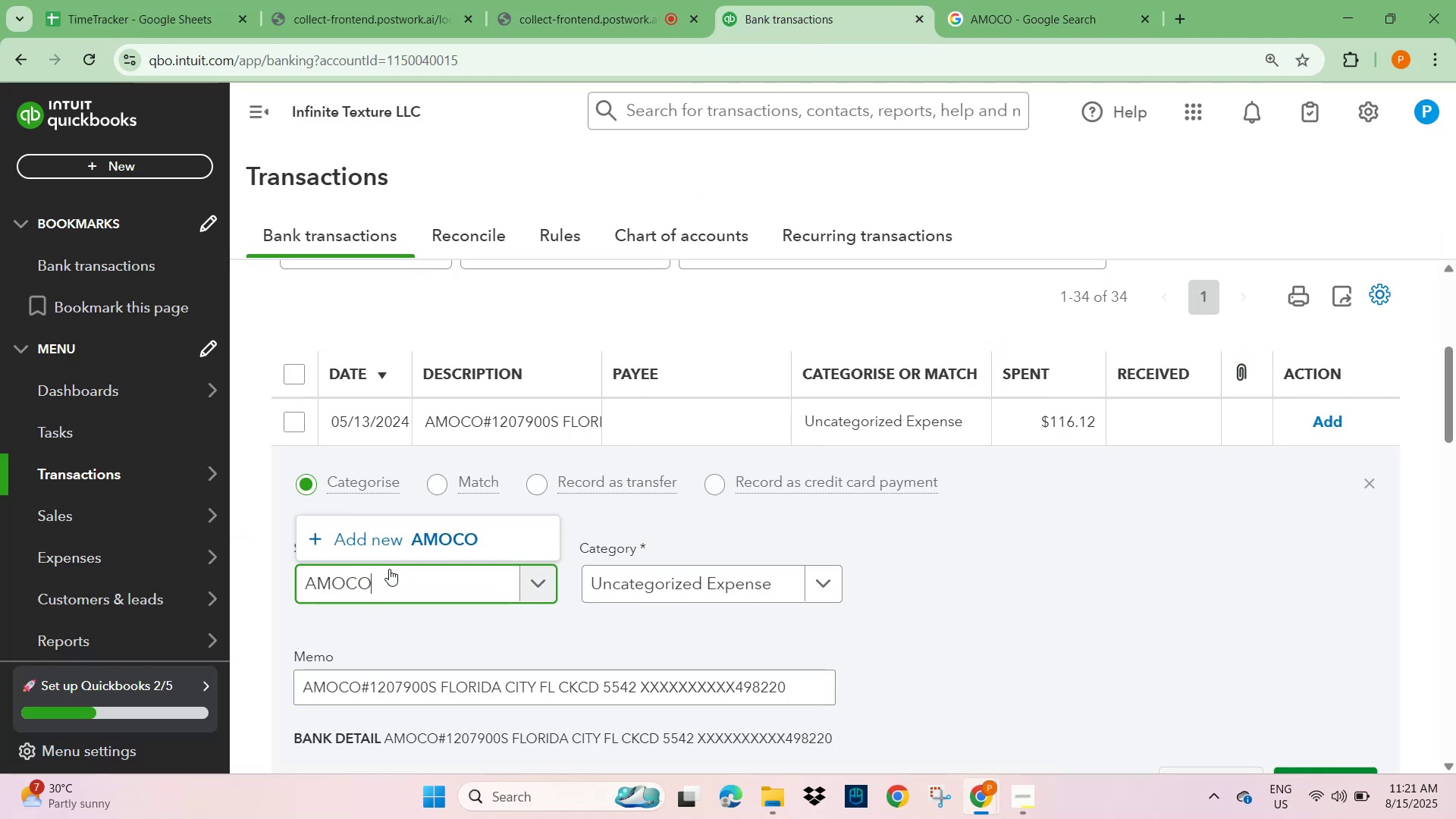 
scroll: coordinate [405, 555], scroll_direction: down, amount: 1.0
 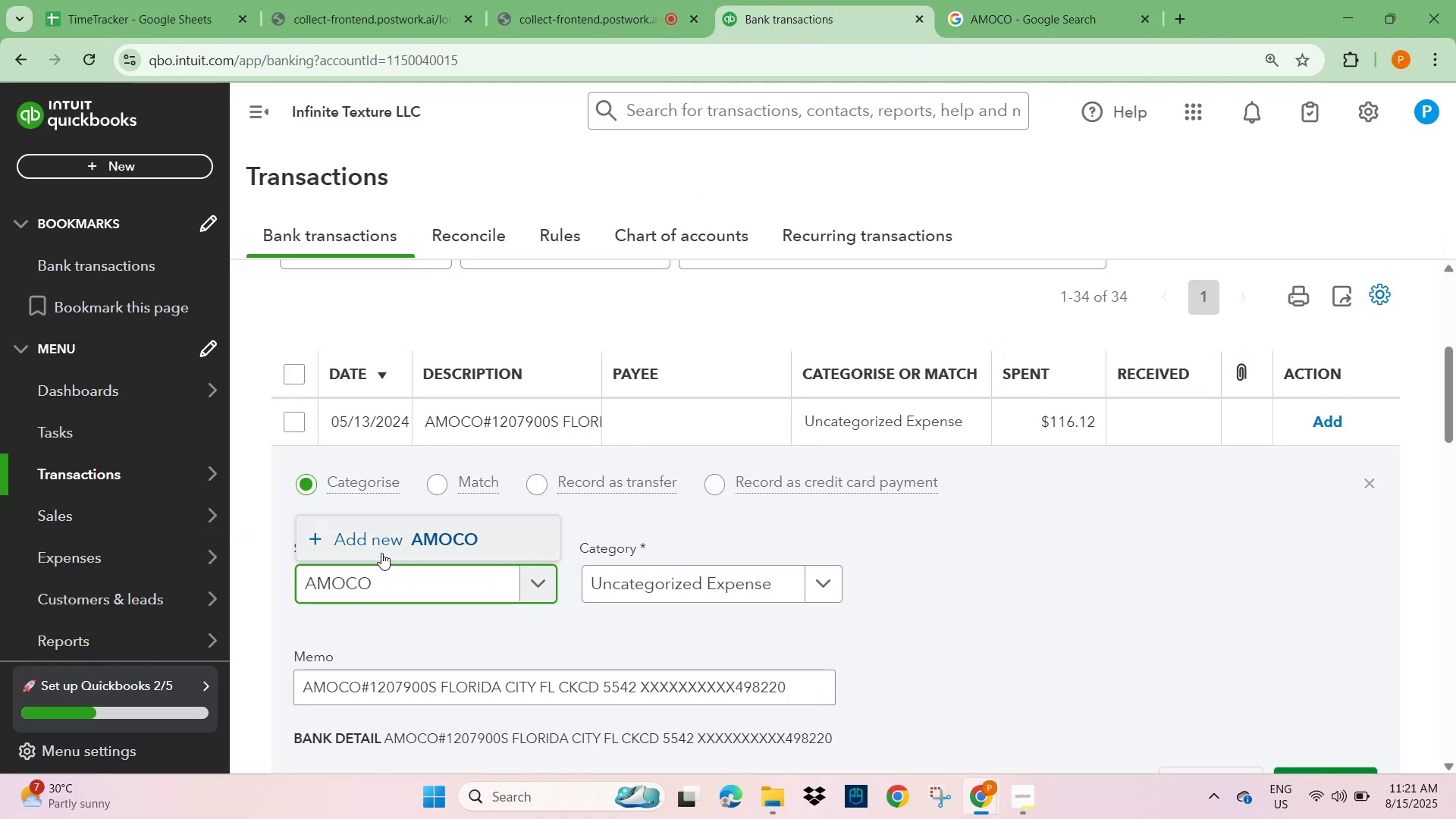 
left_click([394, 544])
 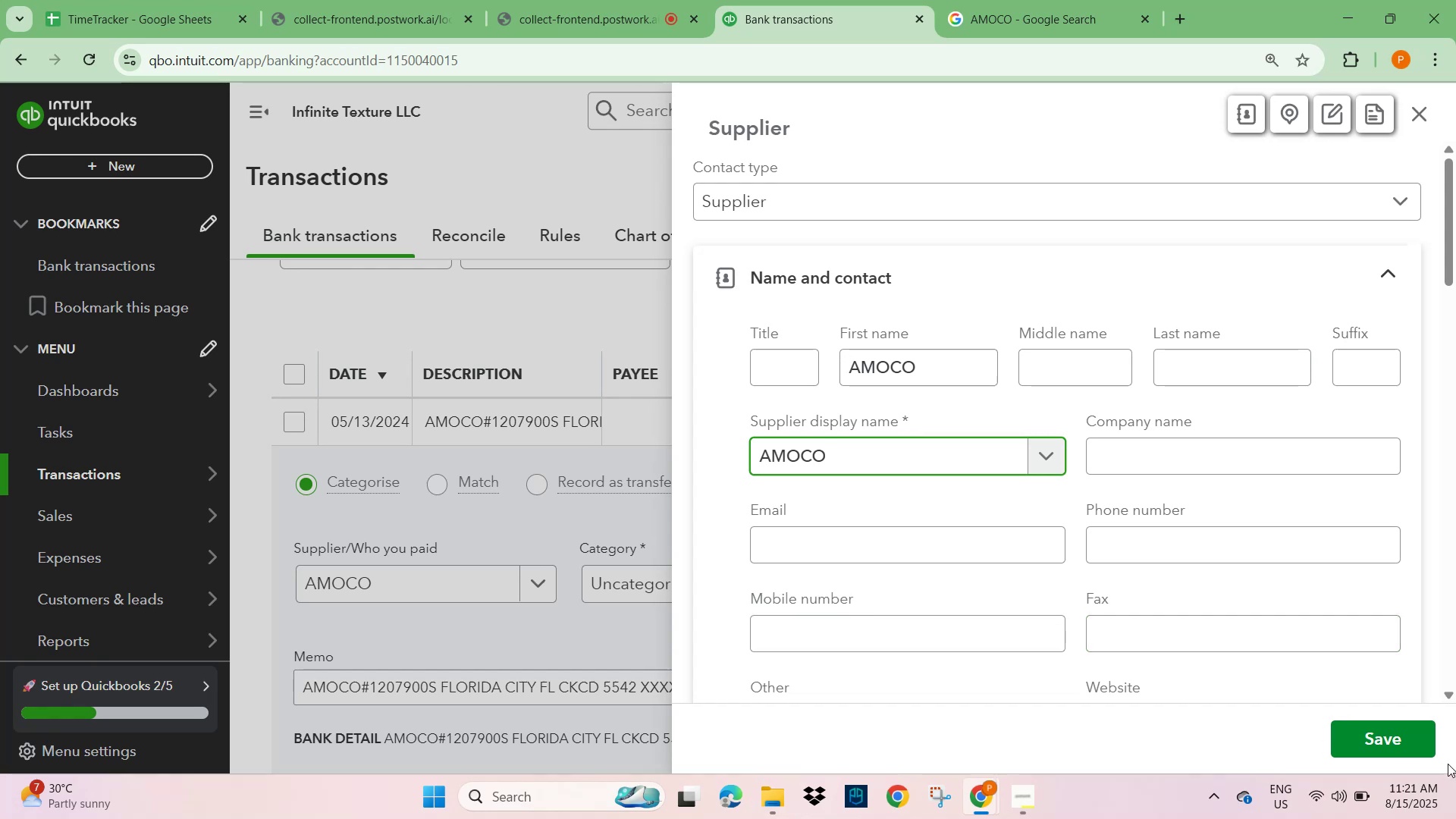 
left_click([1398, 749])
 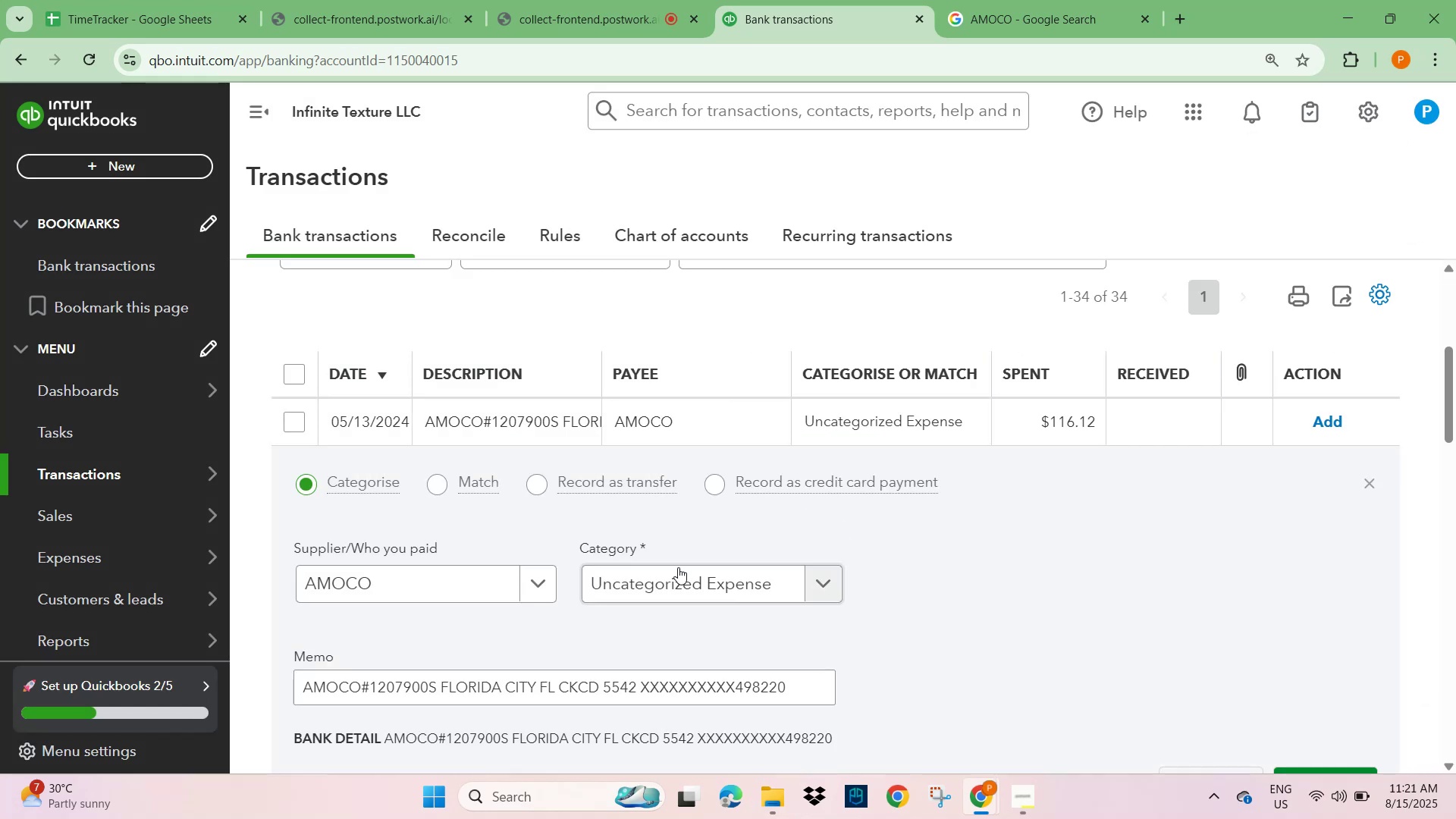 
left_click([650, 585])
 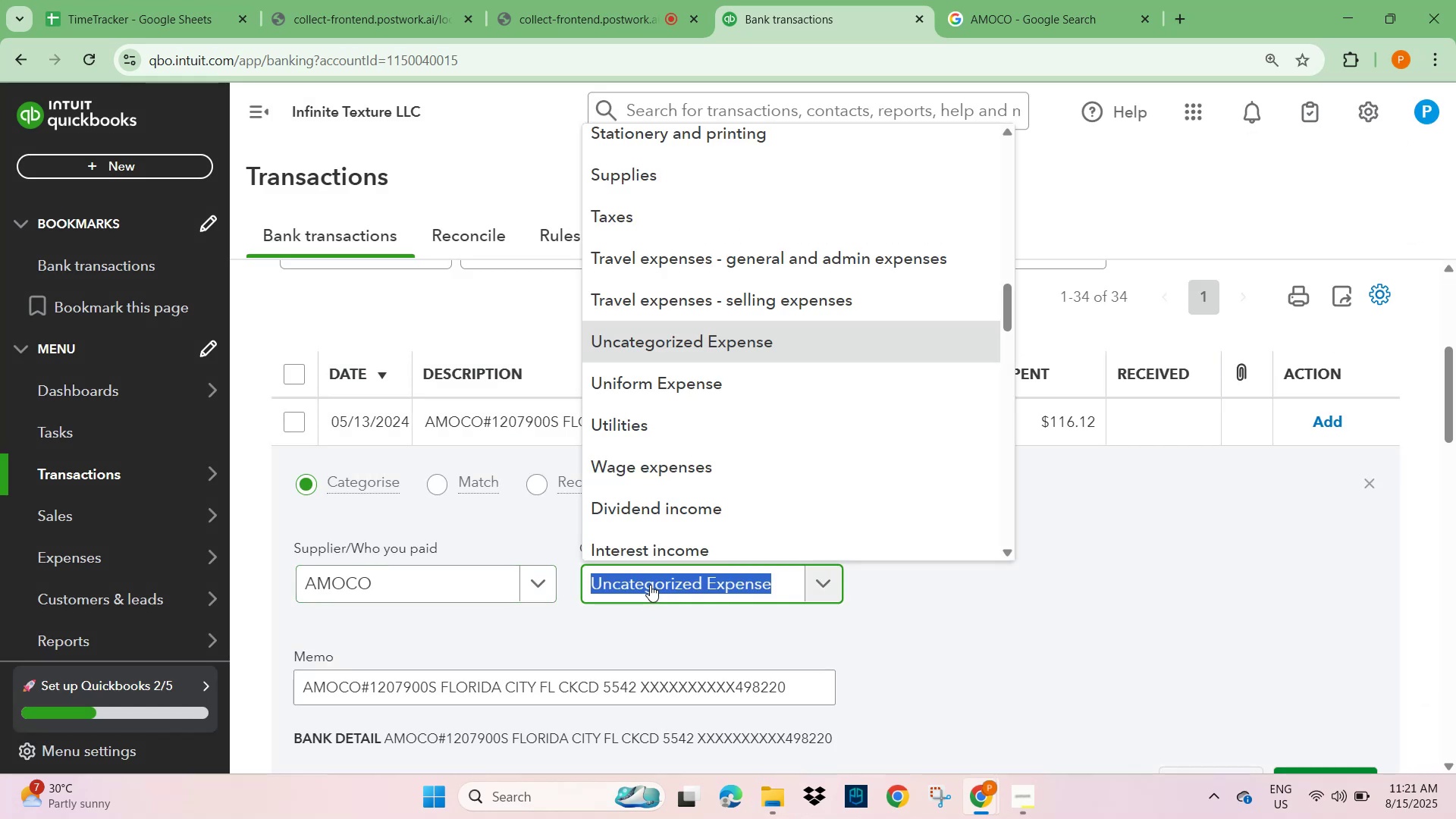 
type(travel)
 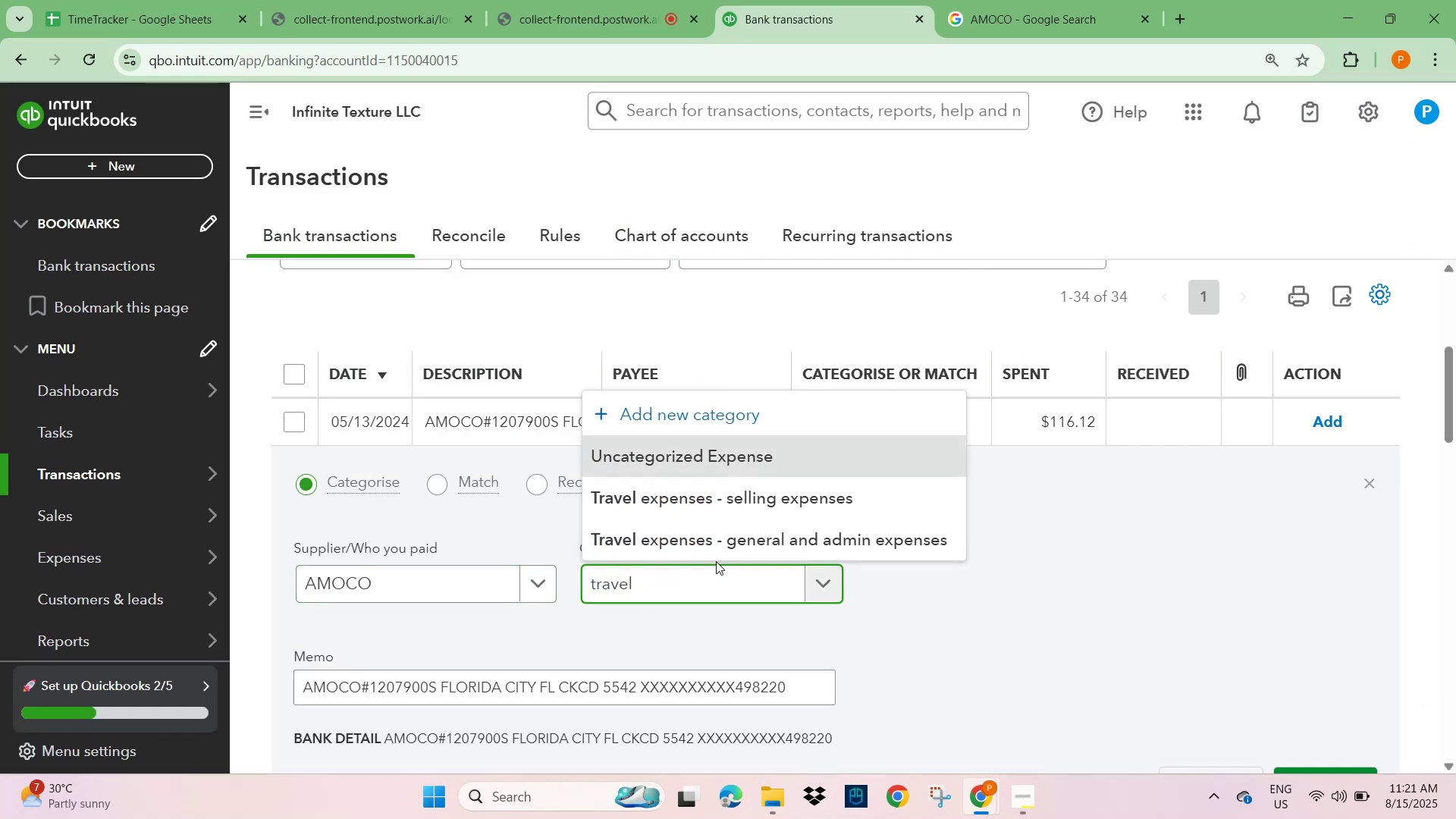 
left_click([778, 541])
 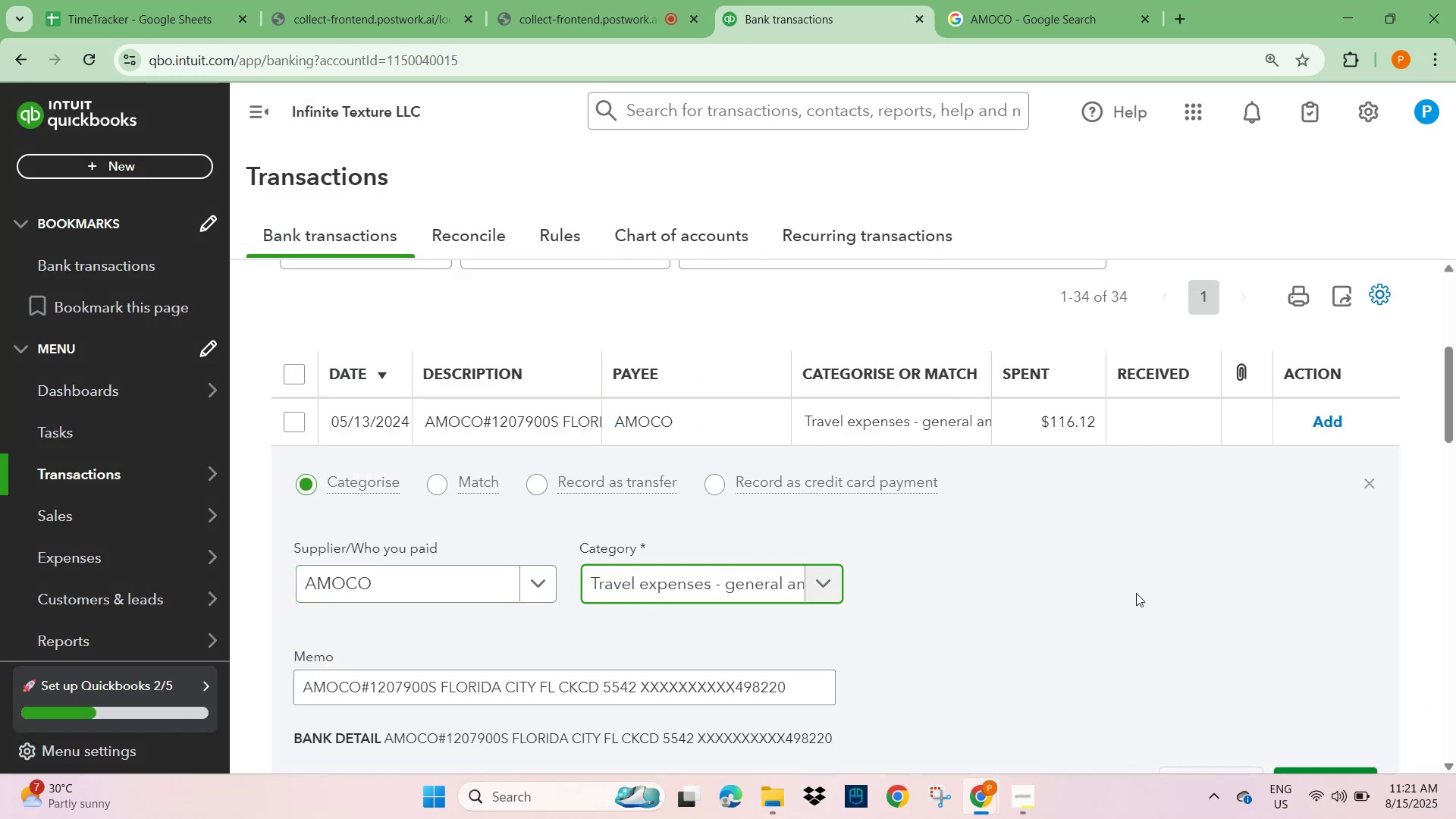 
scroll: coordinate [1136, 597], scroll_direction: down, amount: 2.0
 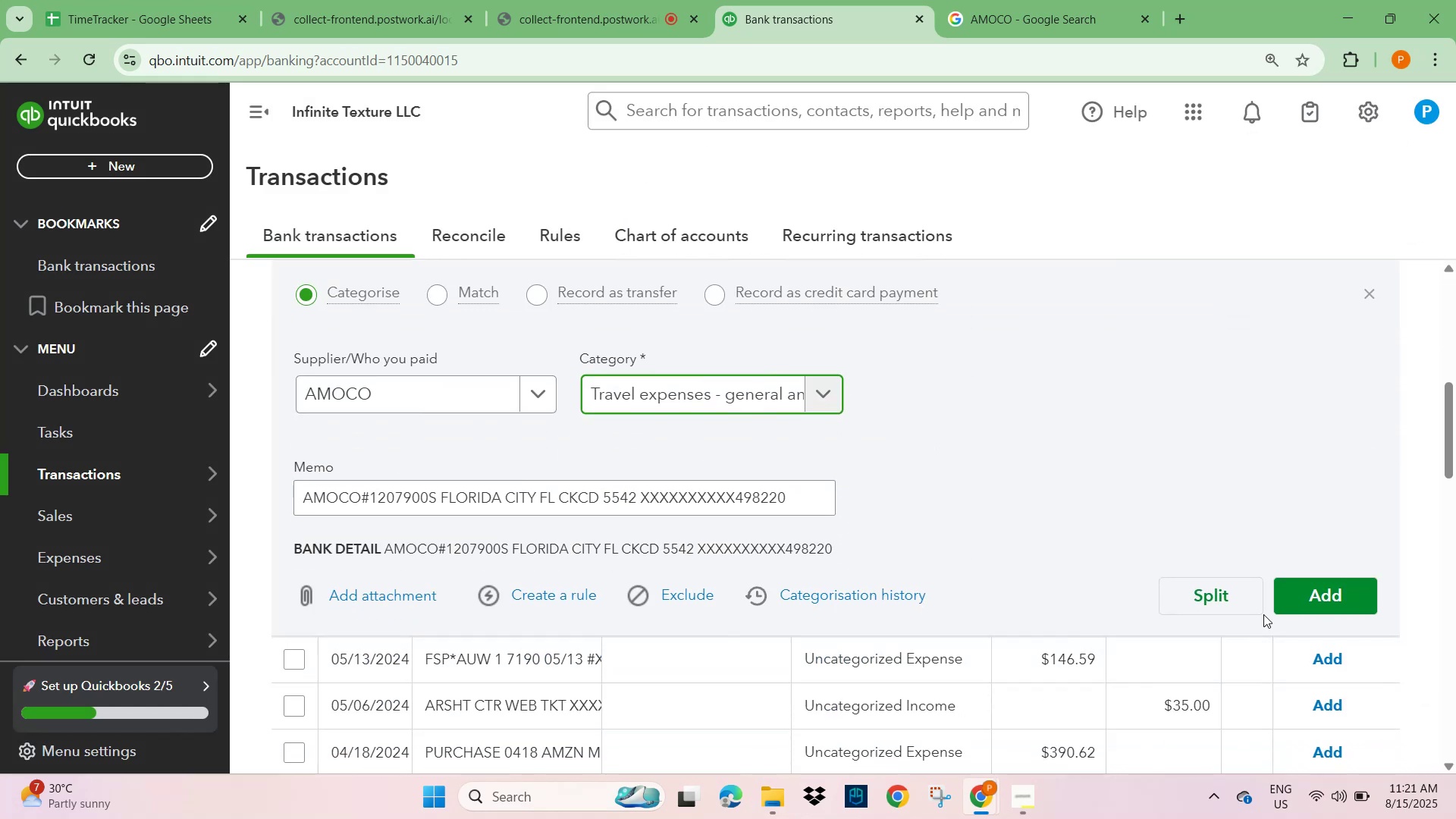 
left_click([1329, 598])
 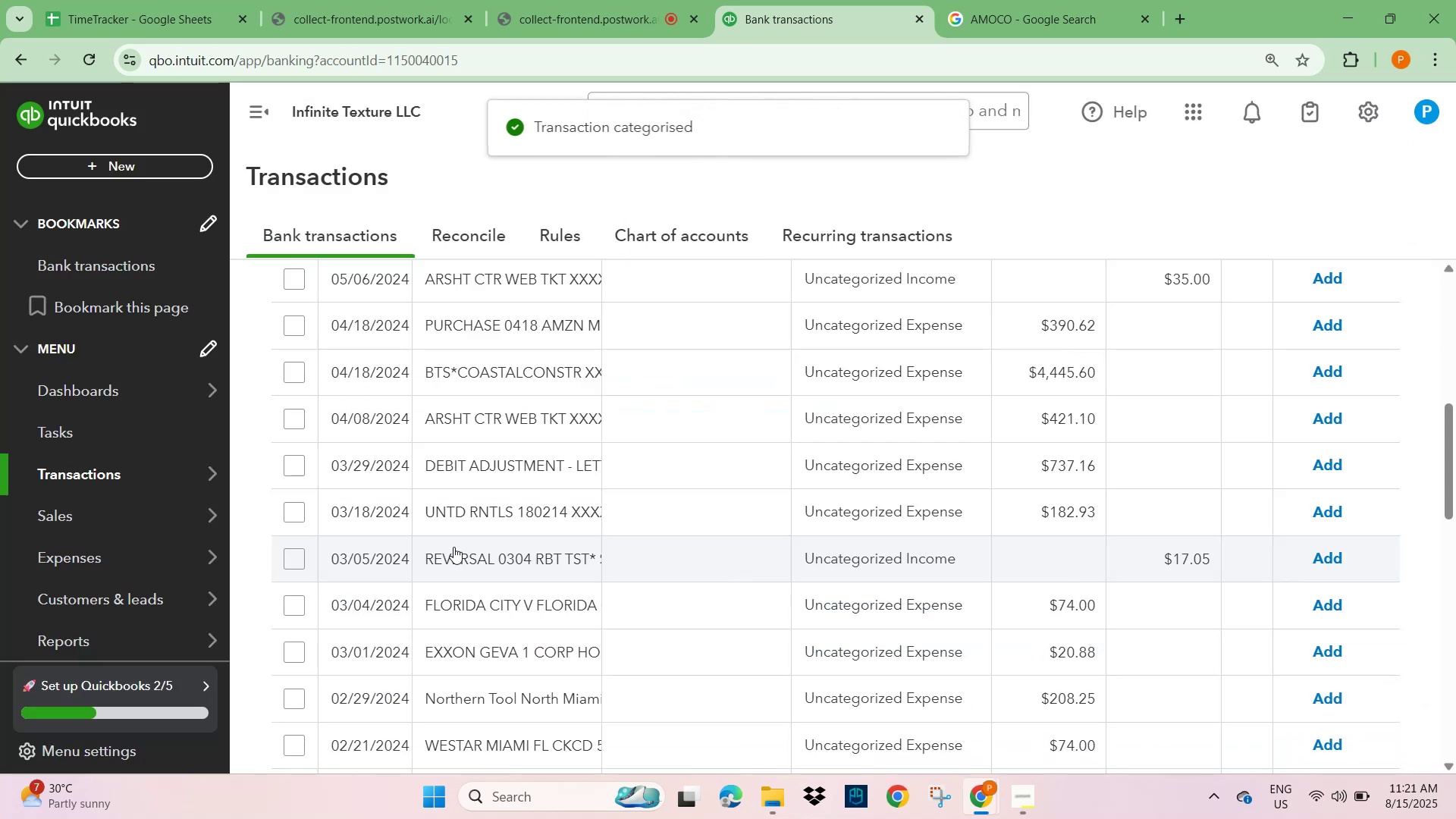 
scroll: coordinate [374, 454], scroll_direction: up, amount: 2.0
 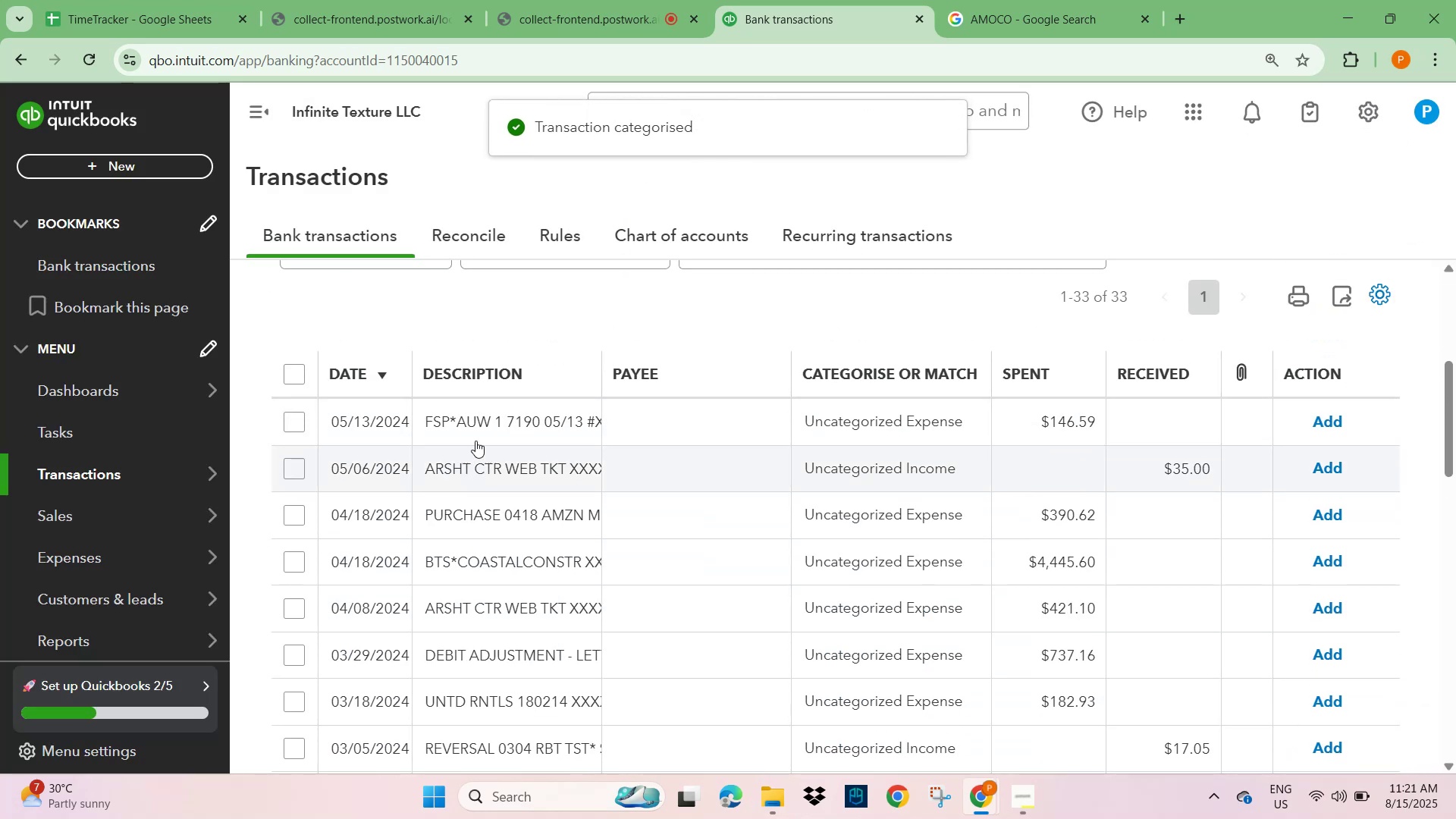 
left_click([465, 419])
 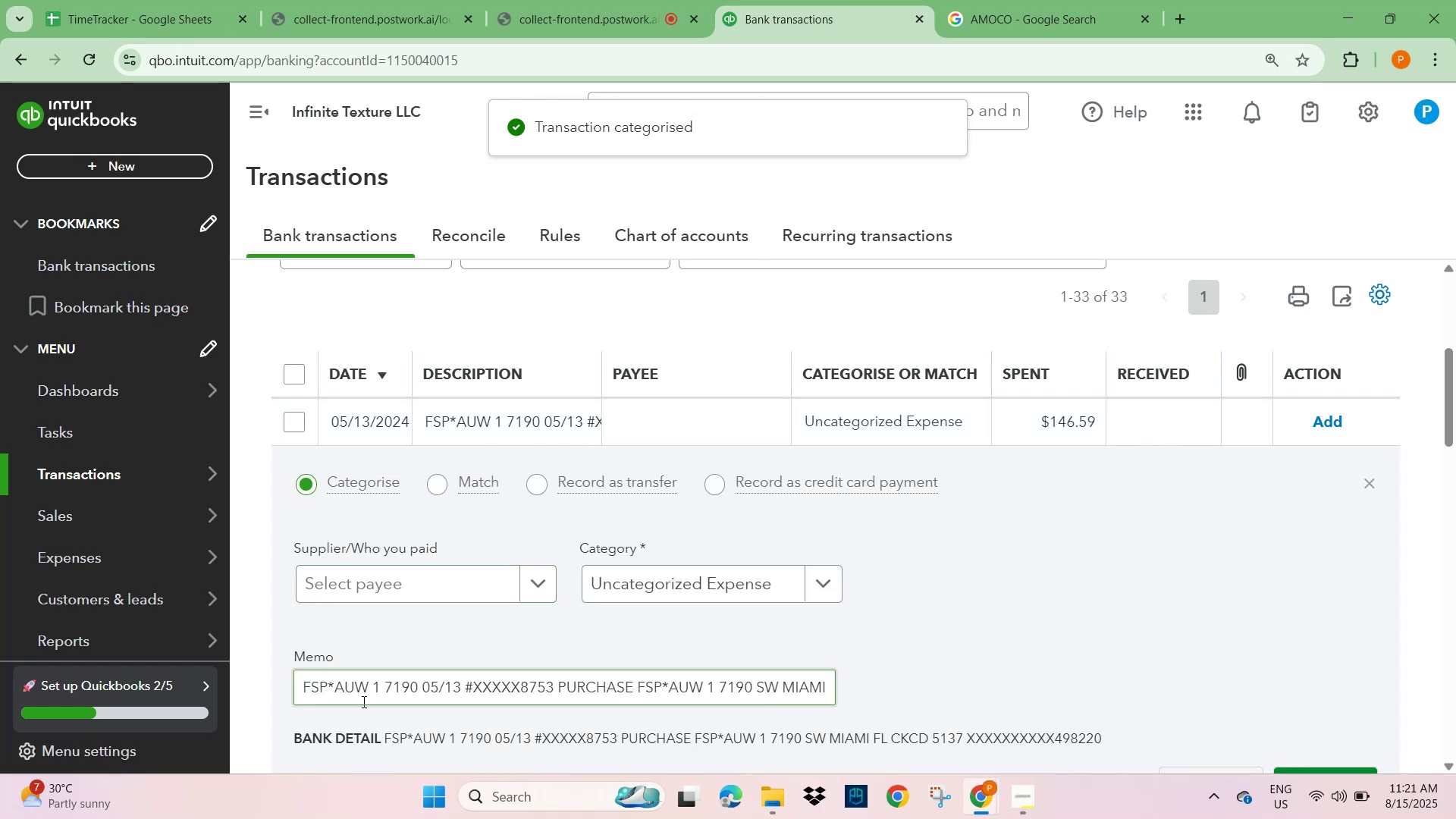 
left_click_drag(start_coordinate=[367, 687], to_coordinate=[231, 688])
 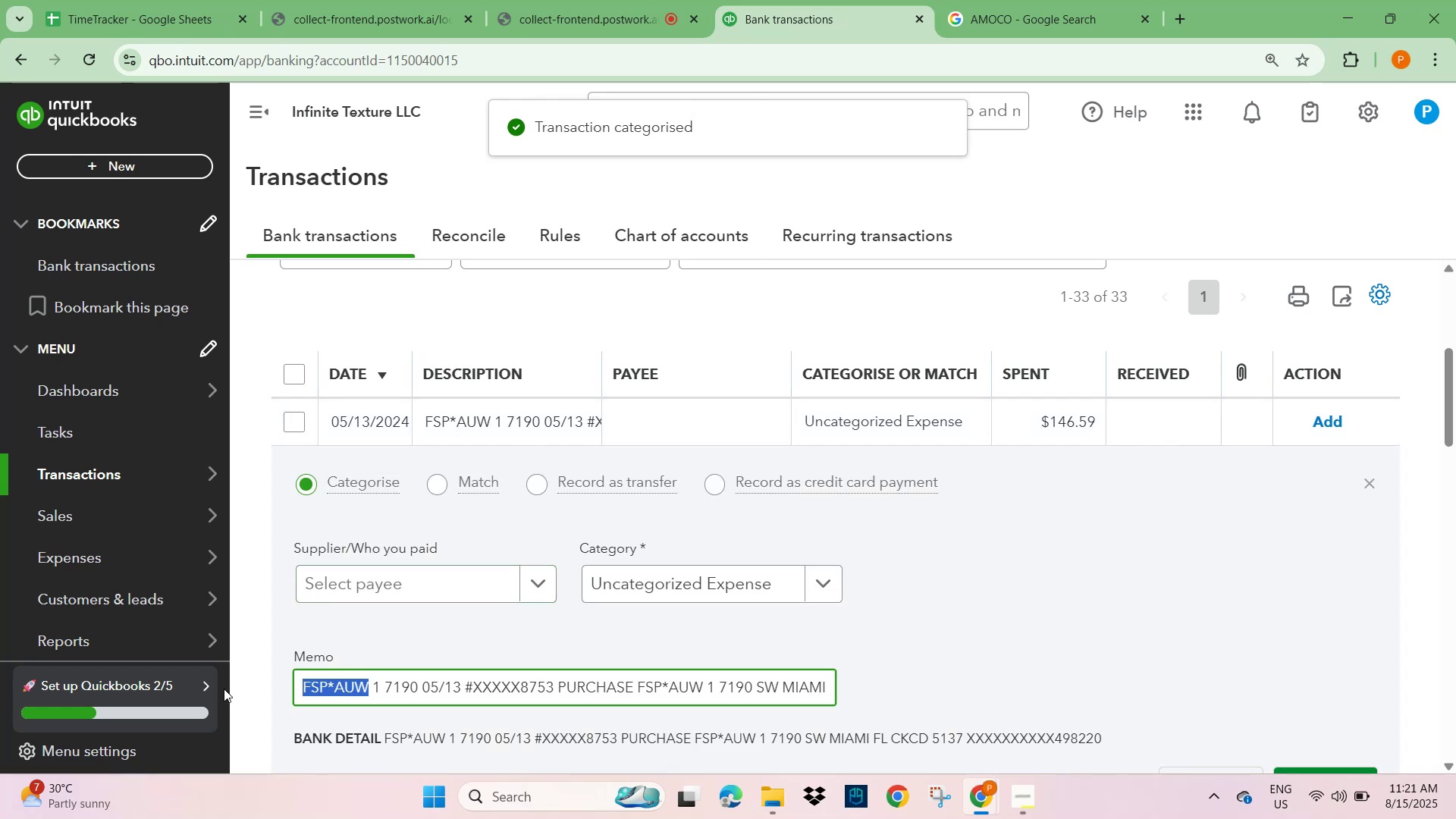 
key(Control+C)
 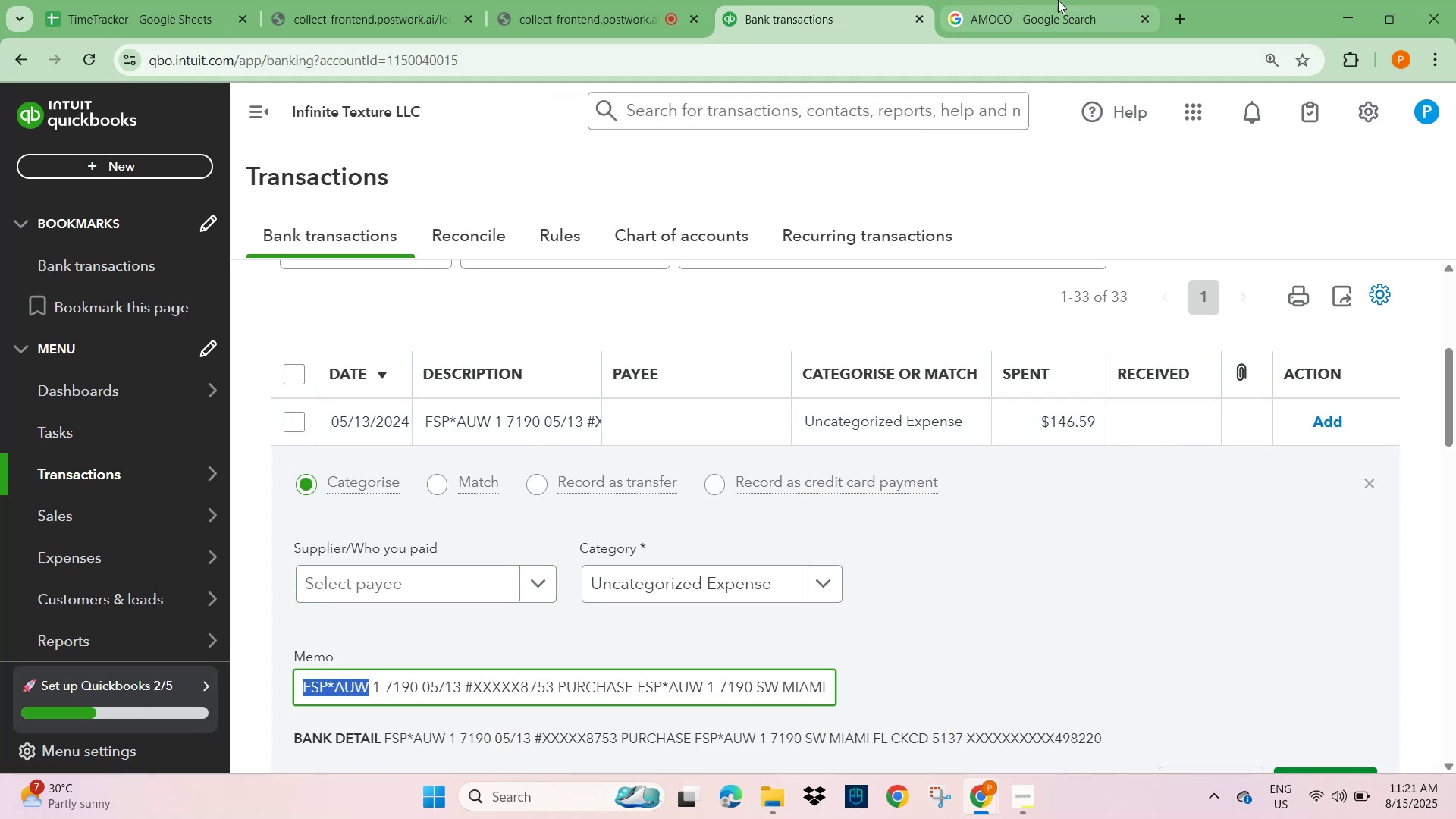 
left_click([1051, 5])
 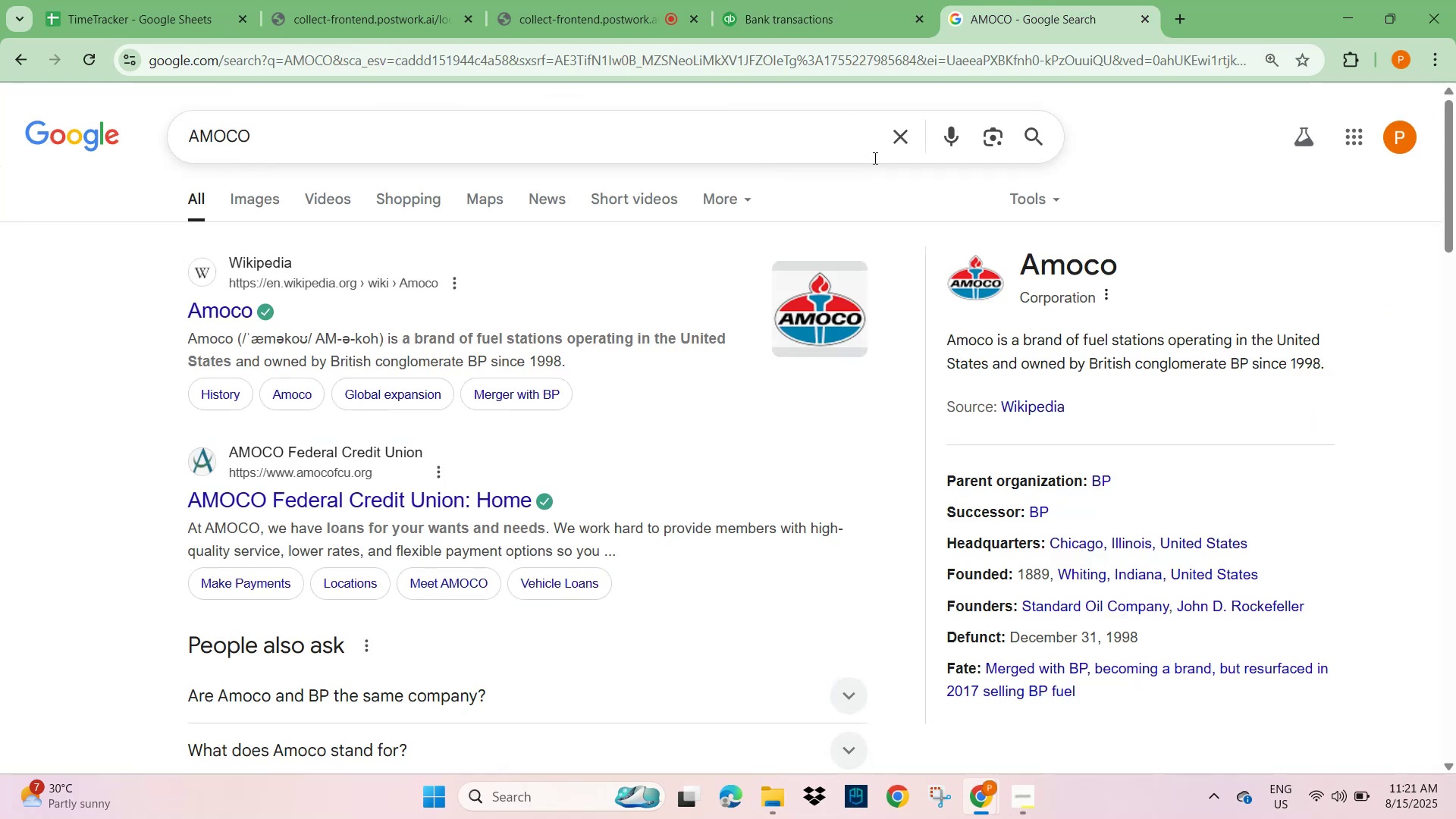 
left_click([886, 140])
 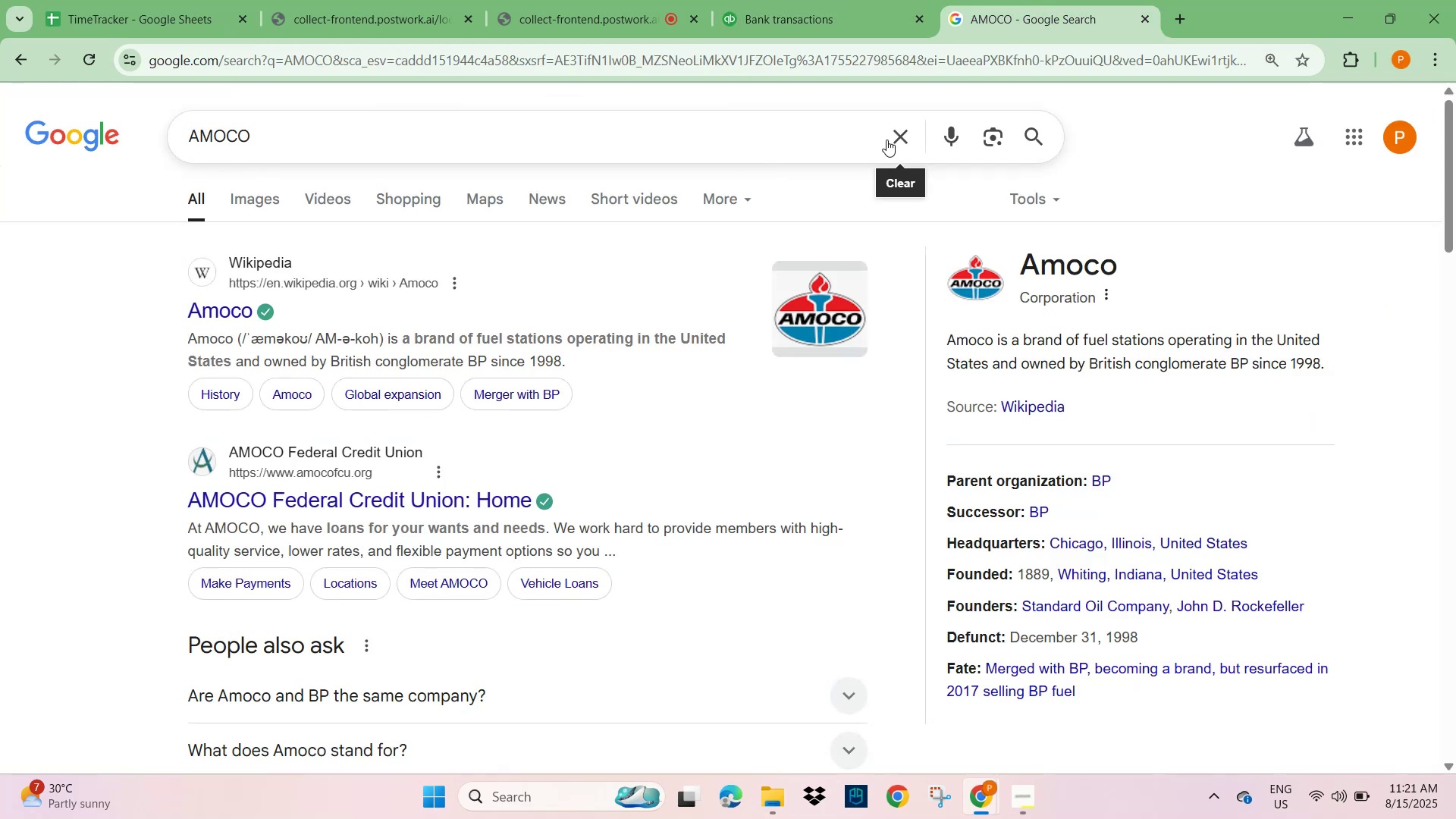 
key(Control+V)
 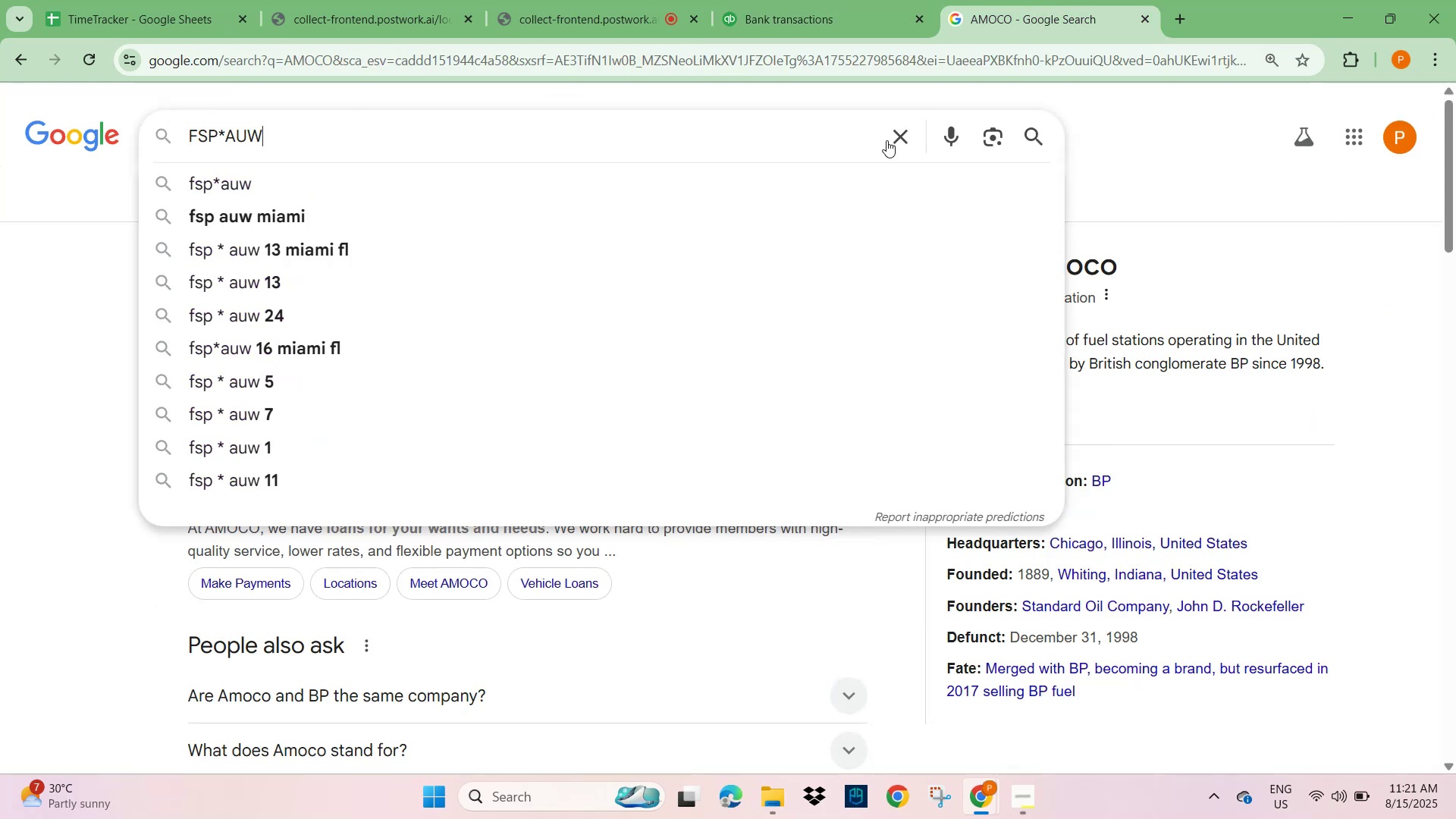 
key(NumpadEnter)
 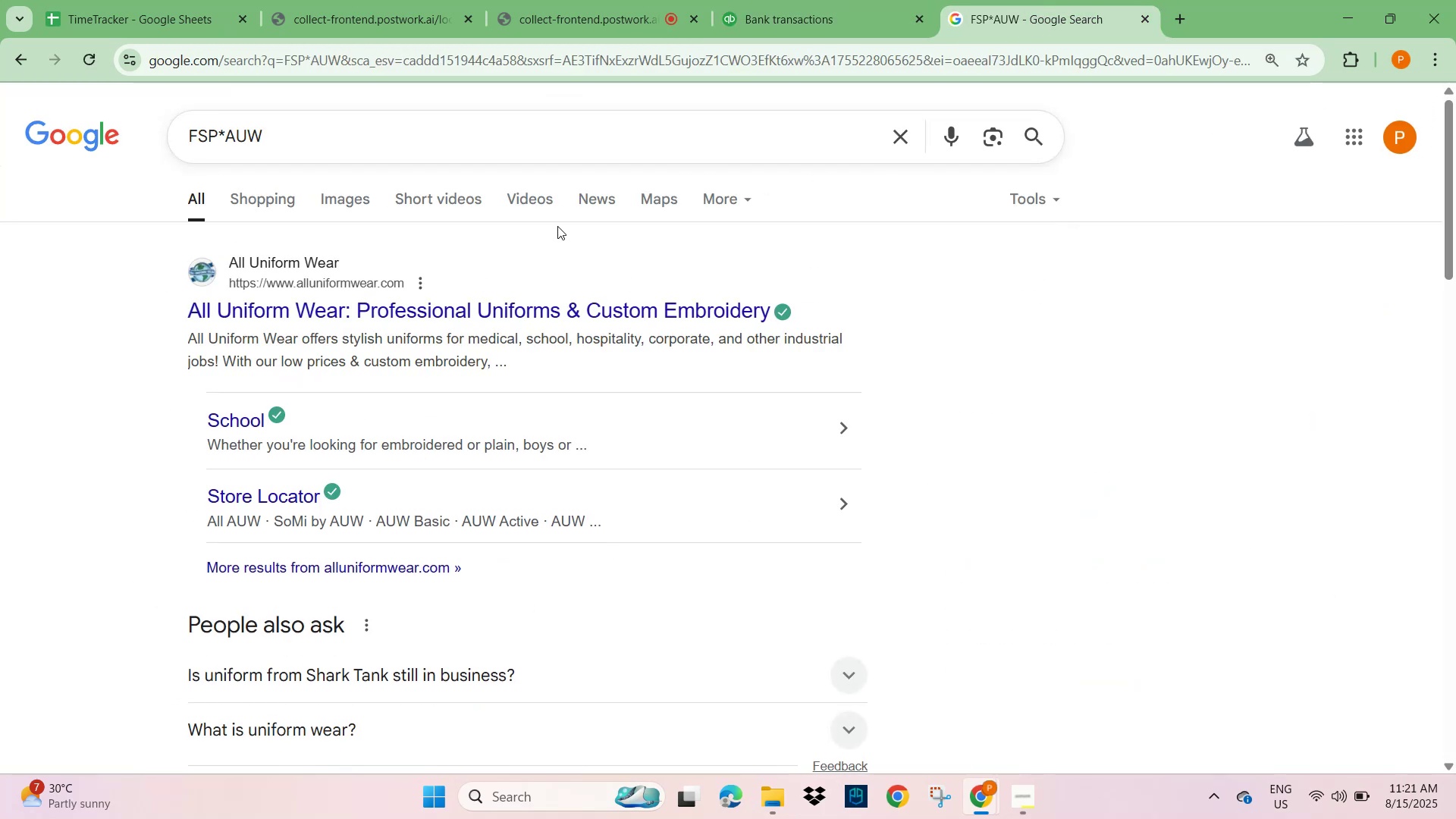 
wait(5.14)
 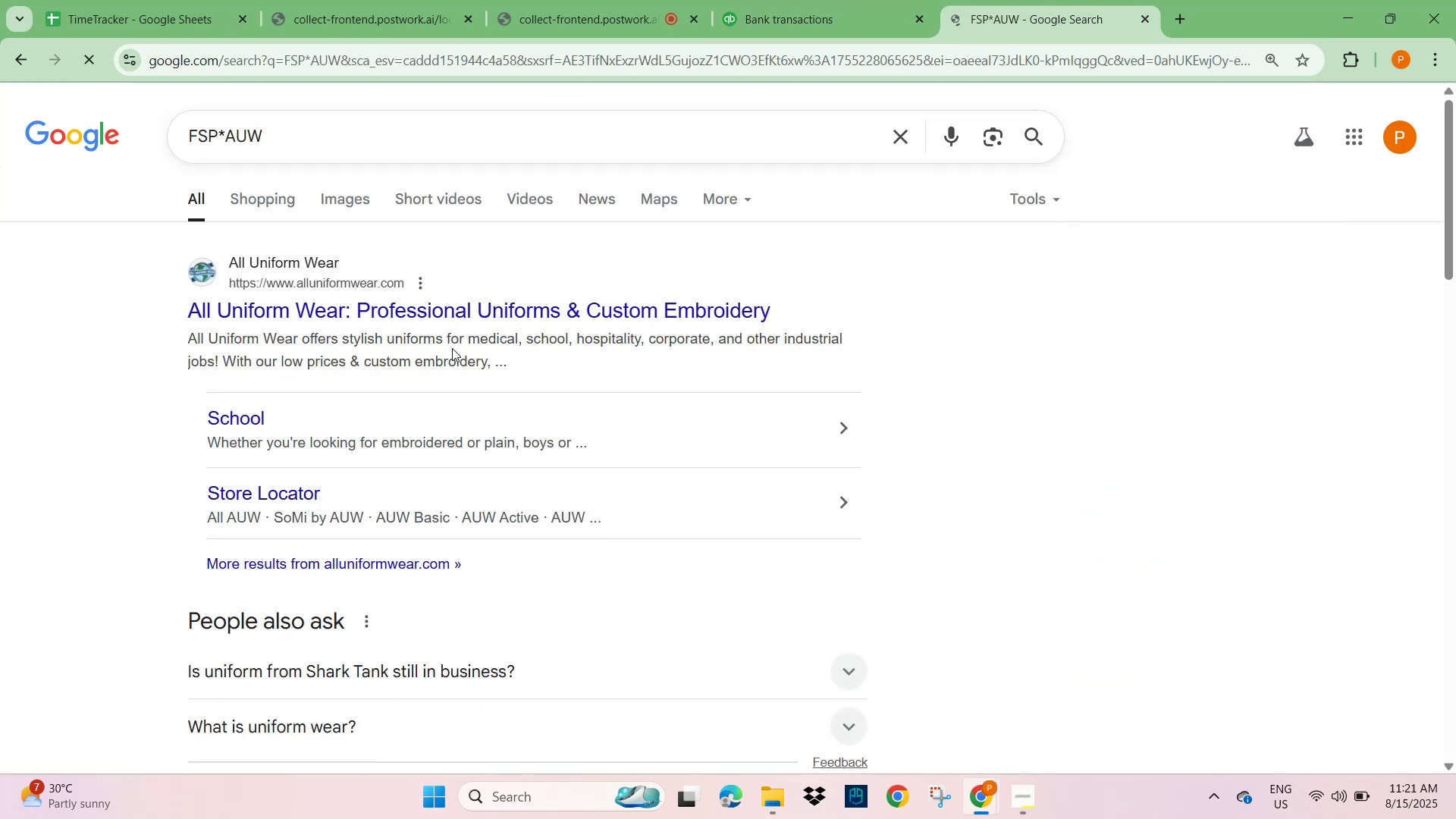 
left_click([795, 20])
 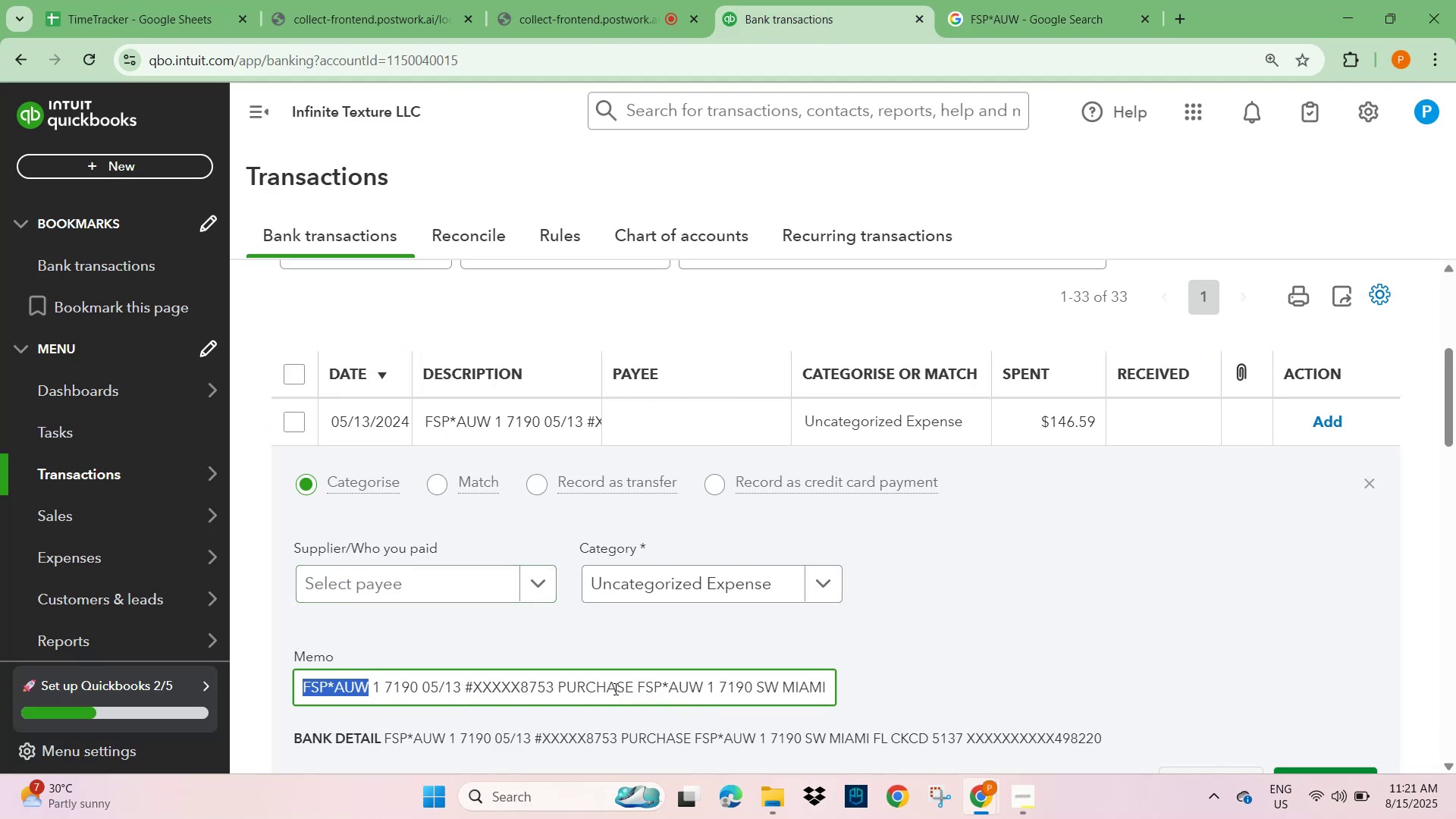 
left_click([394, 584])
 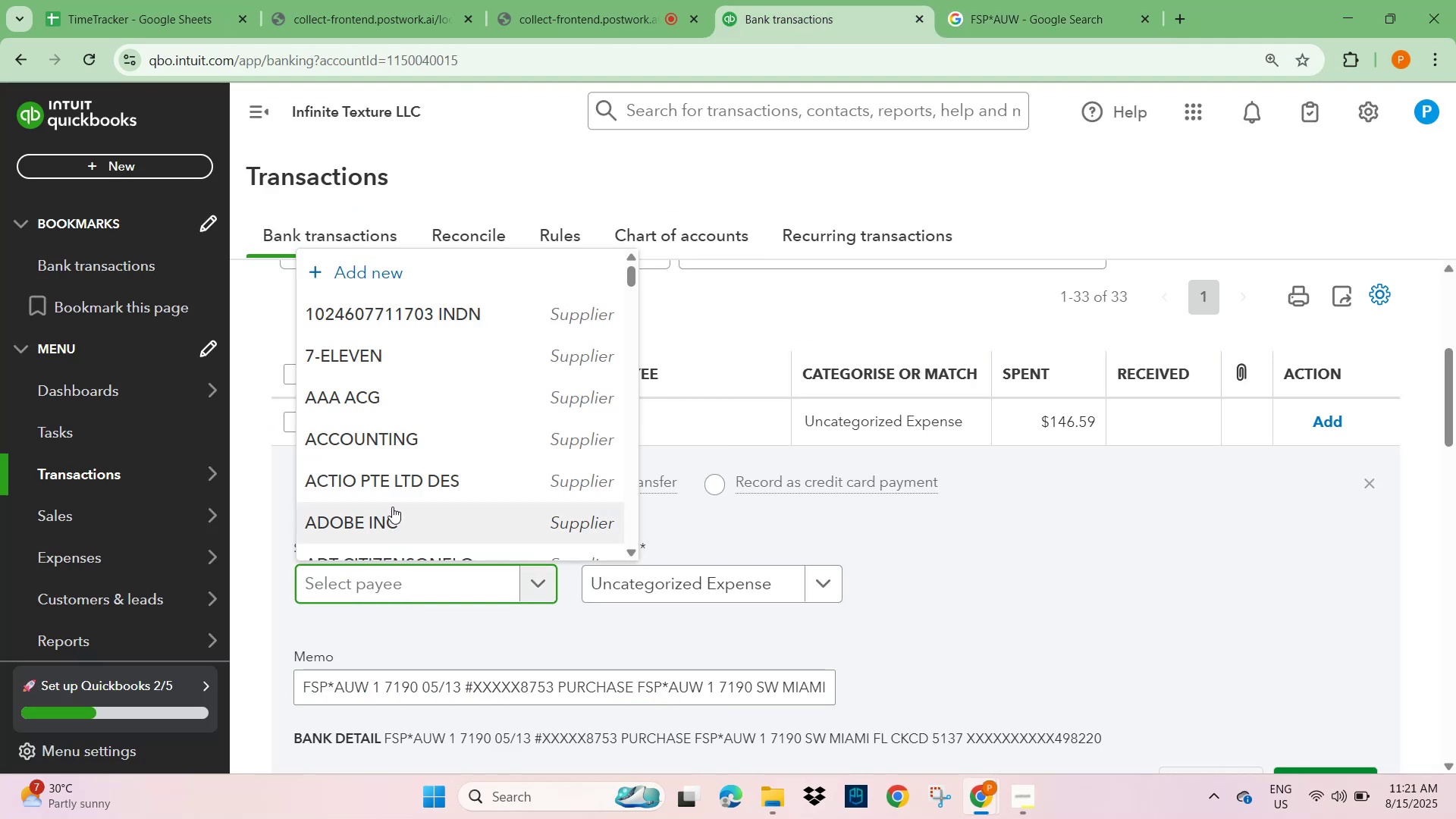 
type(unkno)
 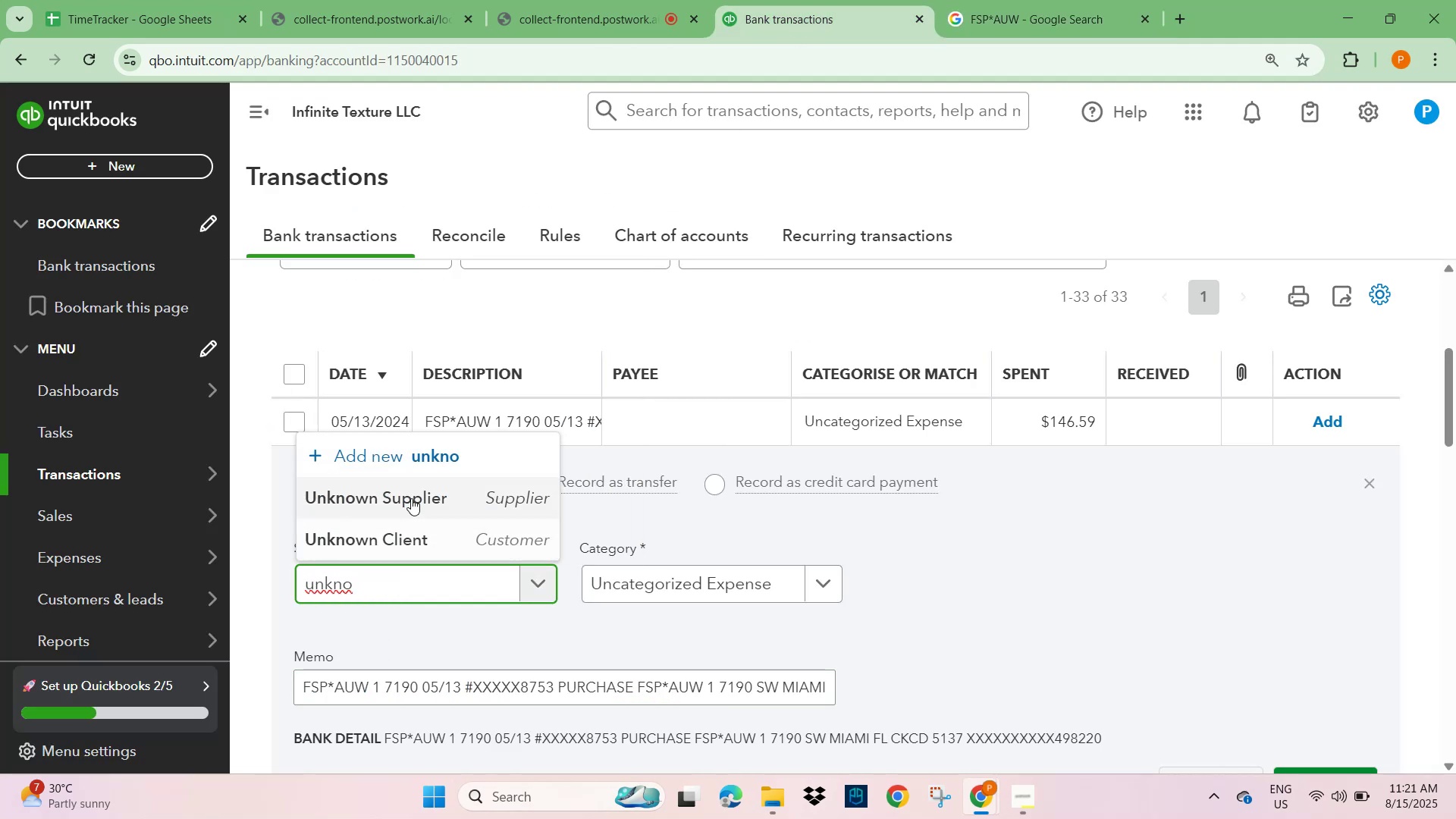 
left_click([664, 577])
 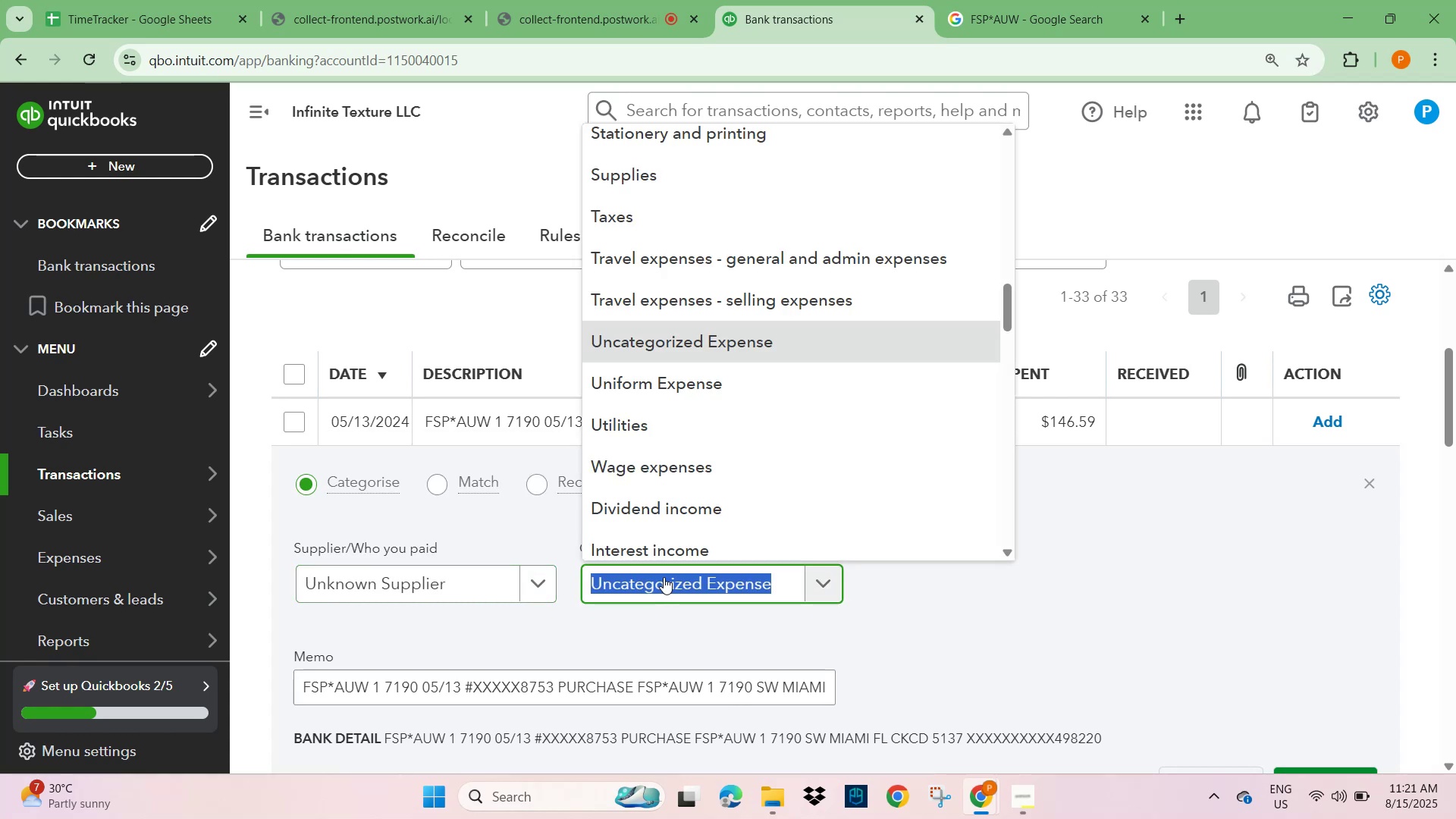 
type(unifor)
 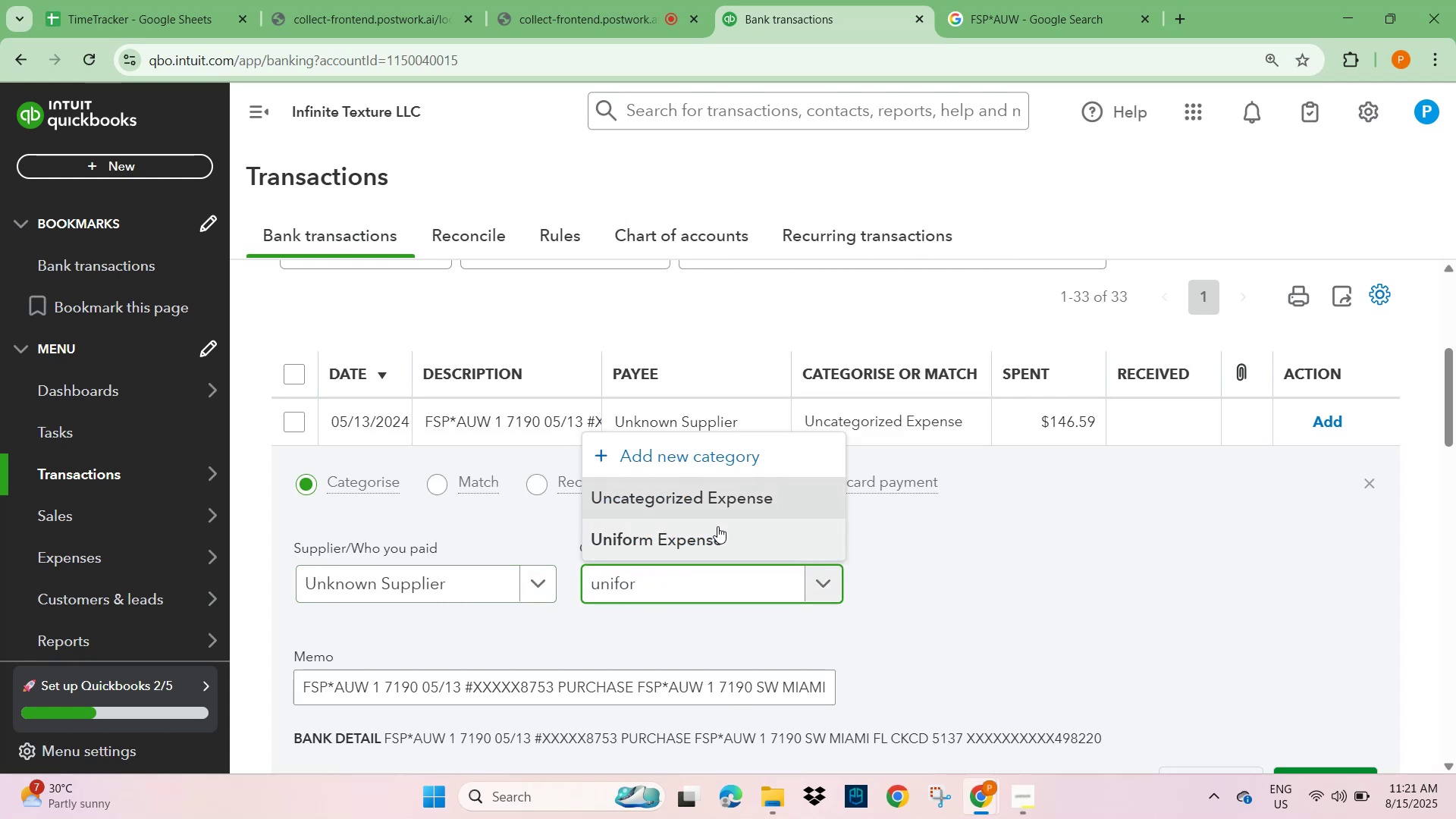 
left_click([718, 528])
 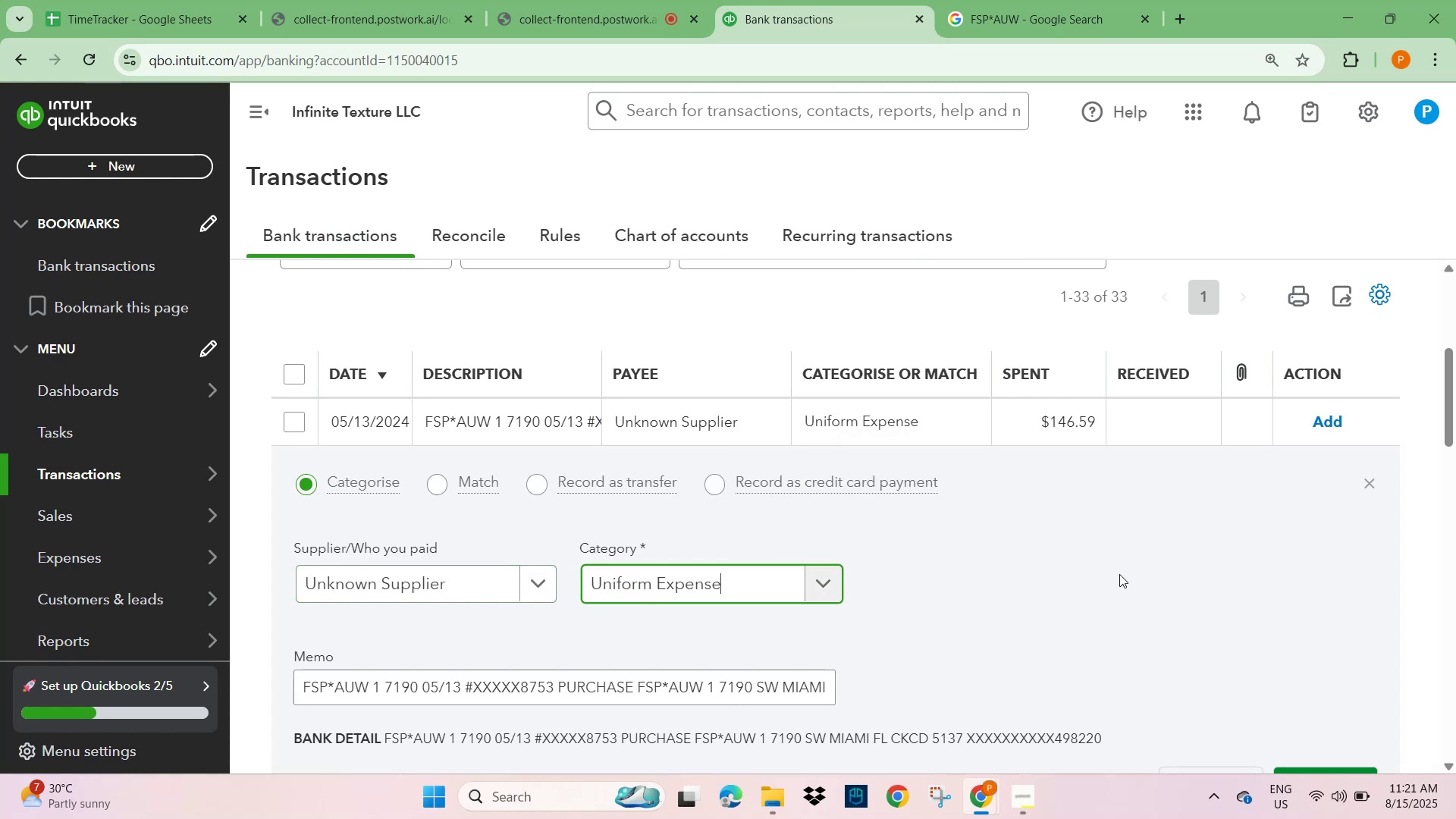 
left_click([1125, 576])
 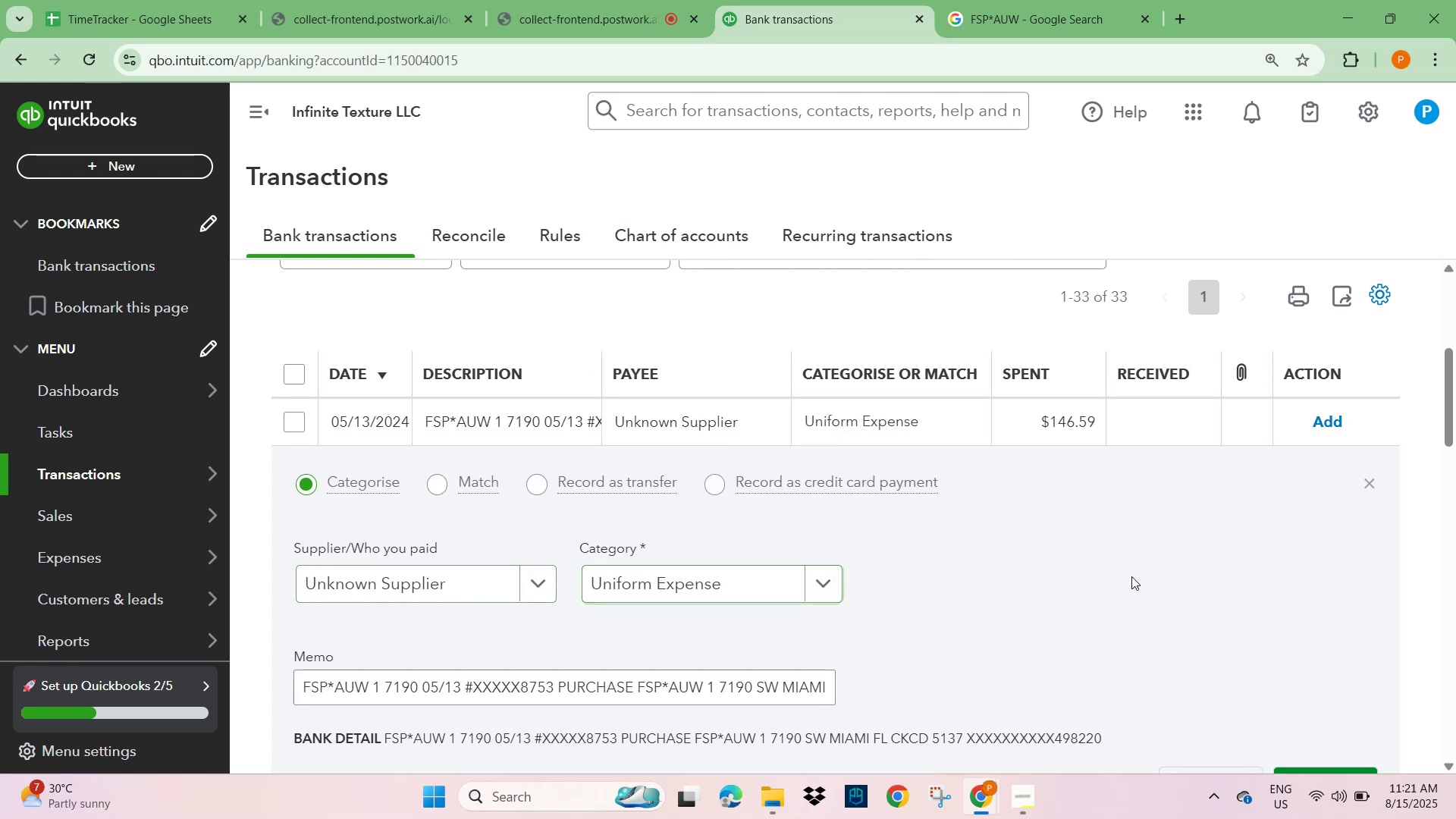 
scroll: coordinate [1159, 592], scroll_direction: down, amount: 2.0
 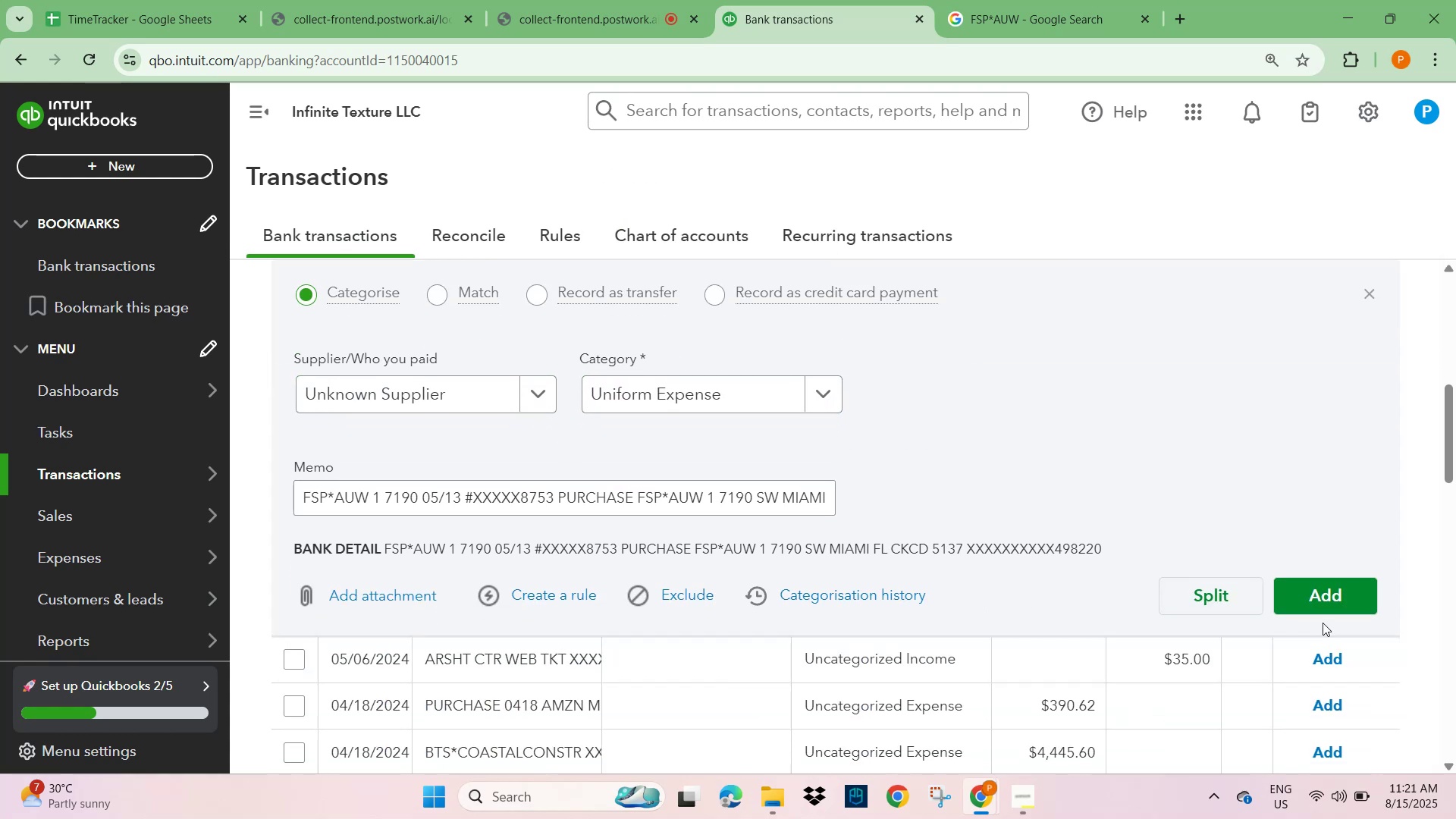 
scroll: coordinate [1186, 535], scroll_direction: up, amount: 2.0
 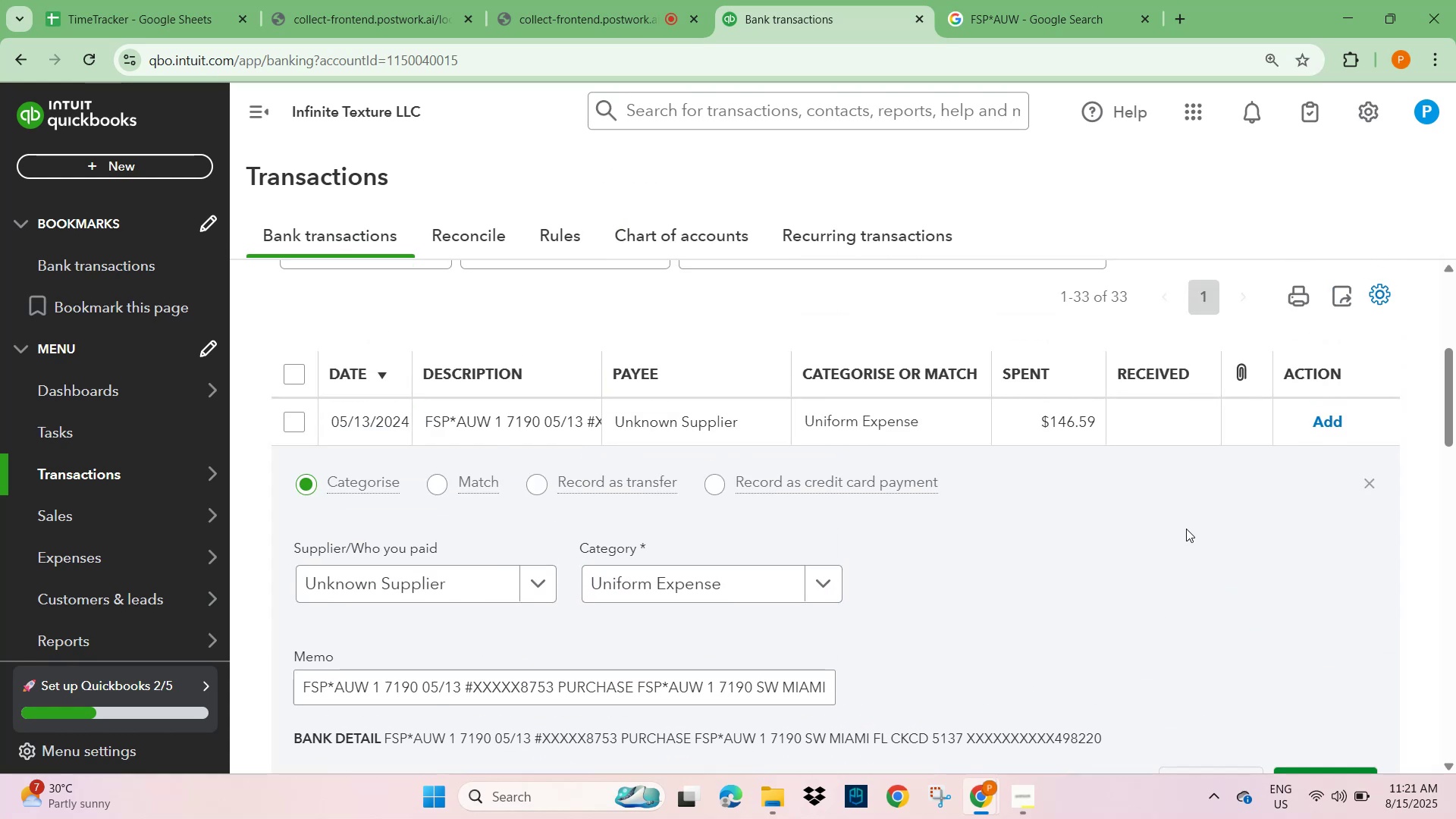 
scroll: coordinate [1197, 547], scroll_direction: down, amount: 2.0
 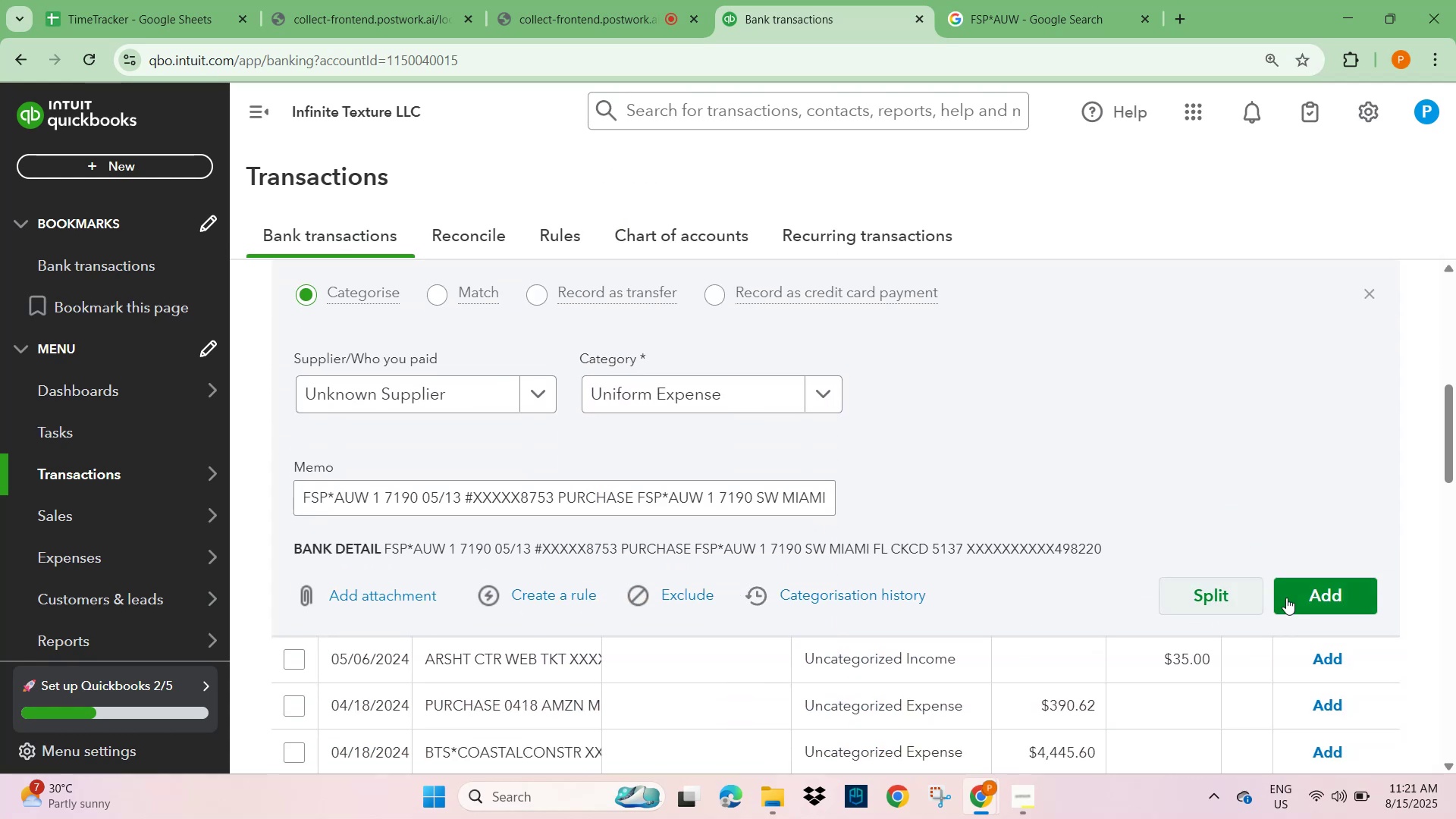 
left_click([1307, 592])
 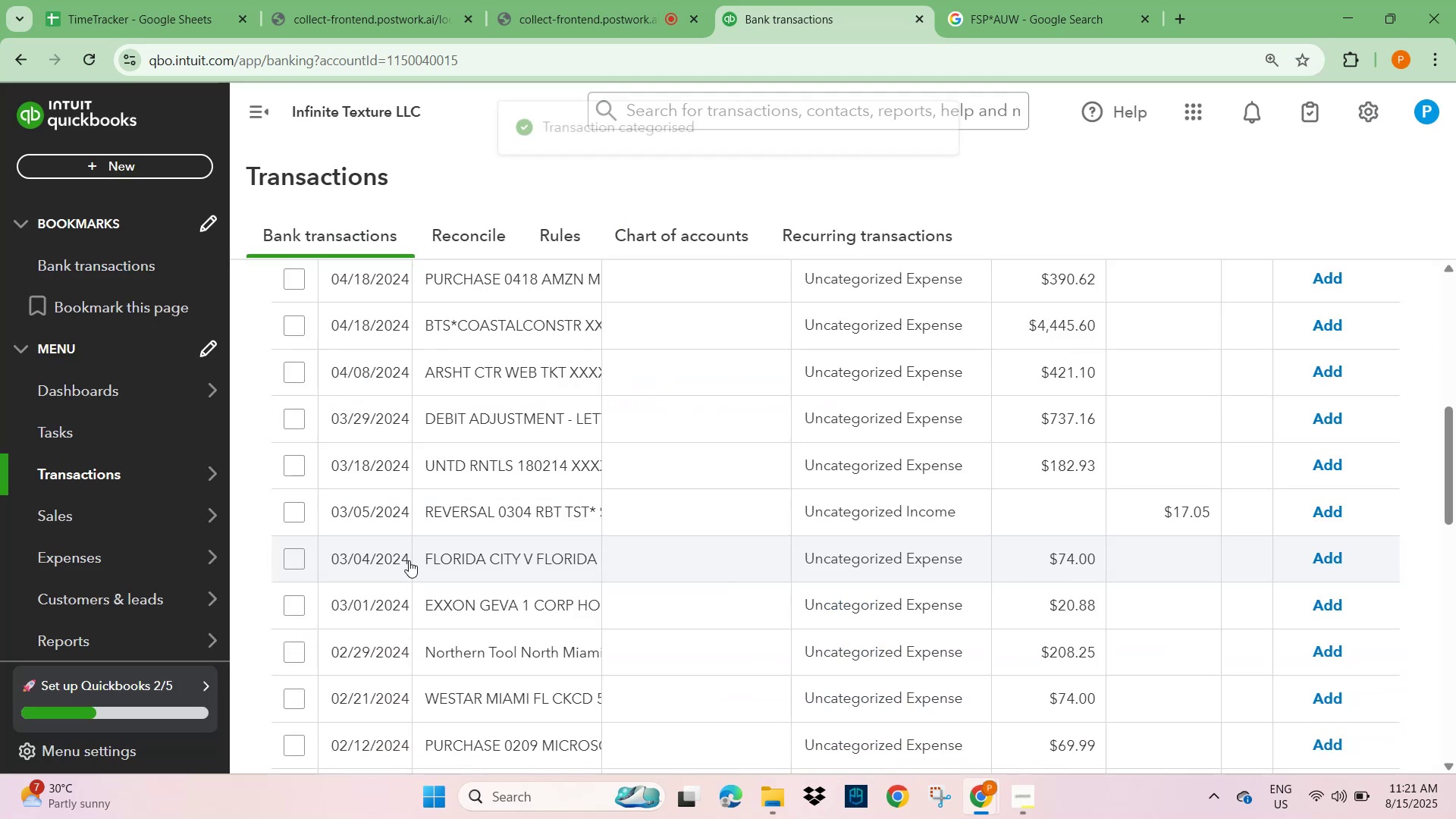 
scroll: coordinate [507, 417], scroll_direction: up, amount: 2.0
 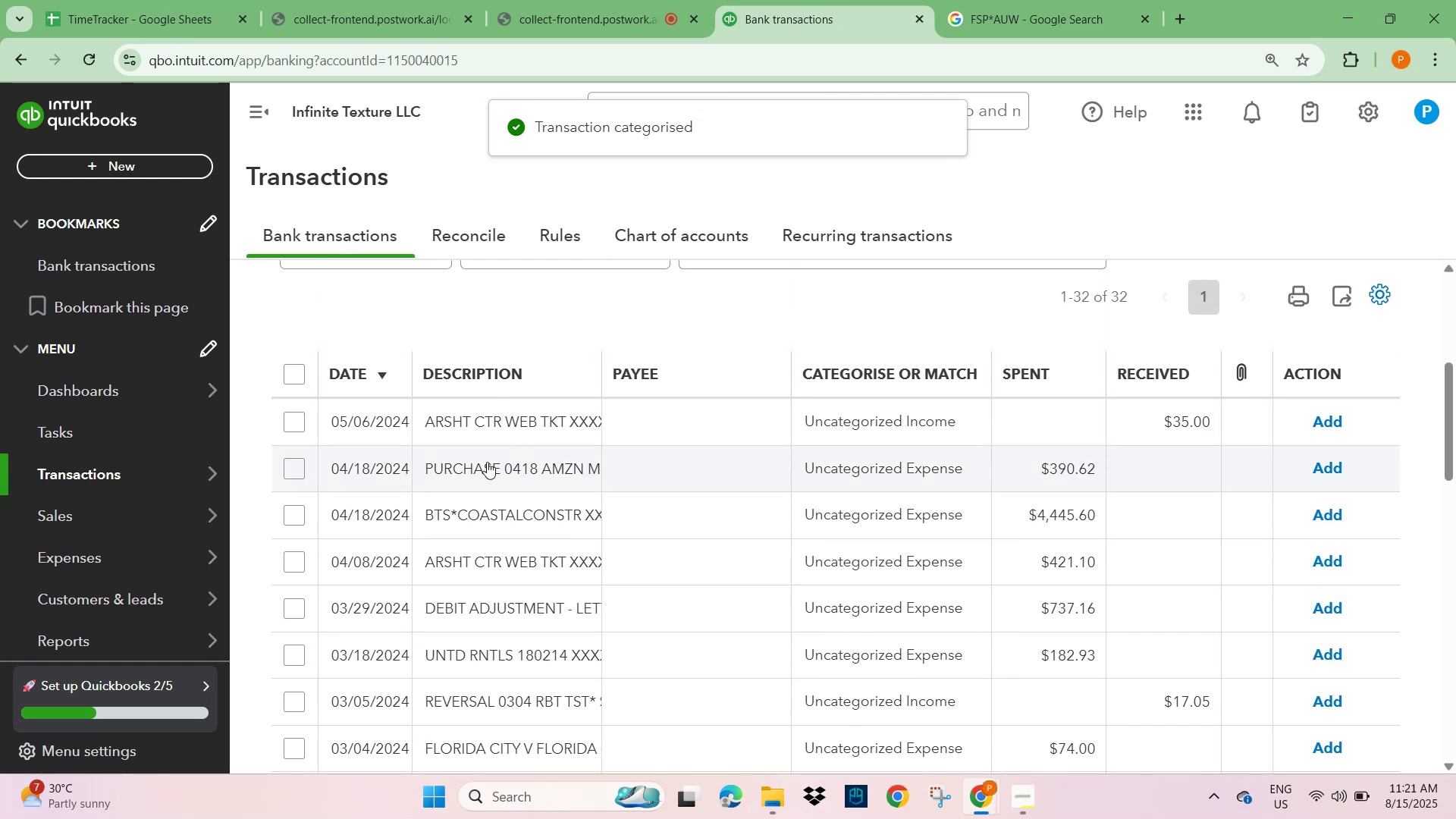 
left_click([488, 419])
 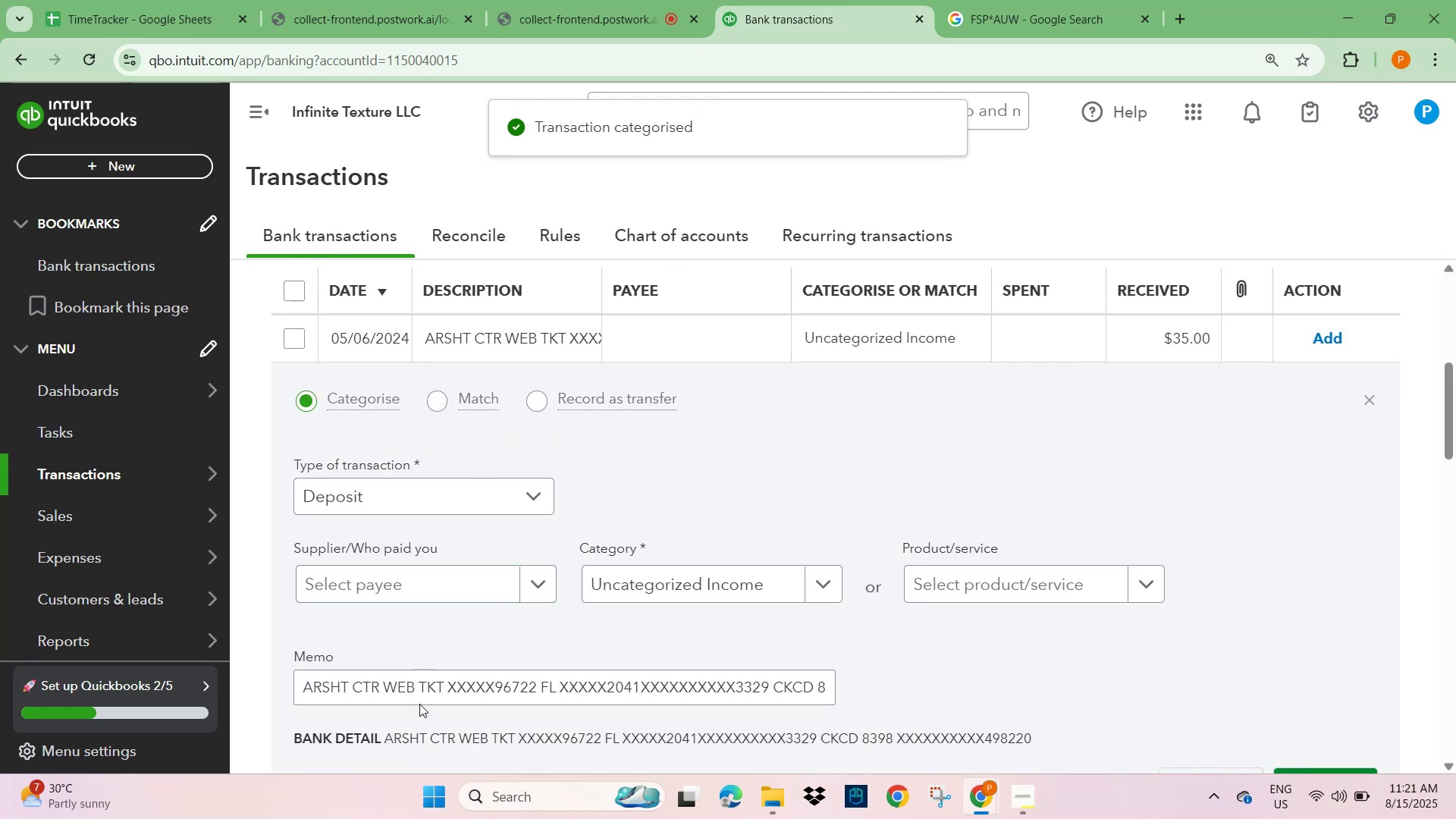 
left_click_drag(start_coordinate=[417, 688], to_coordinate=[285, 698])
 